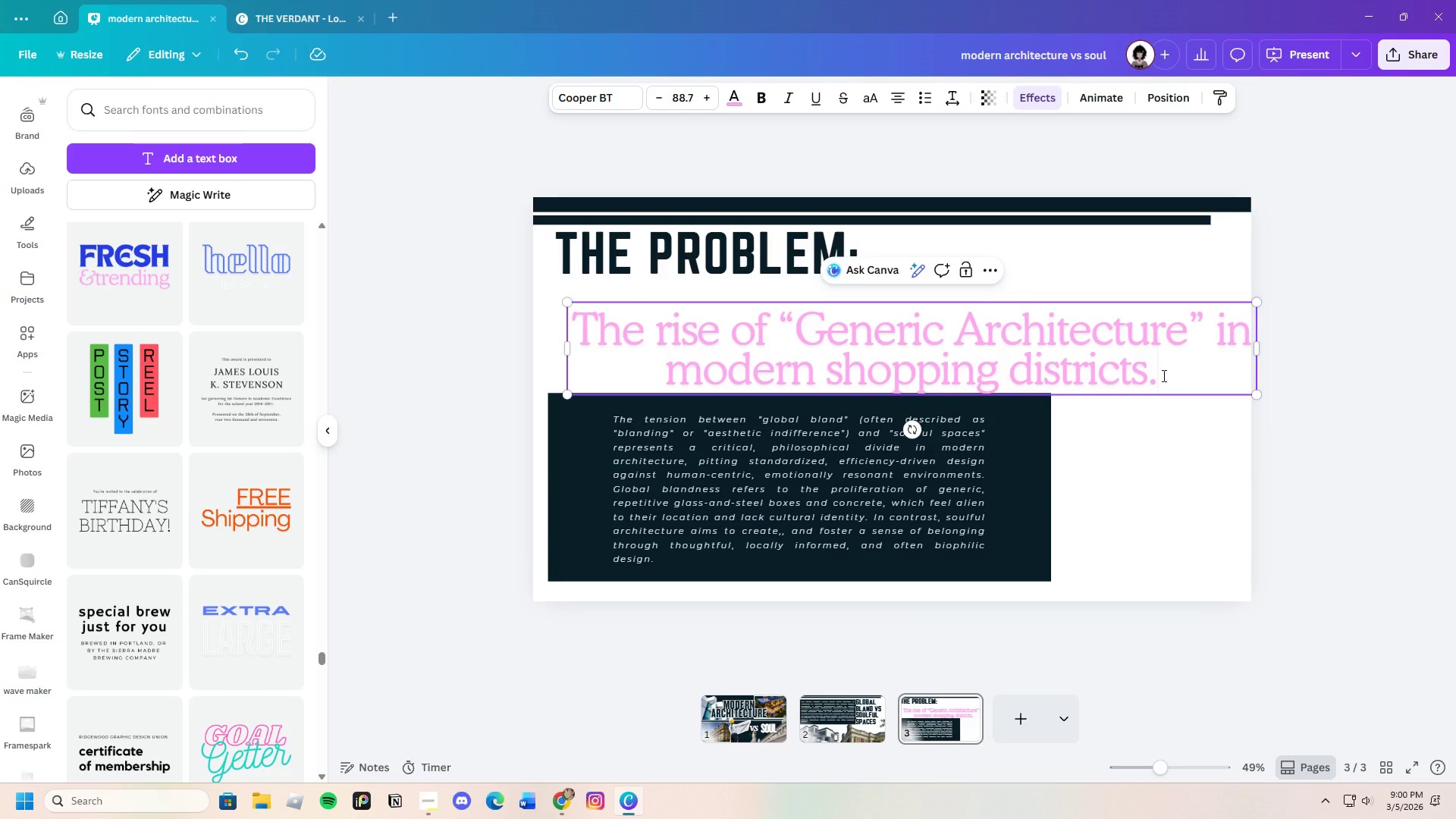 
left_click_drag(start_coordinate=[1172, 375], to_coordinate=[575, 336])
 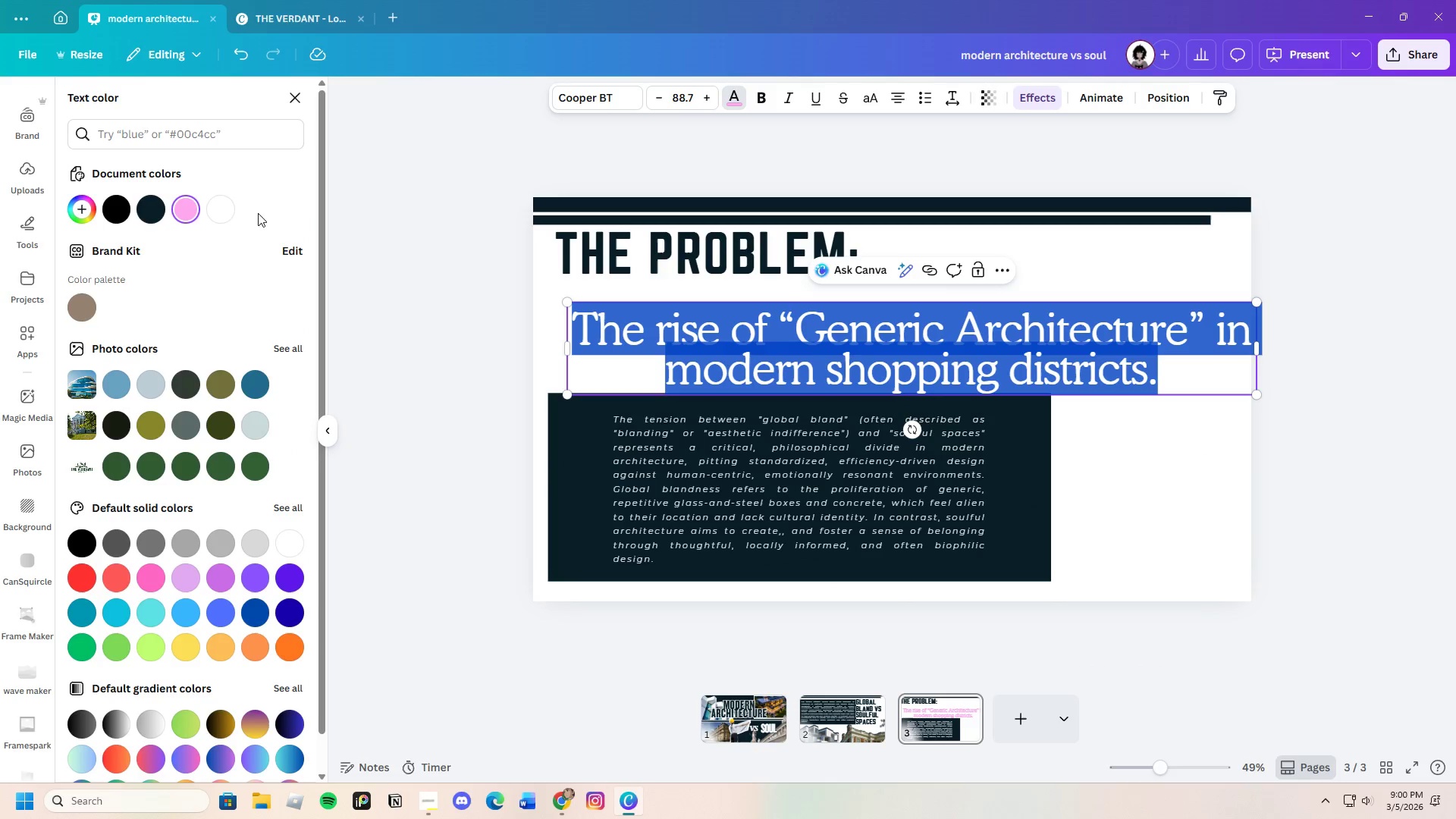 
left_click([147, 216])
 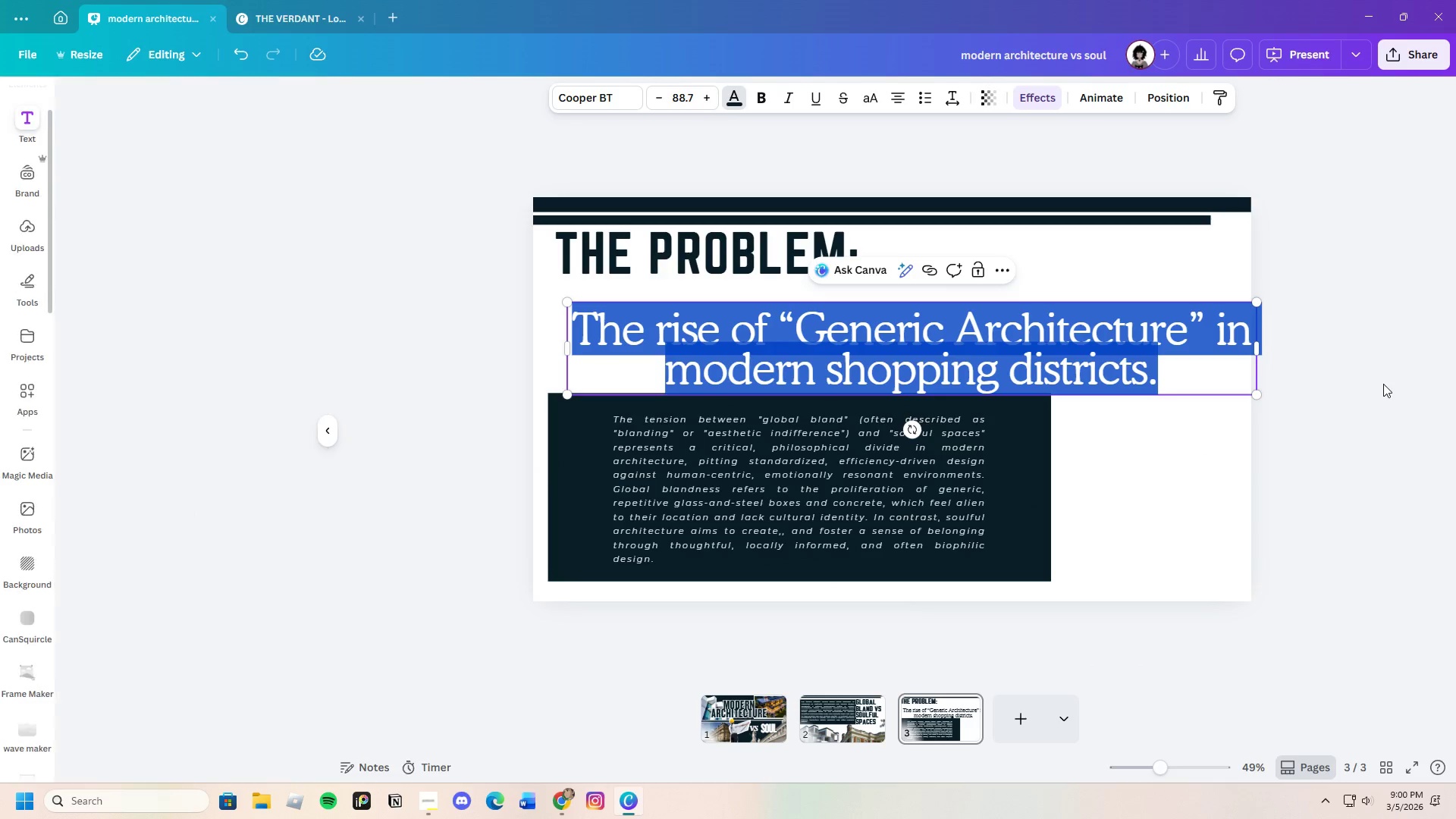 
double_click([1383, 384])
 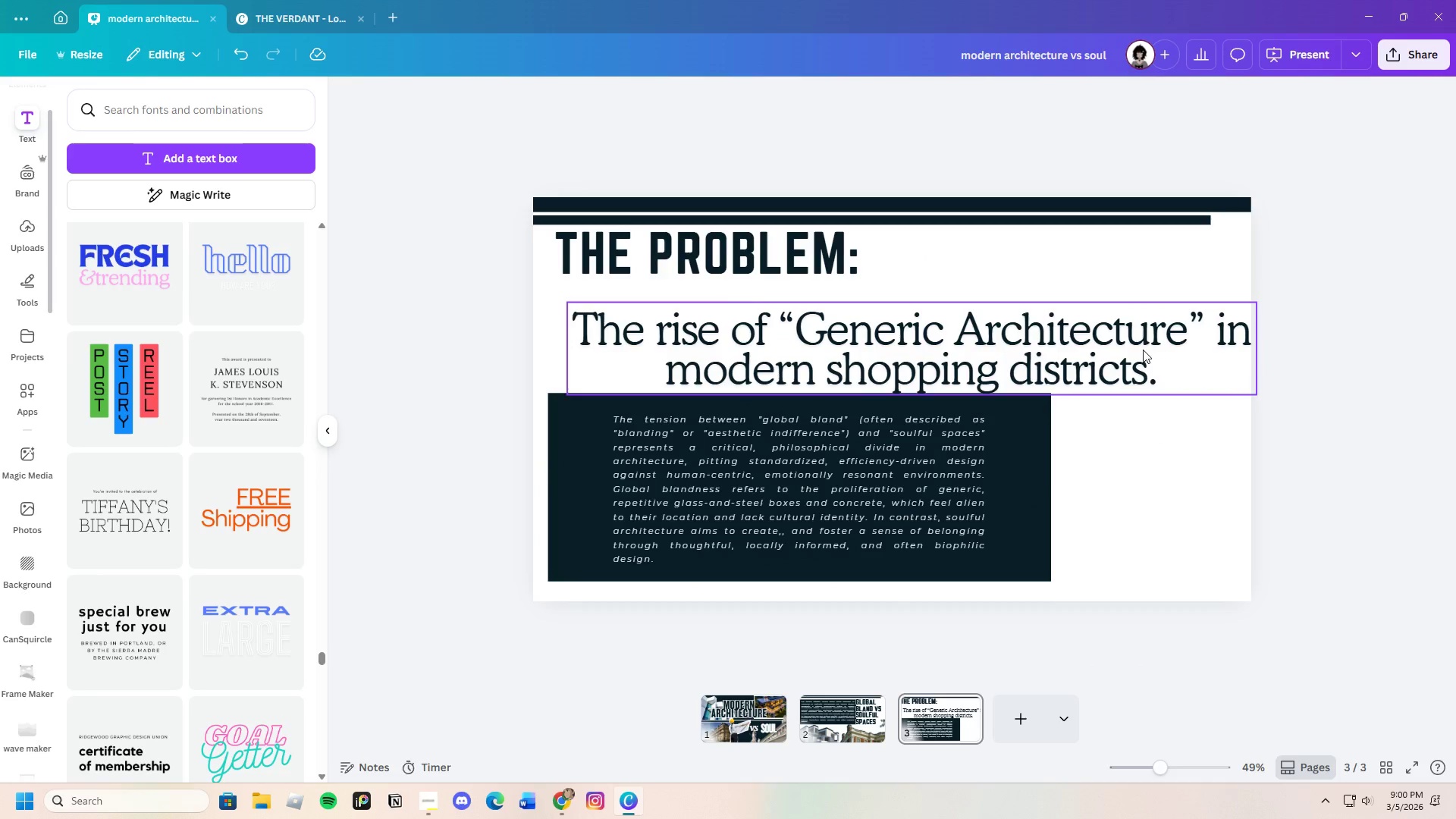 
left_click_drag(start_coordinate=[1143, 350], to_coordinate=[1118, 331])
 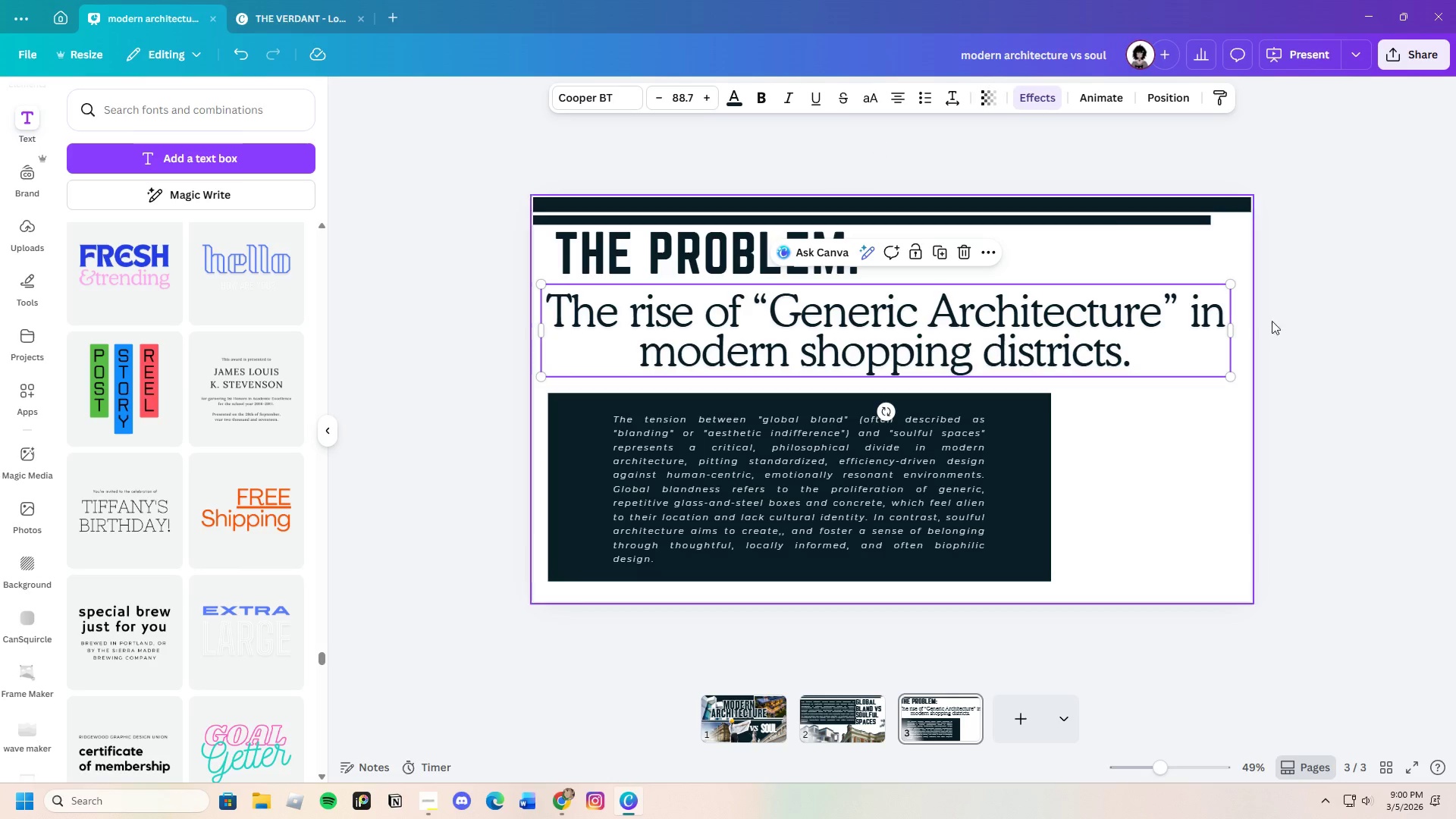 
left_click([1327, 346])
 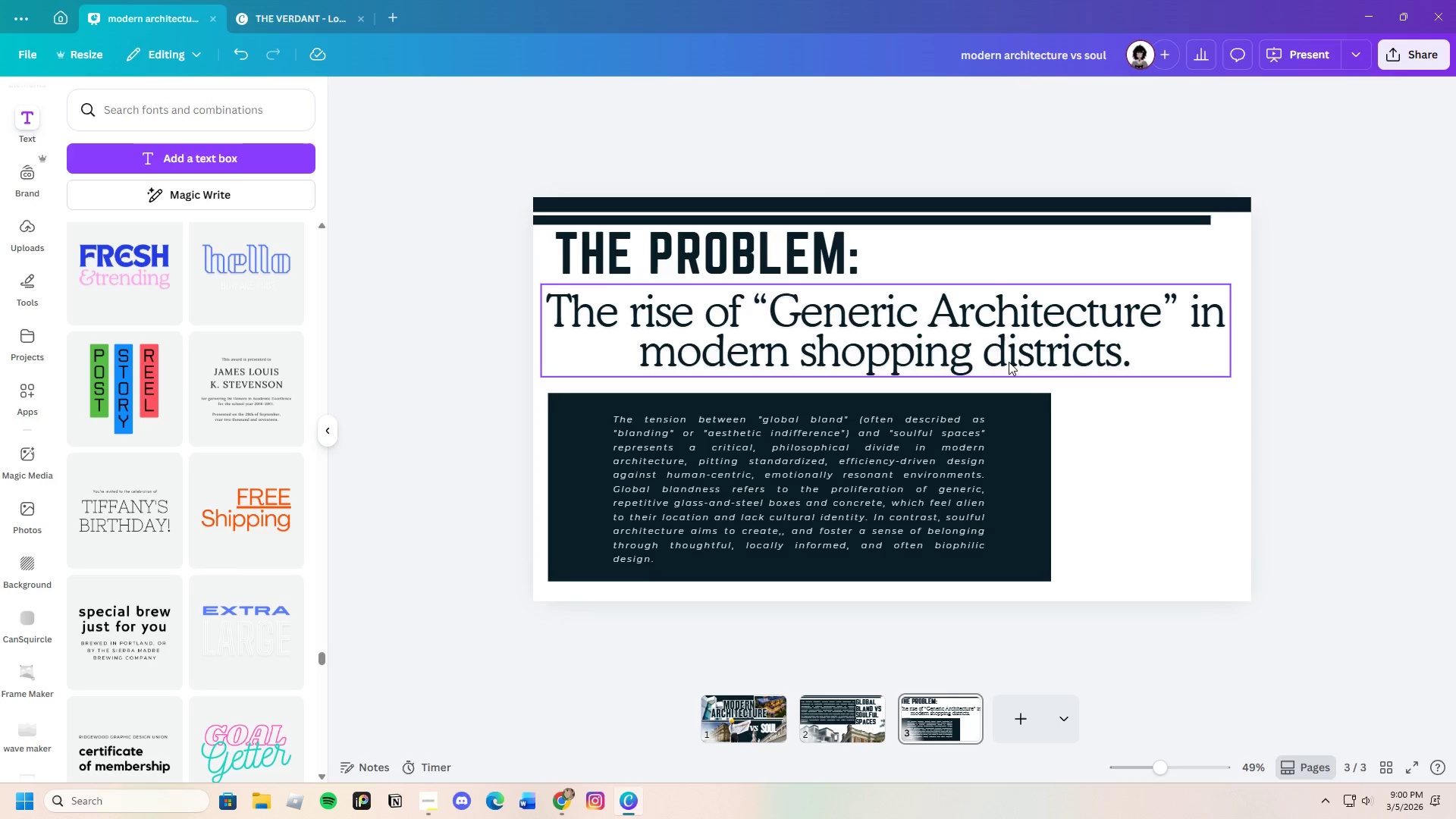 
left_click_drag(start_coordinate=[1008, 362], to_coordinate=[1024, 354])
 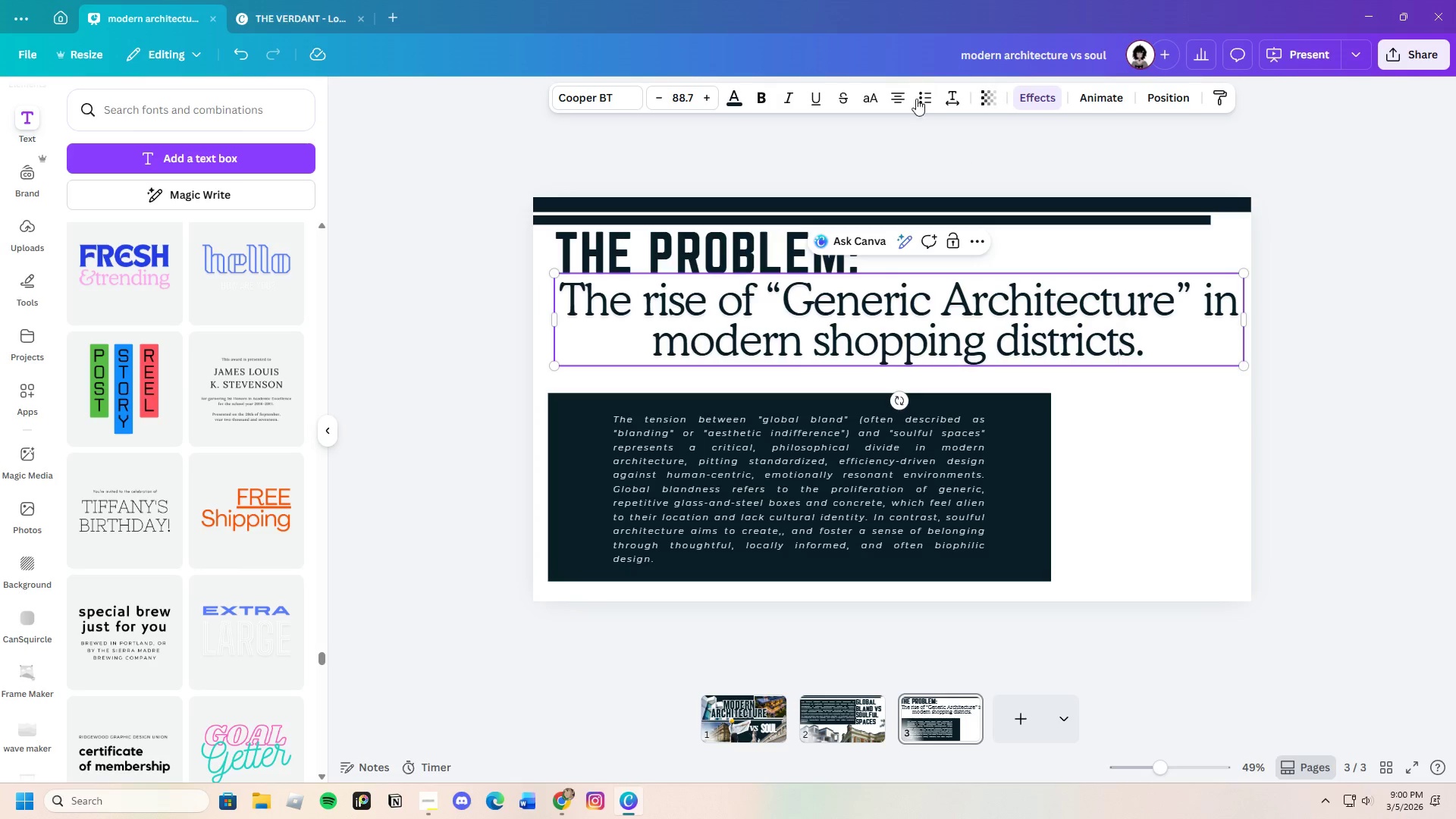 
left_click([901, 97])
 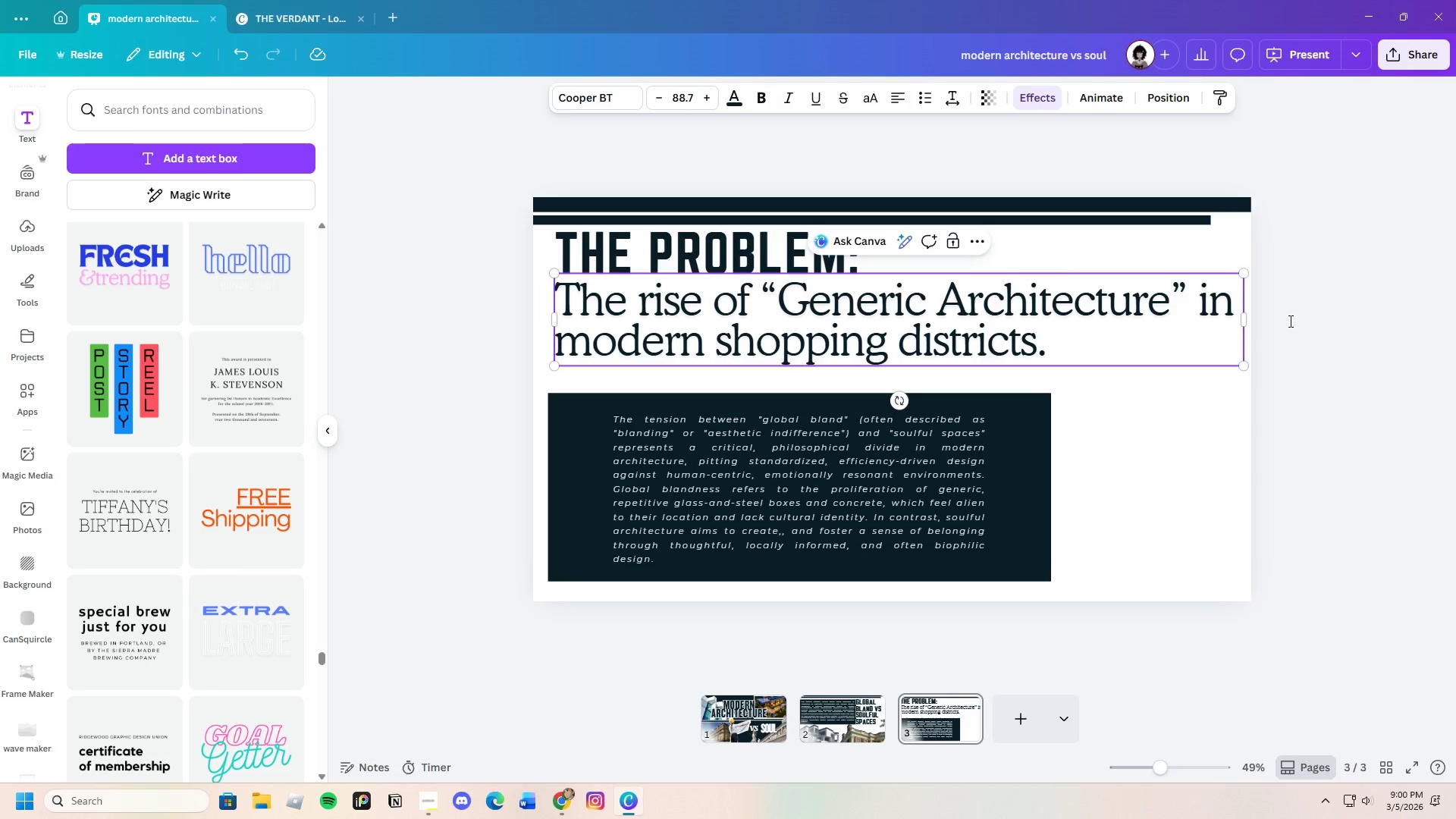 
left_click([1351, 330])
 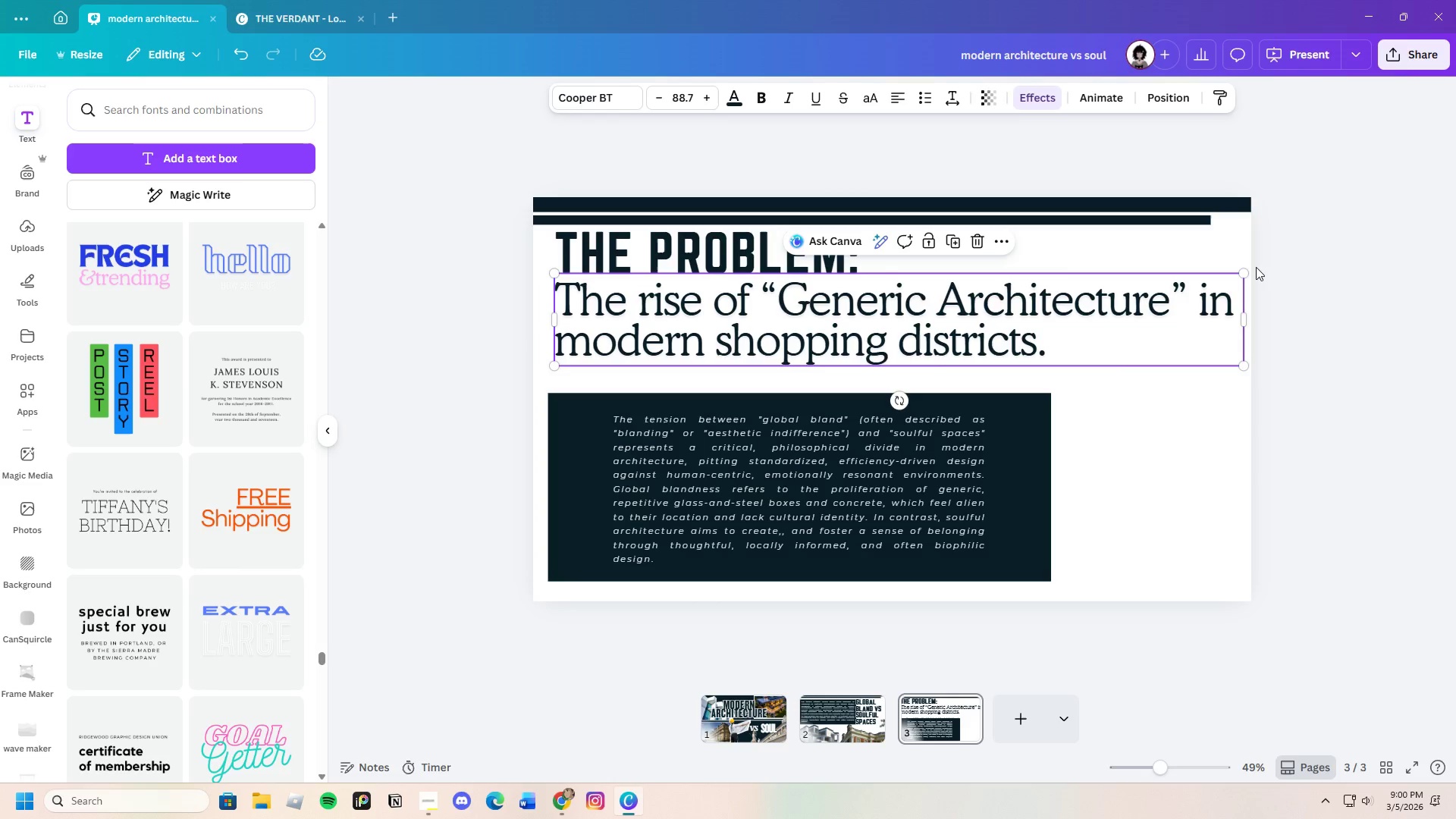 
left_click_drag(start_coordinate=[1242, 271], to_coordinate=[1124, 274])
 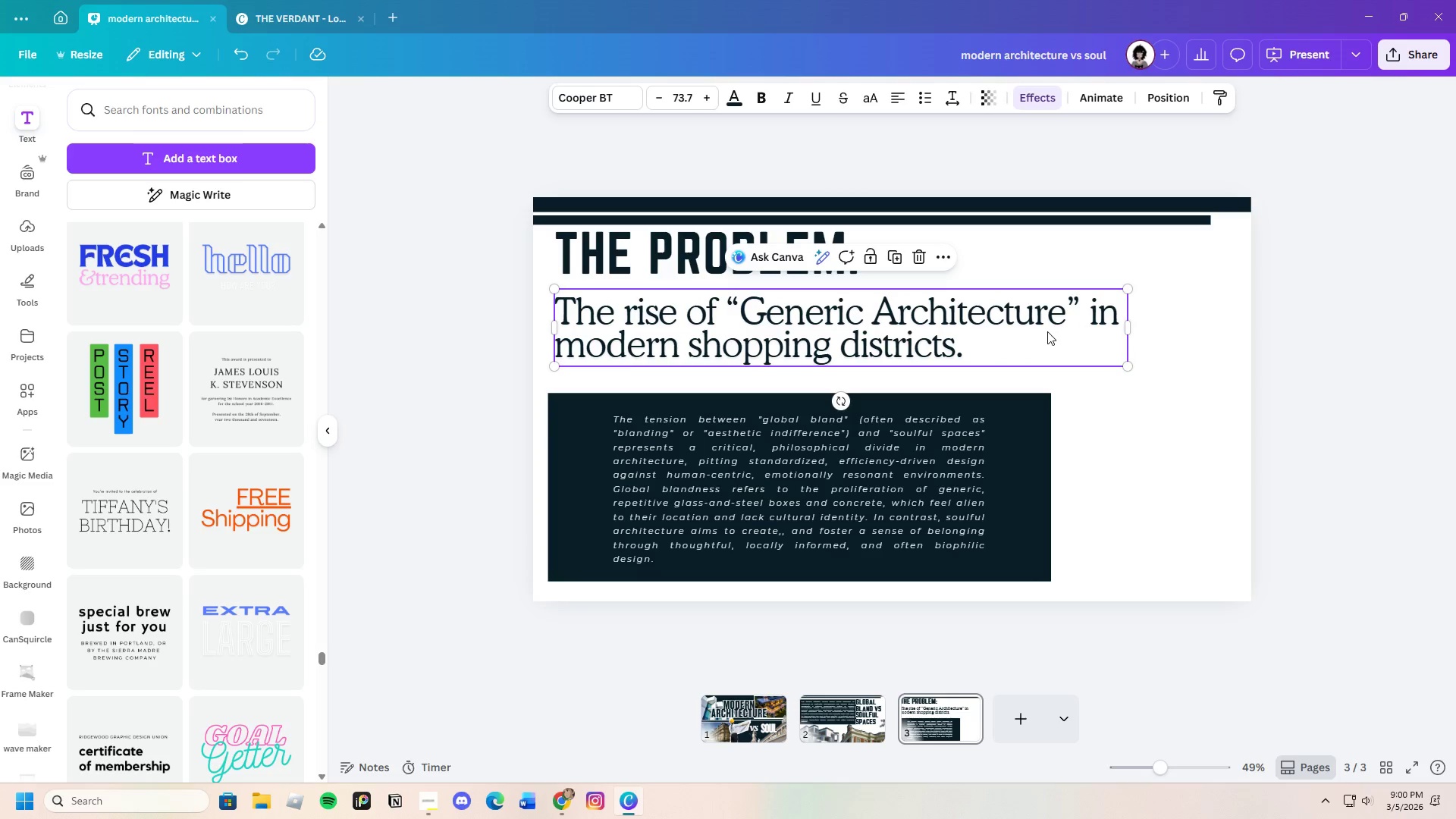 
left_click_drag(start_coordinate=[1047, 331], to_coordinate=[1050, 326])
 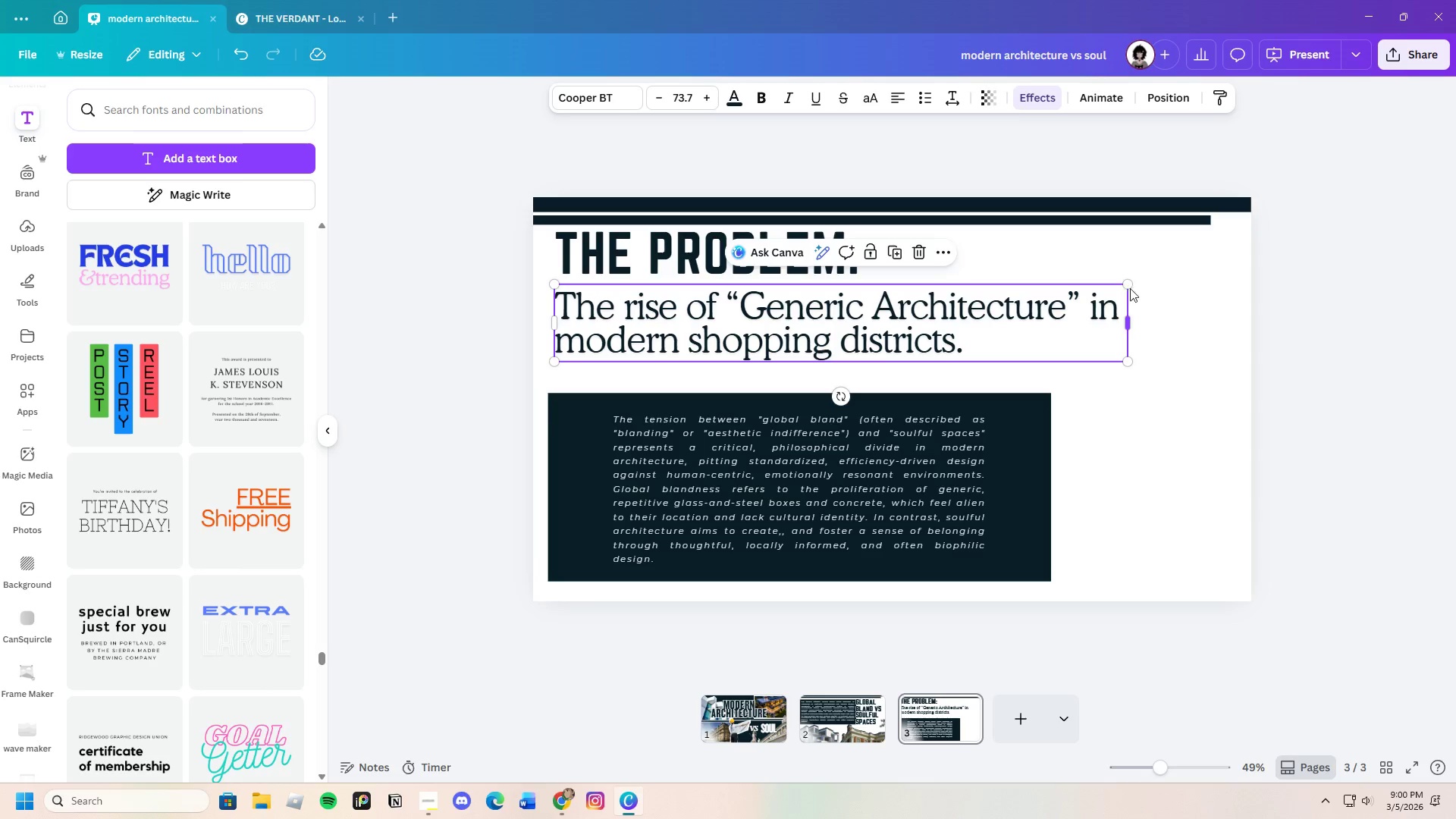 
left_click_drag(start_coordinate=[1130, 285], to_coordinate=[1215, 278])
 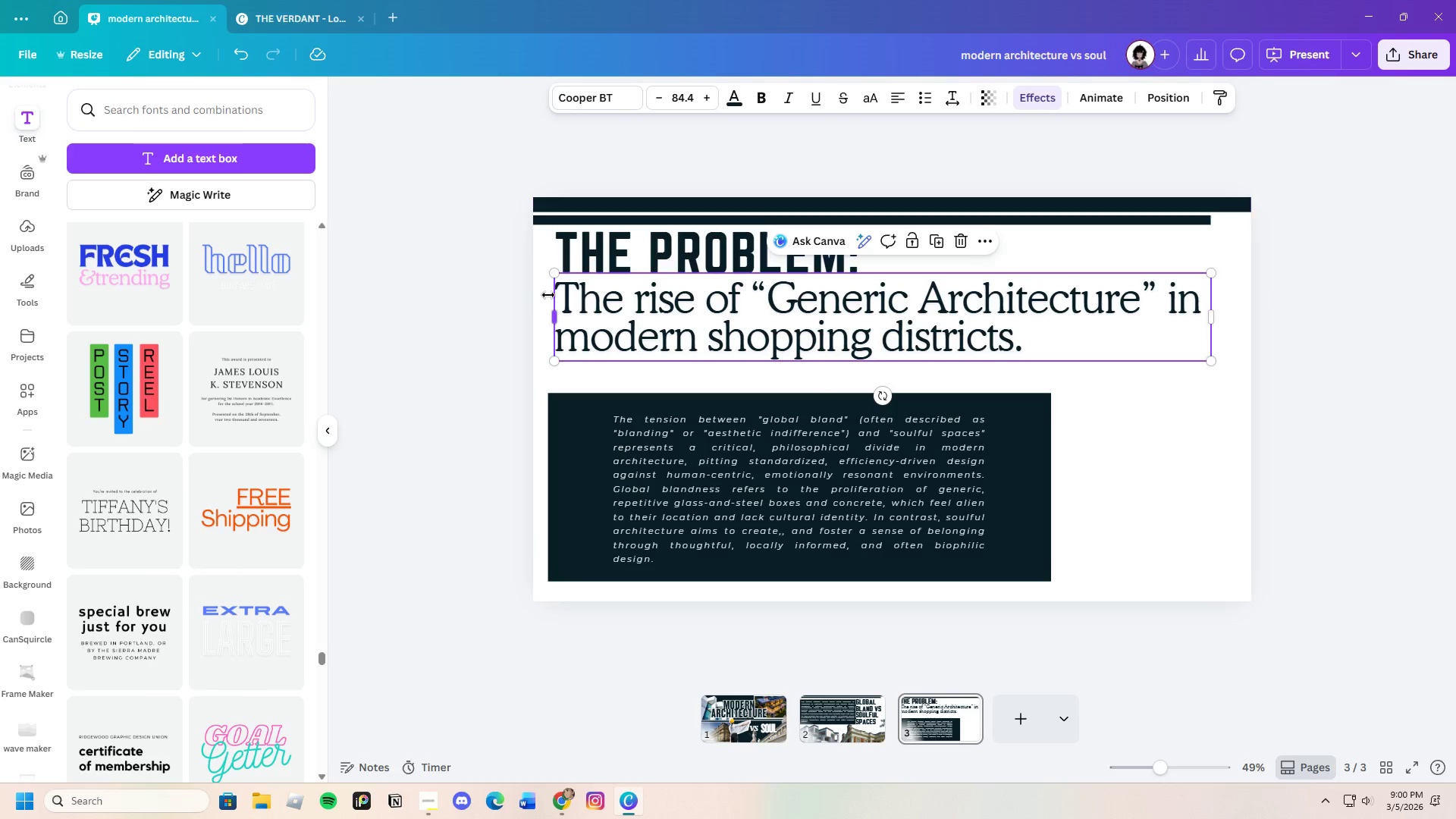 
left_click_drag(start_coordinate=[555, 275], to_coordinate=[560, 285])
 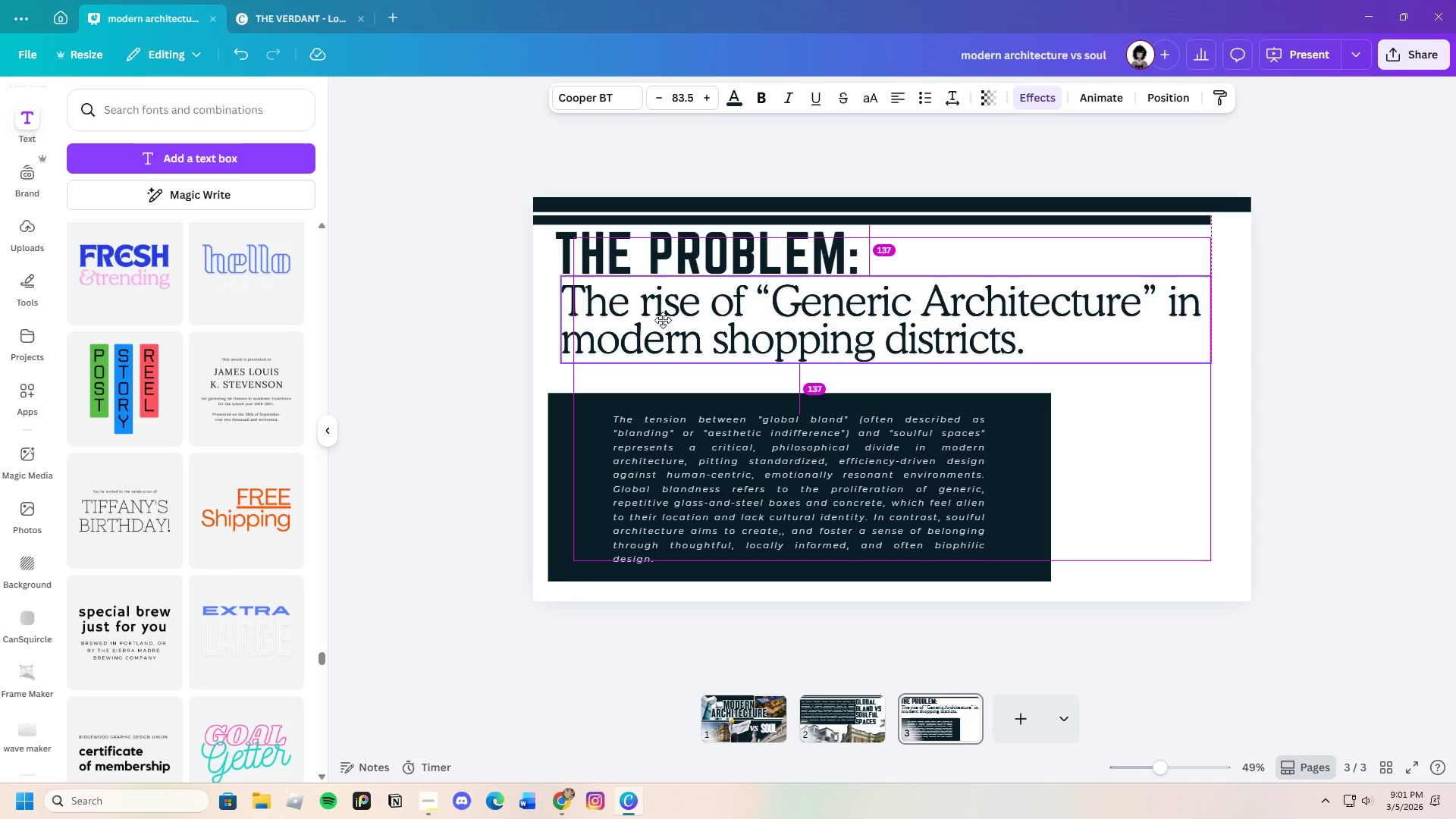 
left_click([1377, 366])
 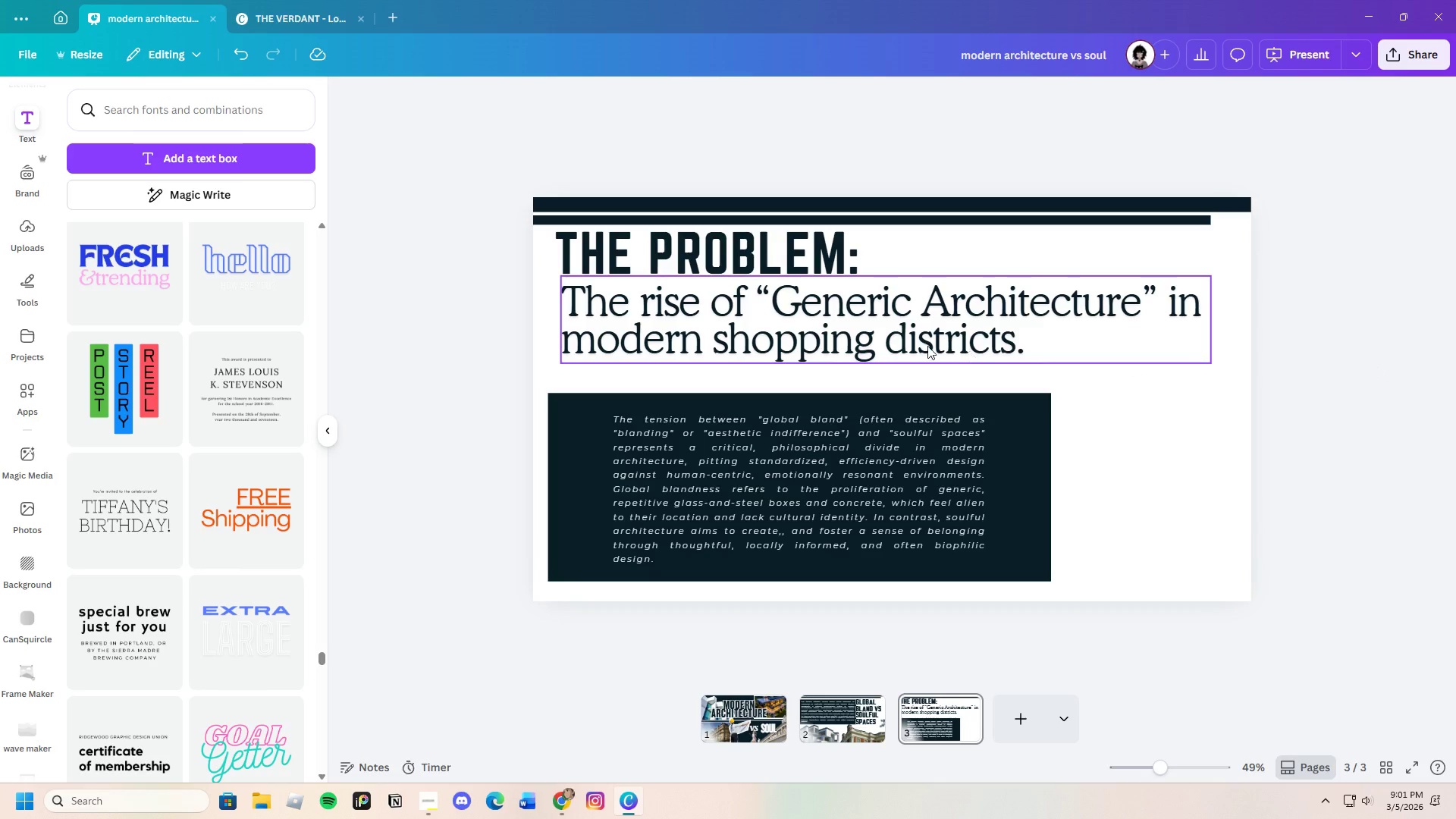 
left_click_drag(start_coordinate=[912, 336], to_coordinate=[912, 342])
 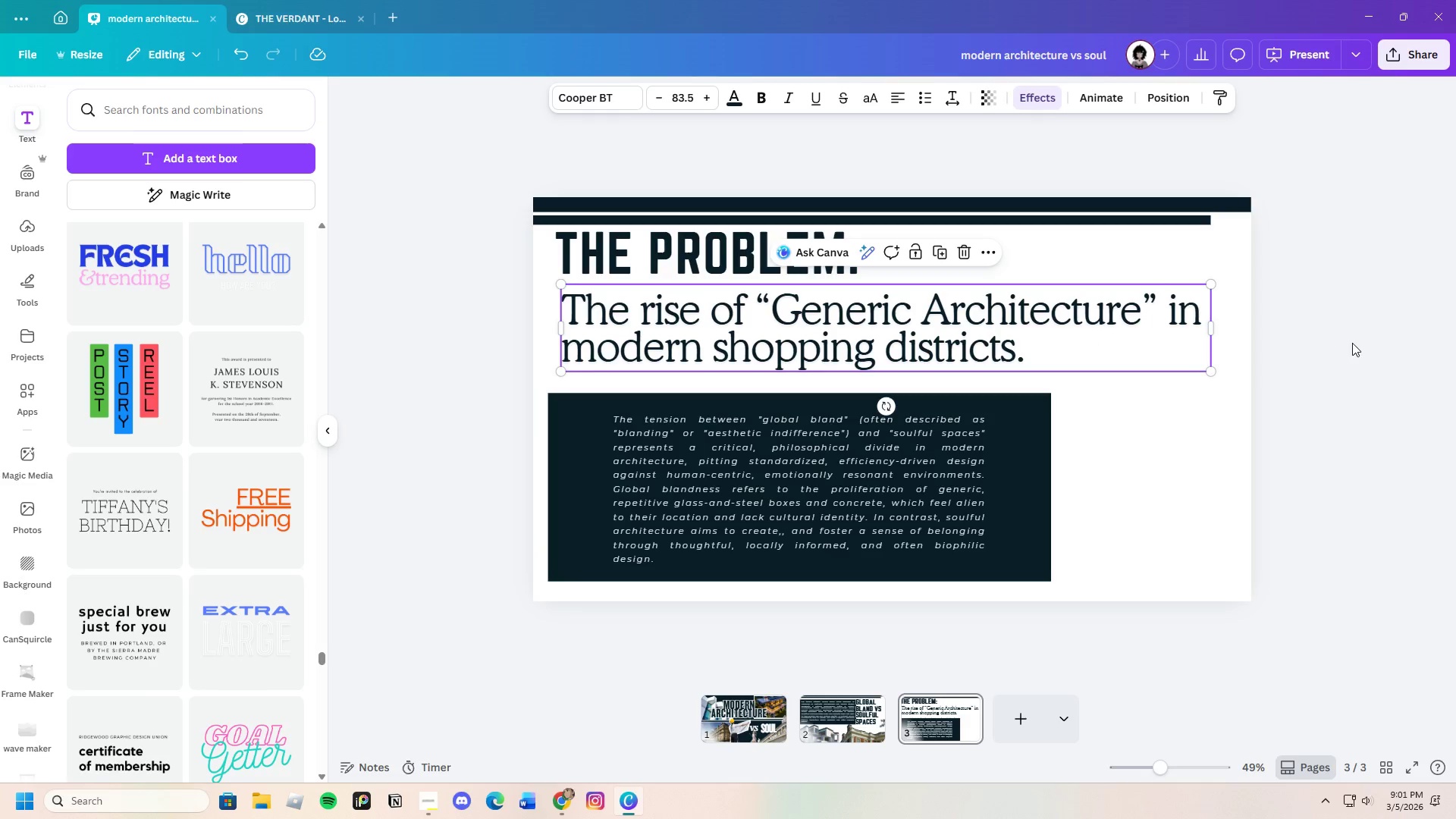 
left_click([1352, 343])
 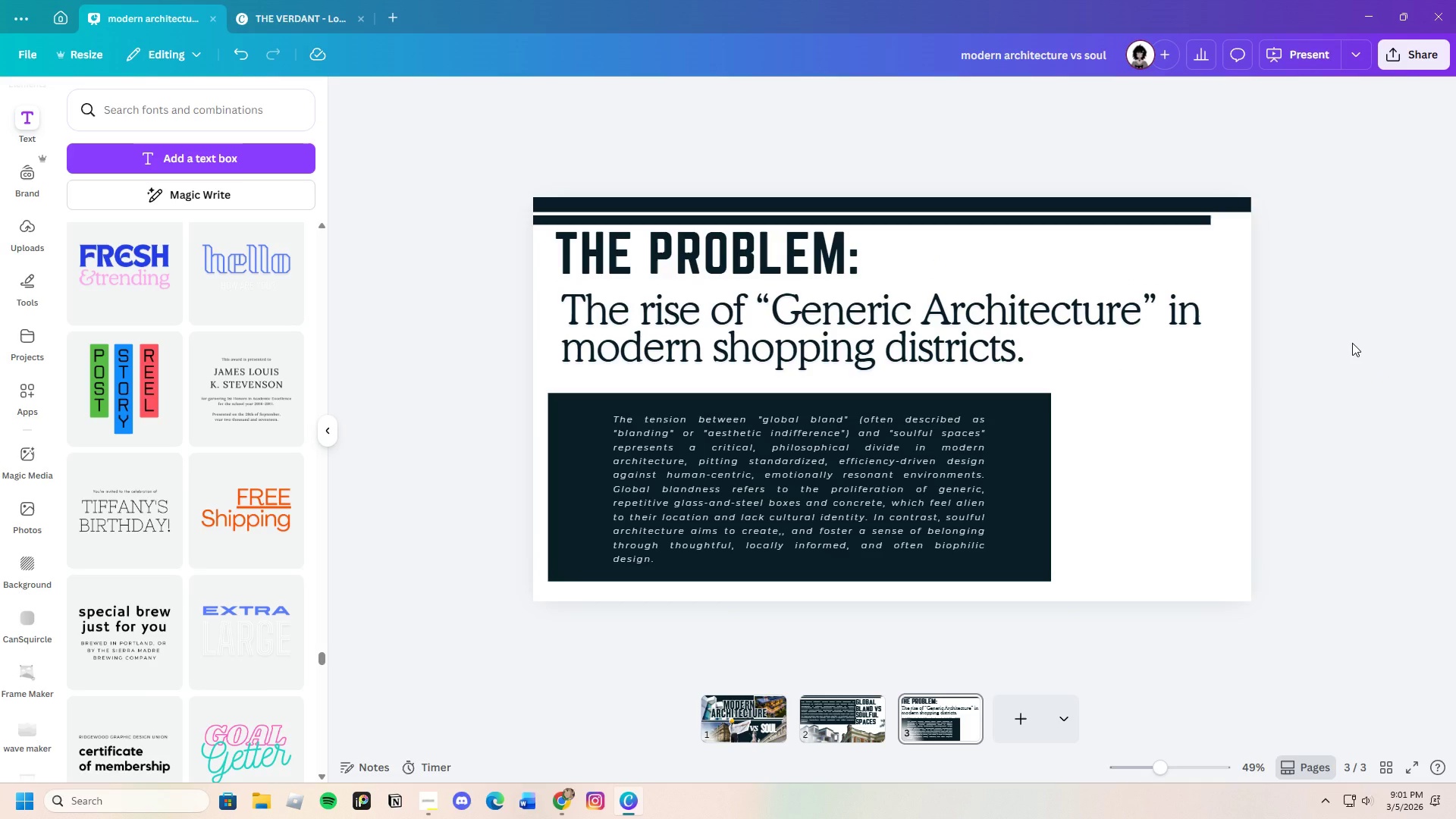 
wait(6.64)
 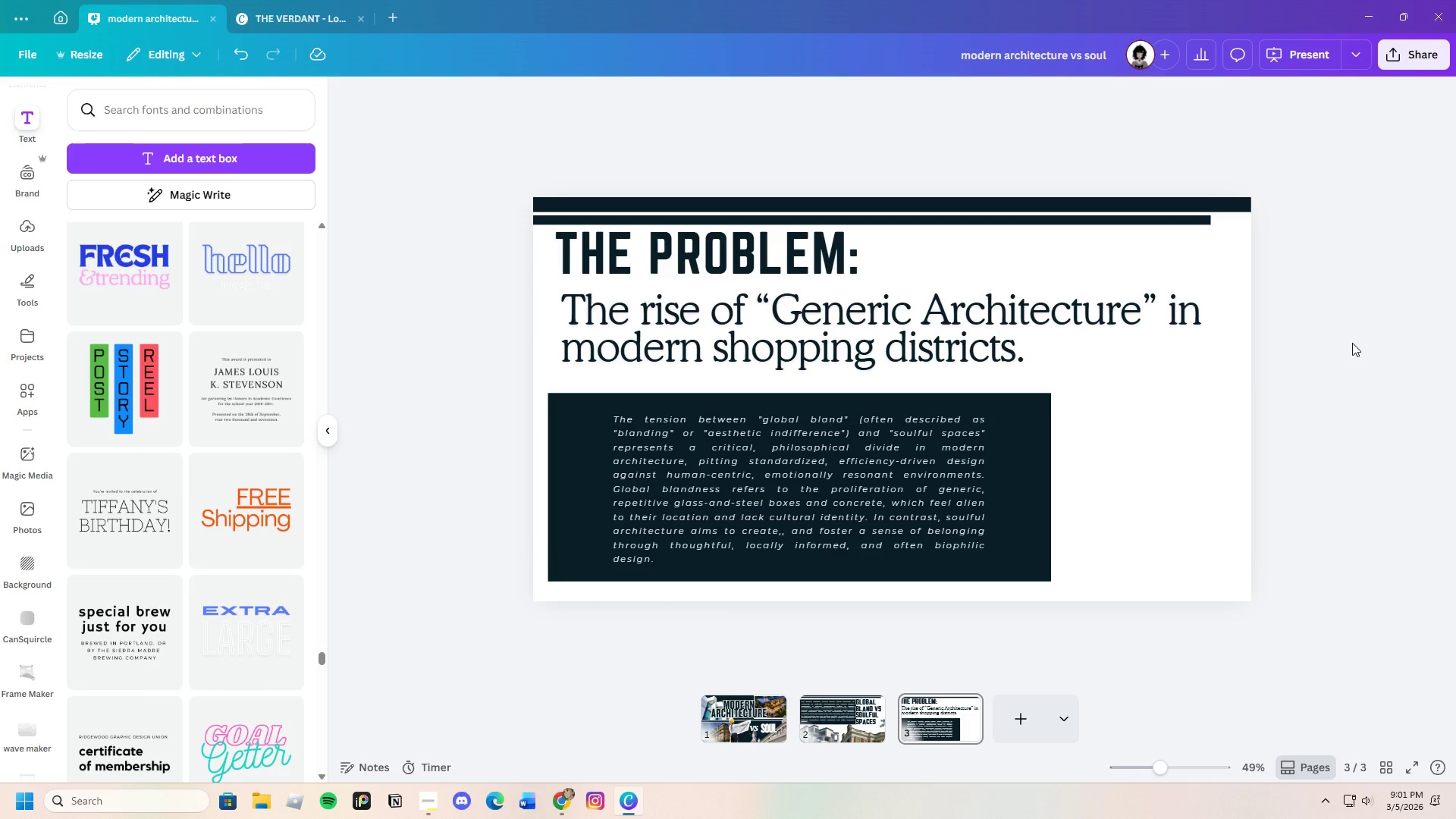 
left_click_drag(start_coordinate=[715, 258], to_coordinate=[721, 260])
 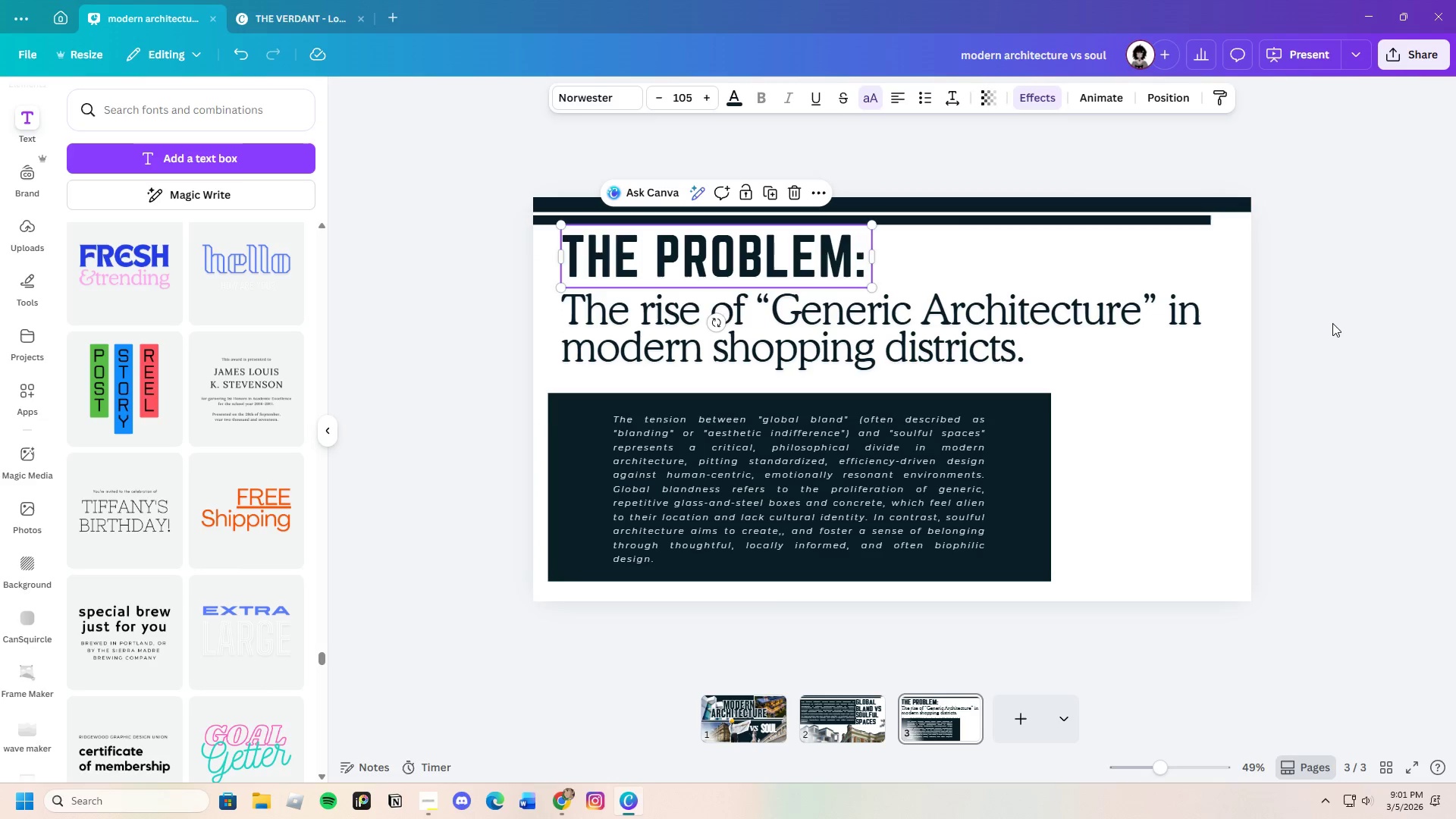 
left_click([1332, 323])
 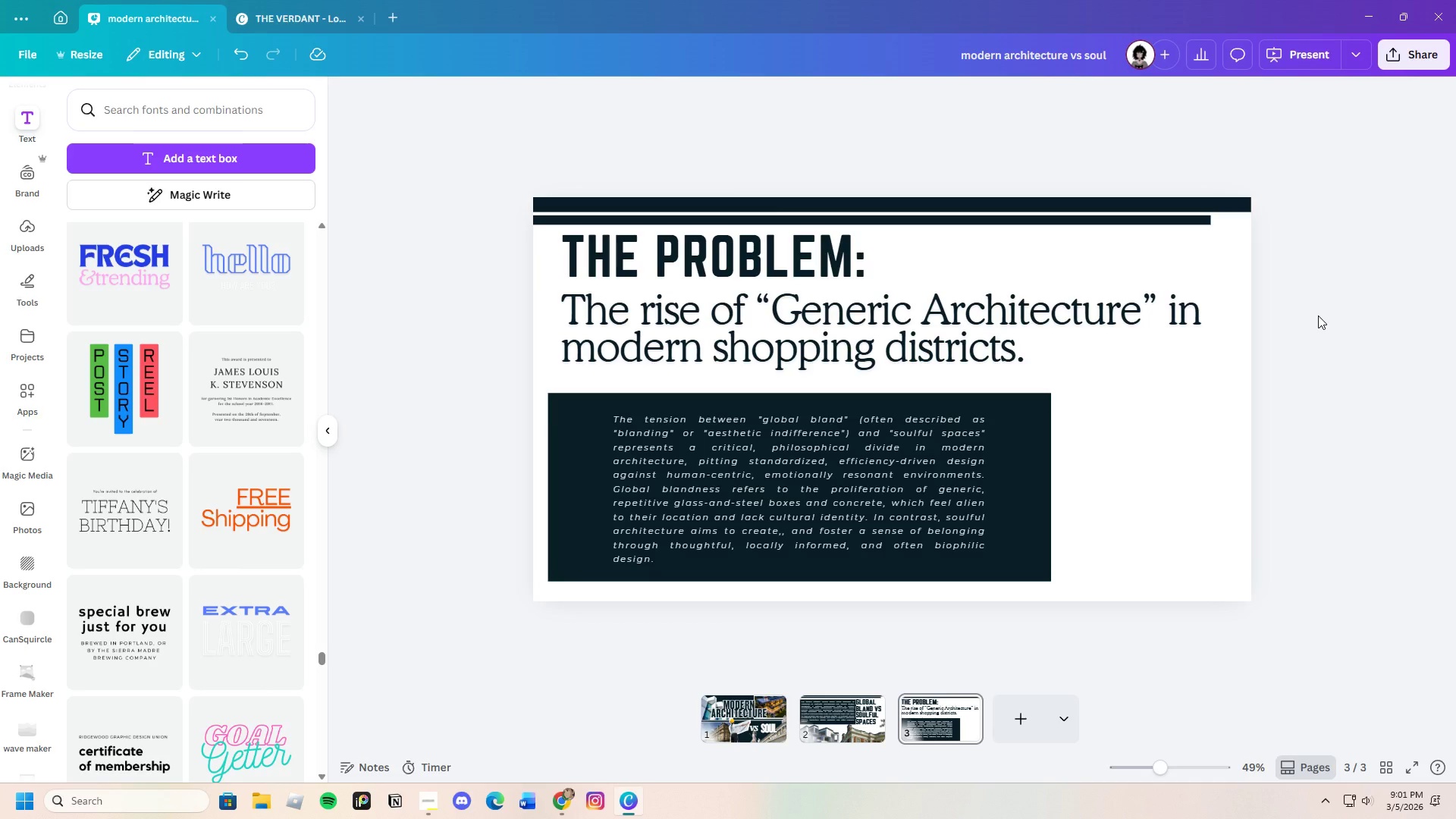 
wait(25.66)
 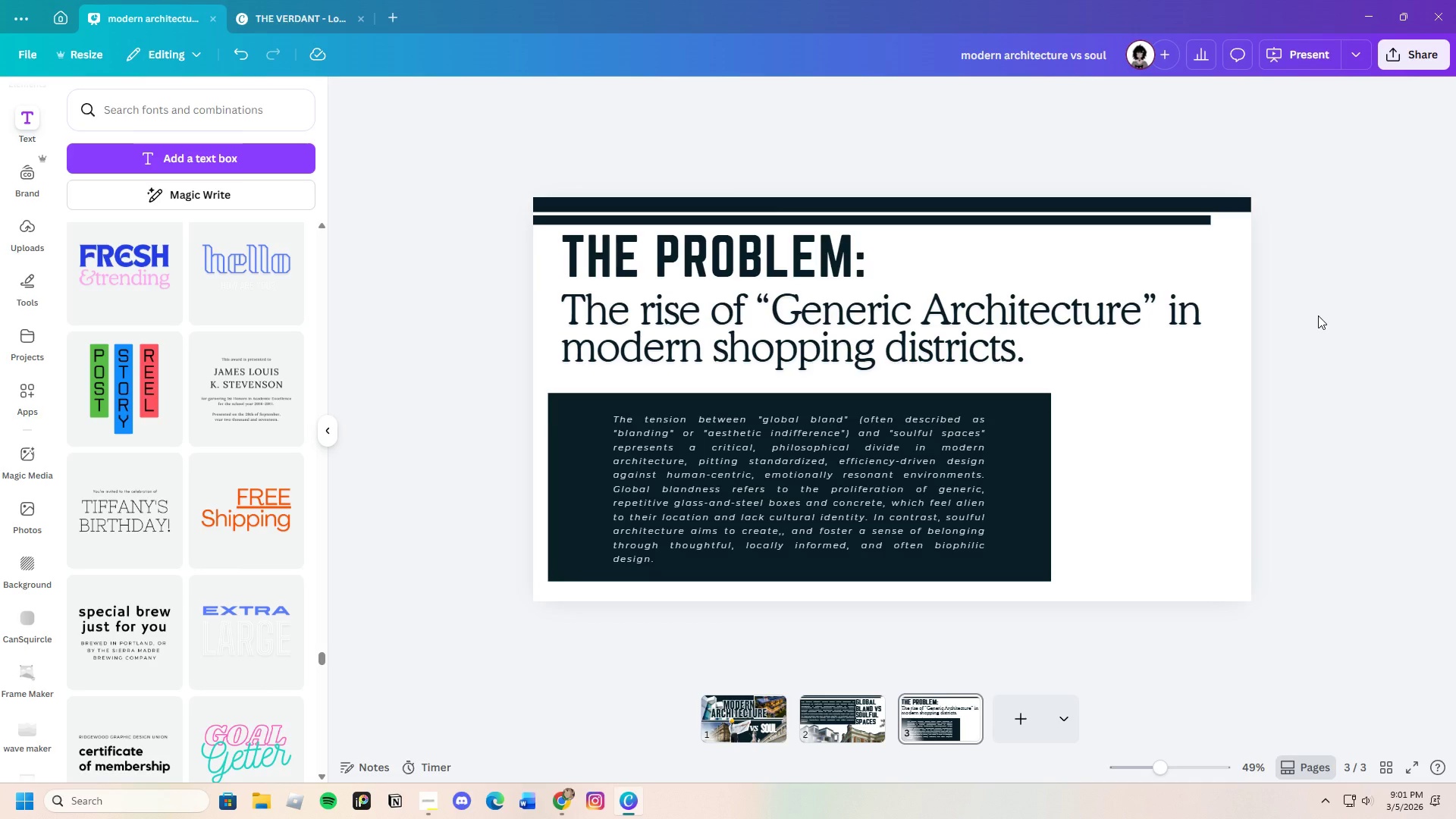 
left_click([824, 724])
 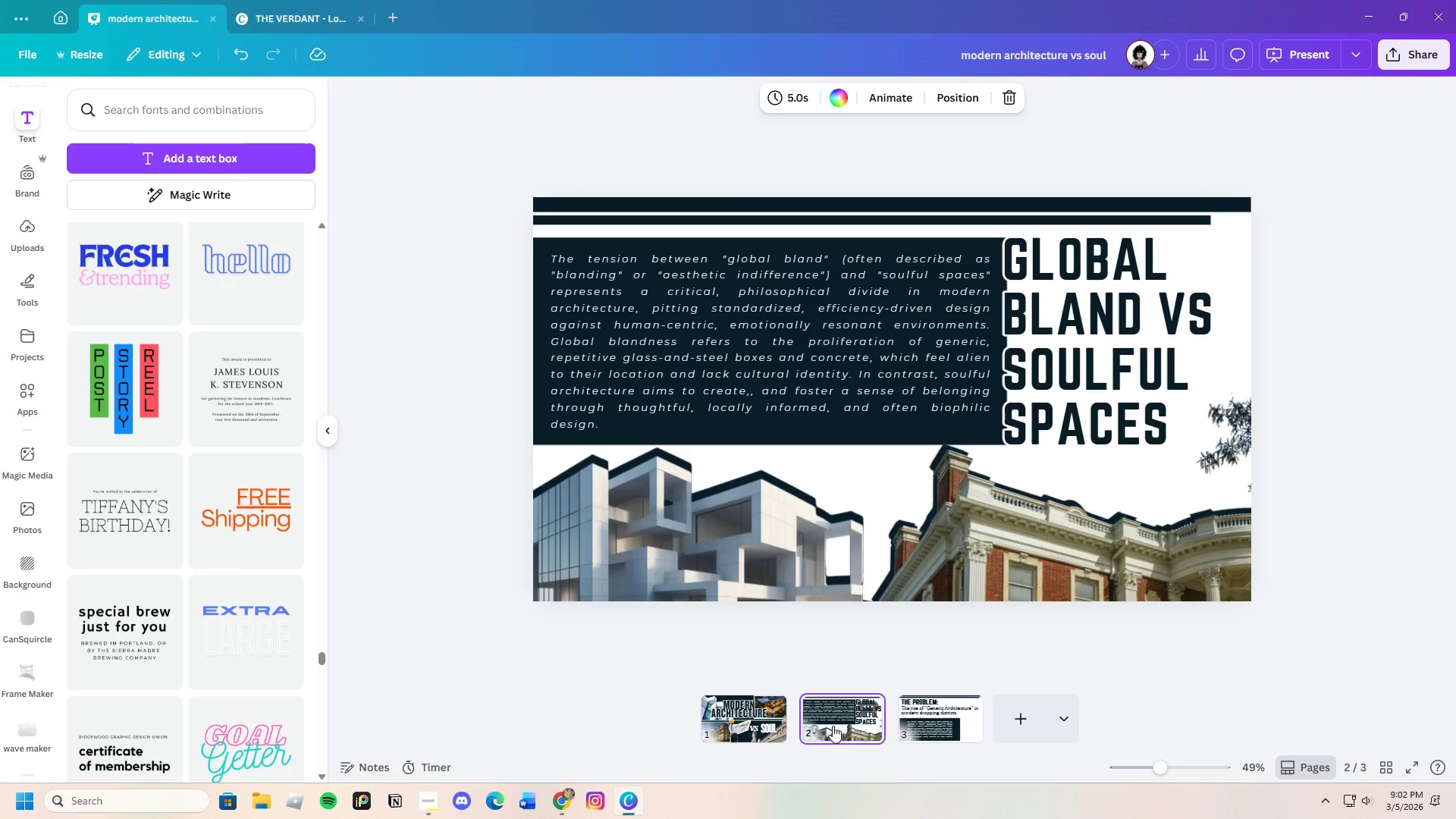 
wait(39.44)
 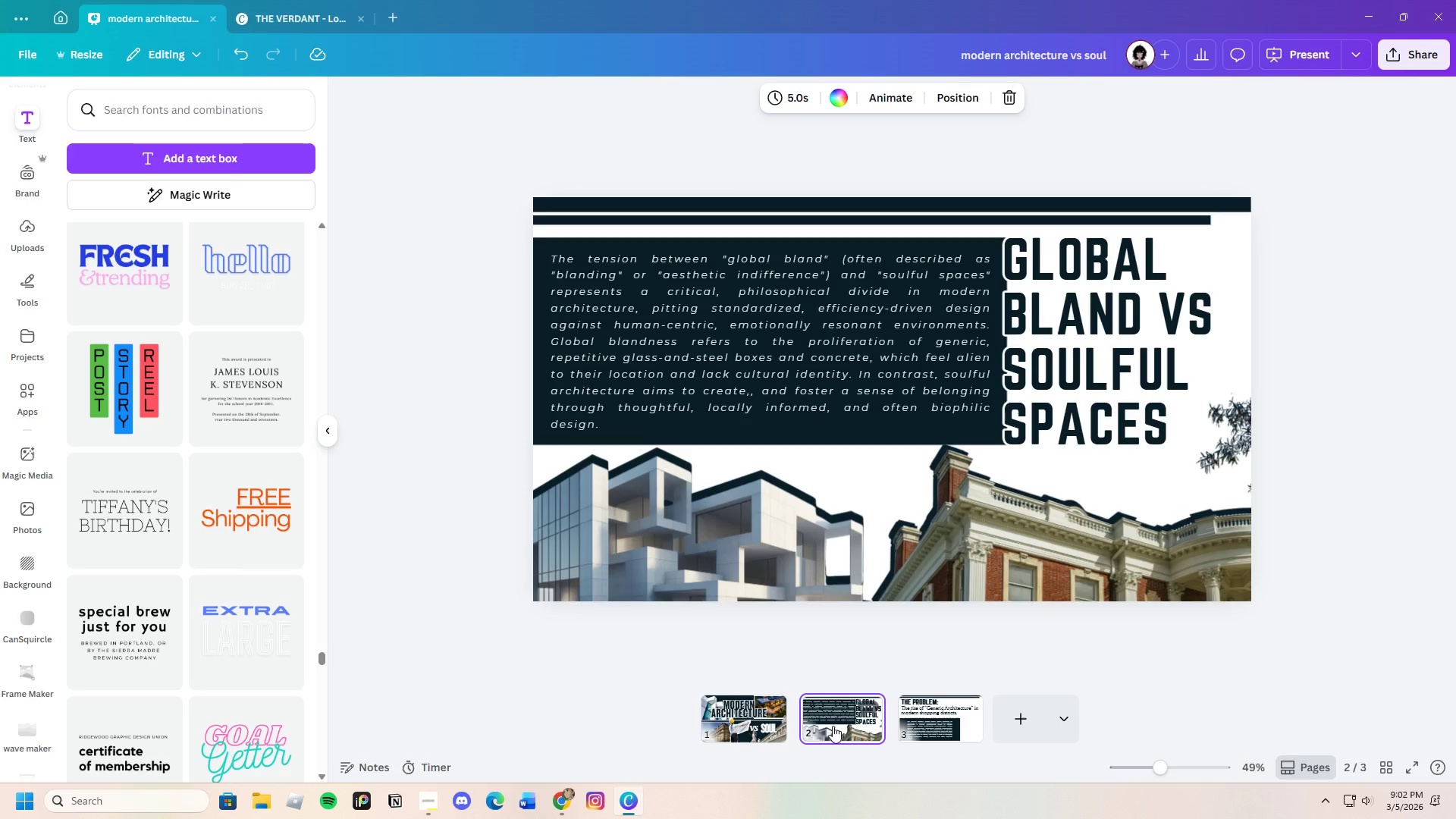 
left_click([934, 742])
 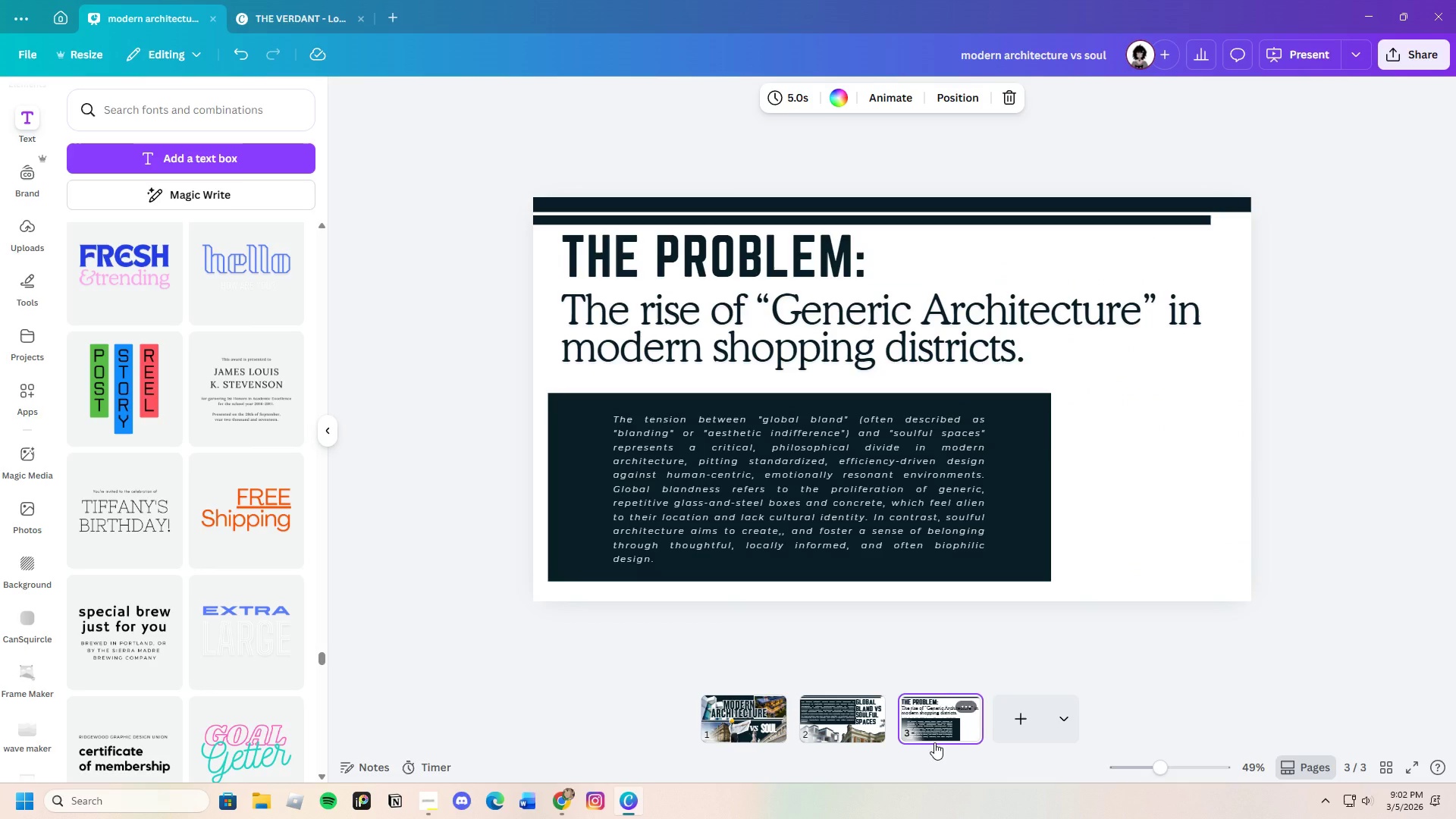 
wait(14.2)
 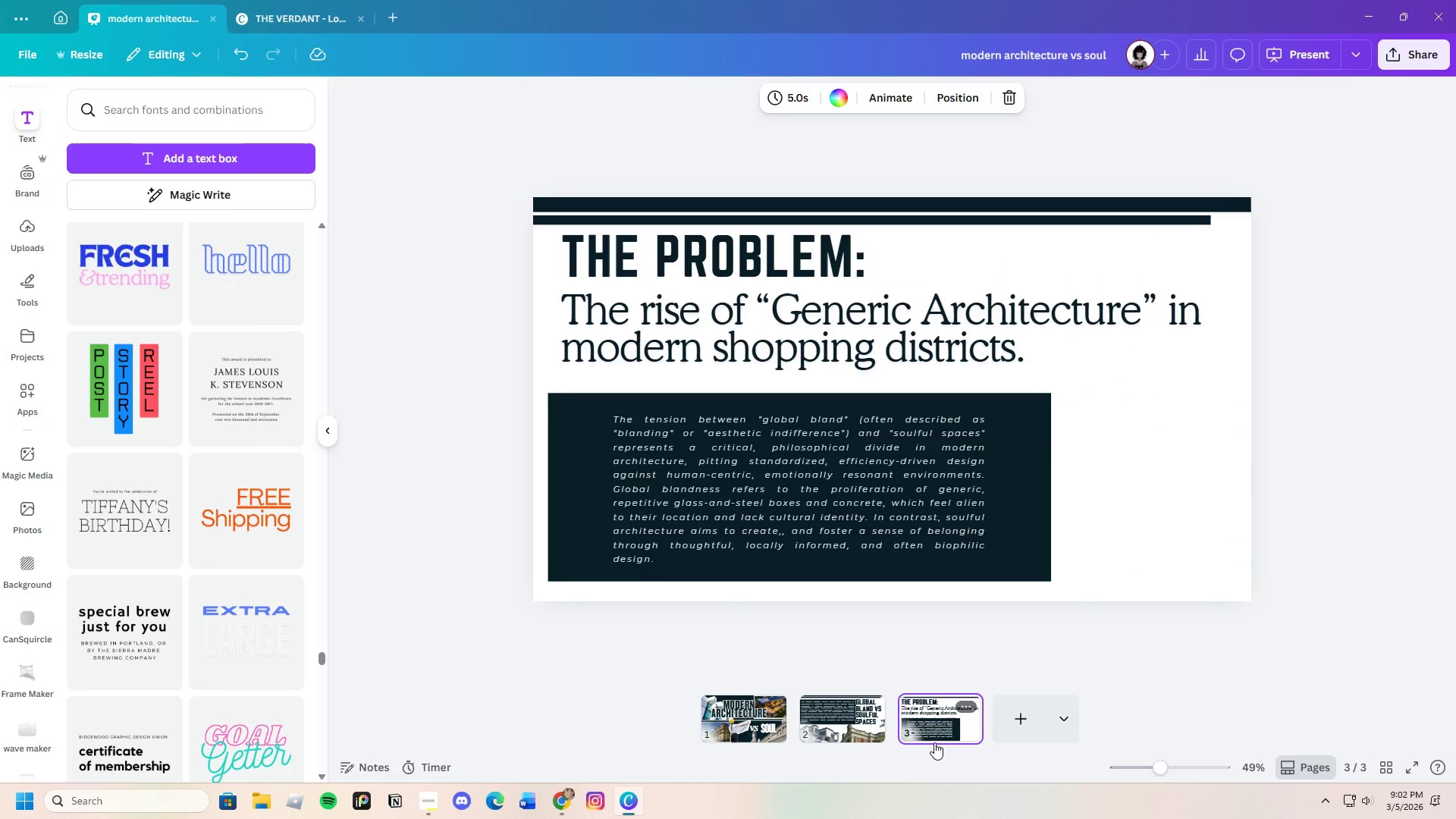 
left_click([831, 725])
 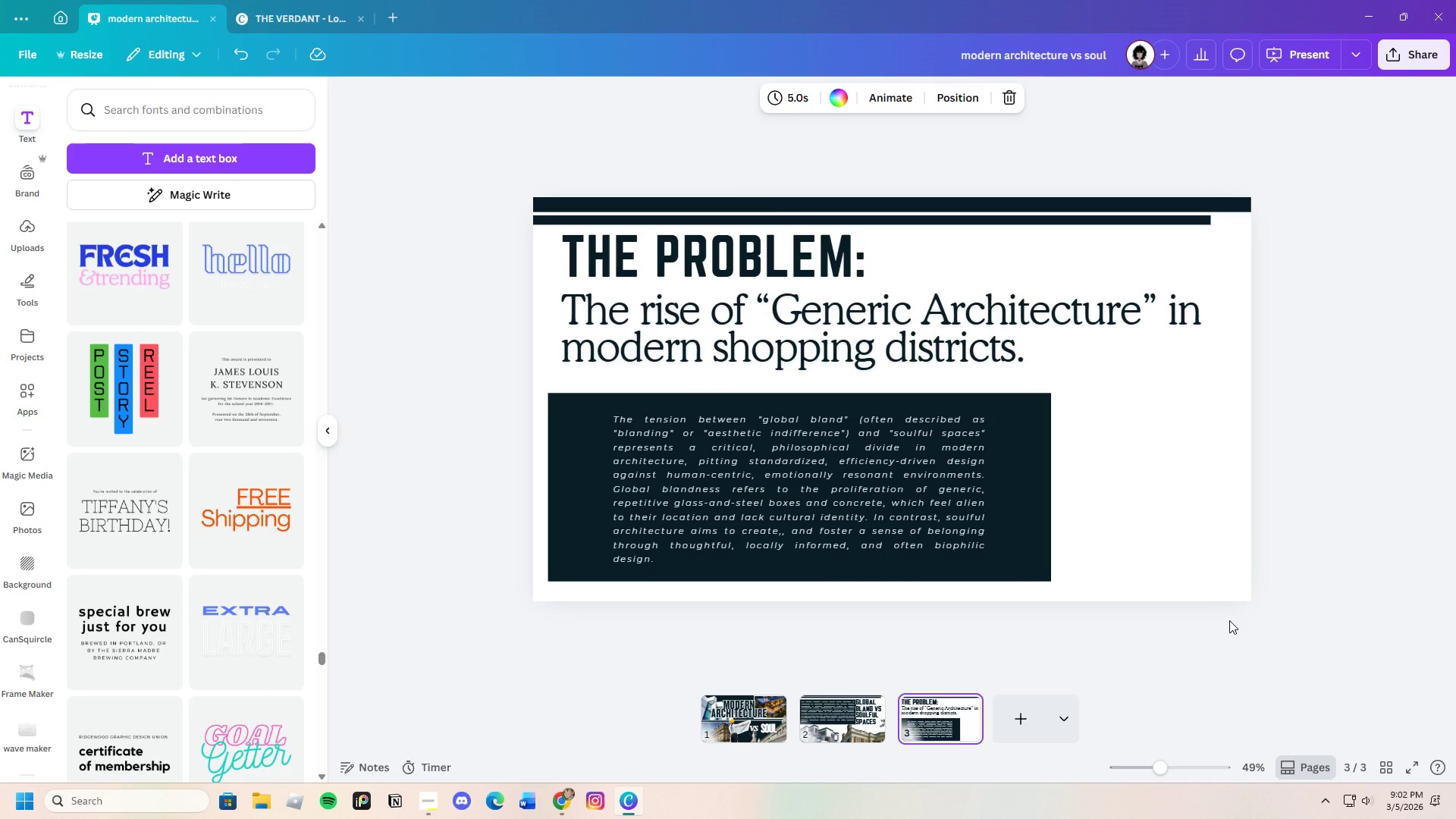 
wait(24.64)
 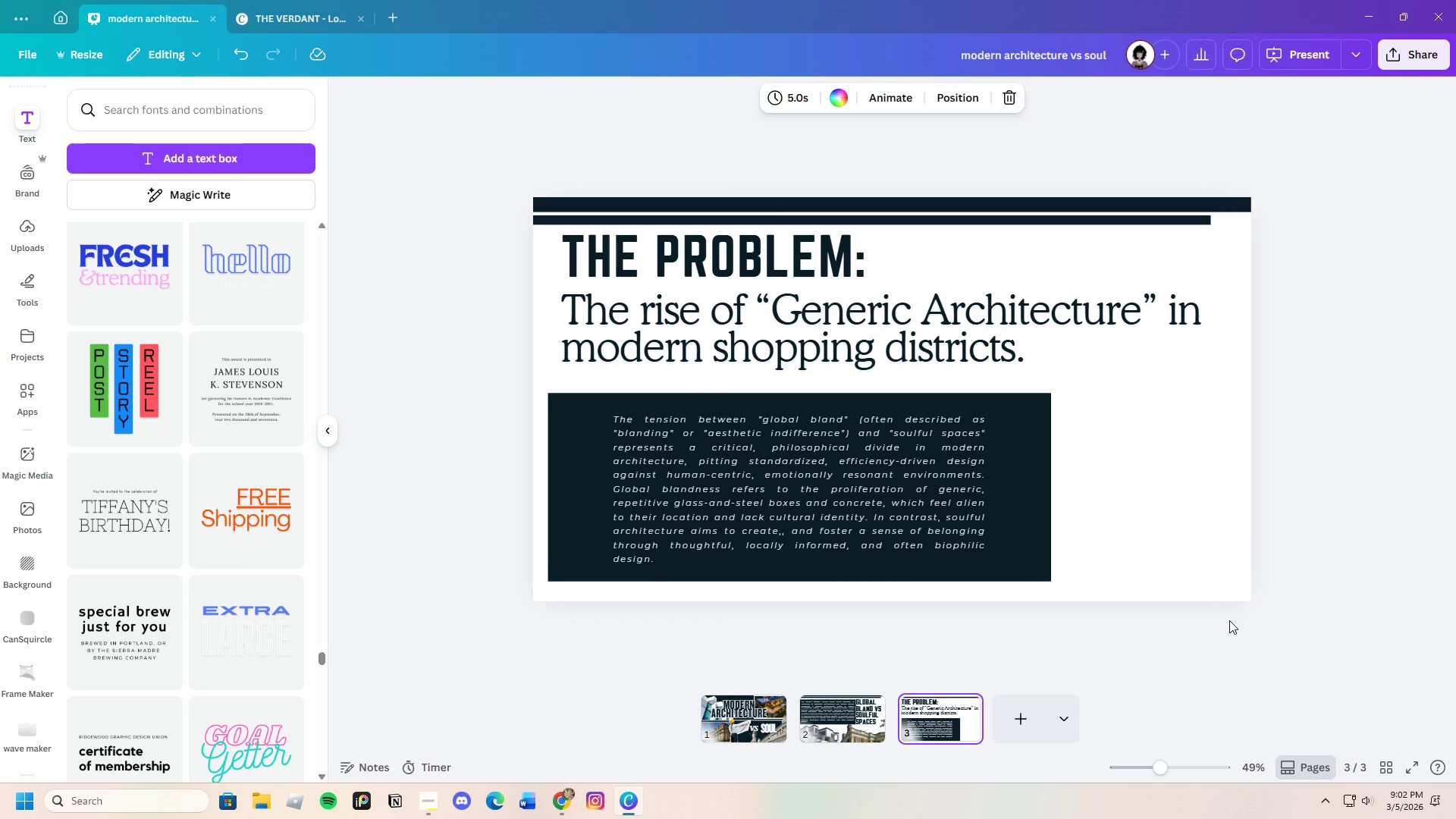 
left_click([560, 797])
 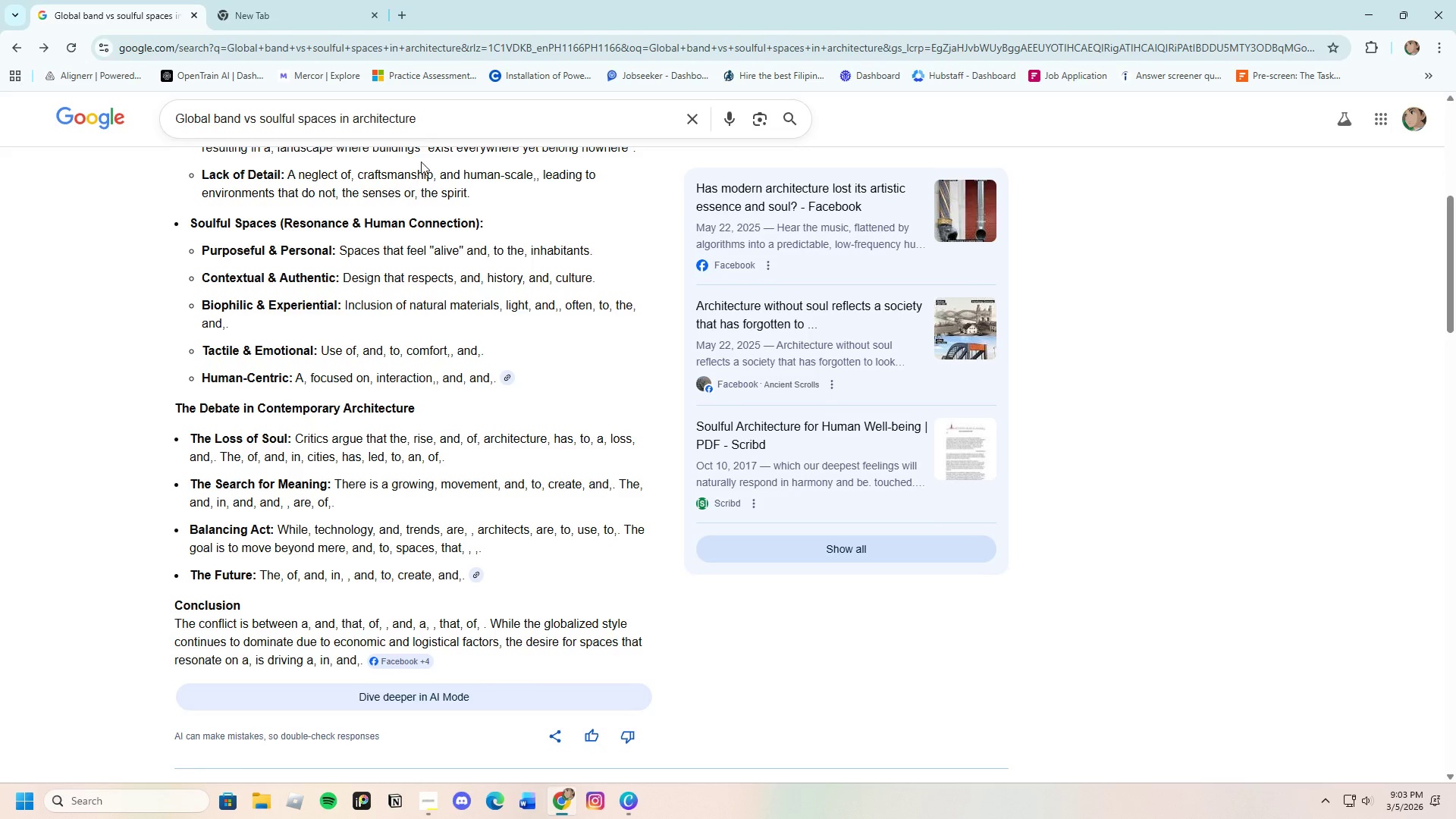 
left_click_drag(start_coordinate=[426, 124], to_coordinate=[112, 111])
 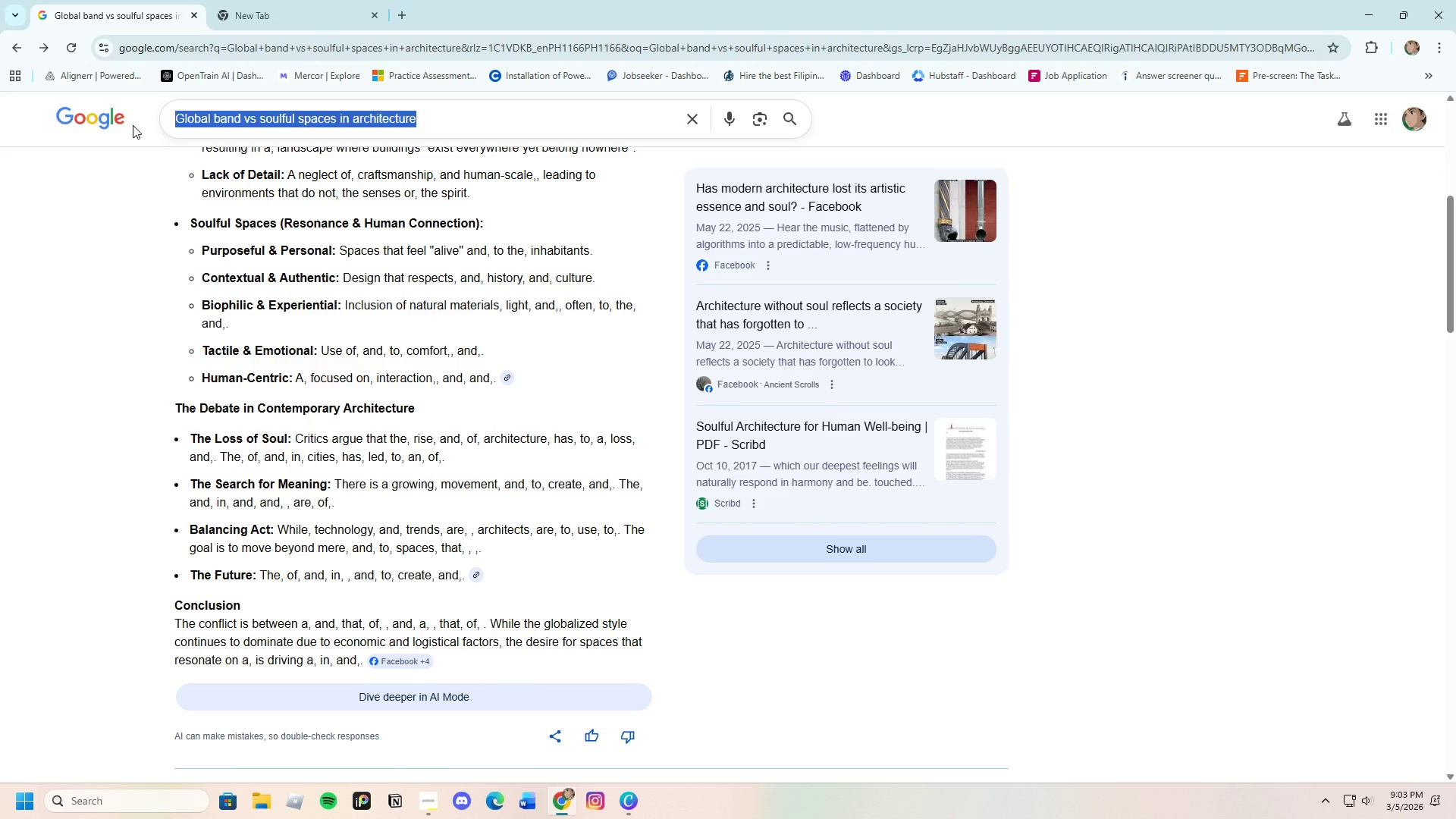 
key(Backspace)
type(The rise of modern architecture )
 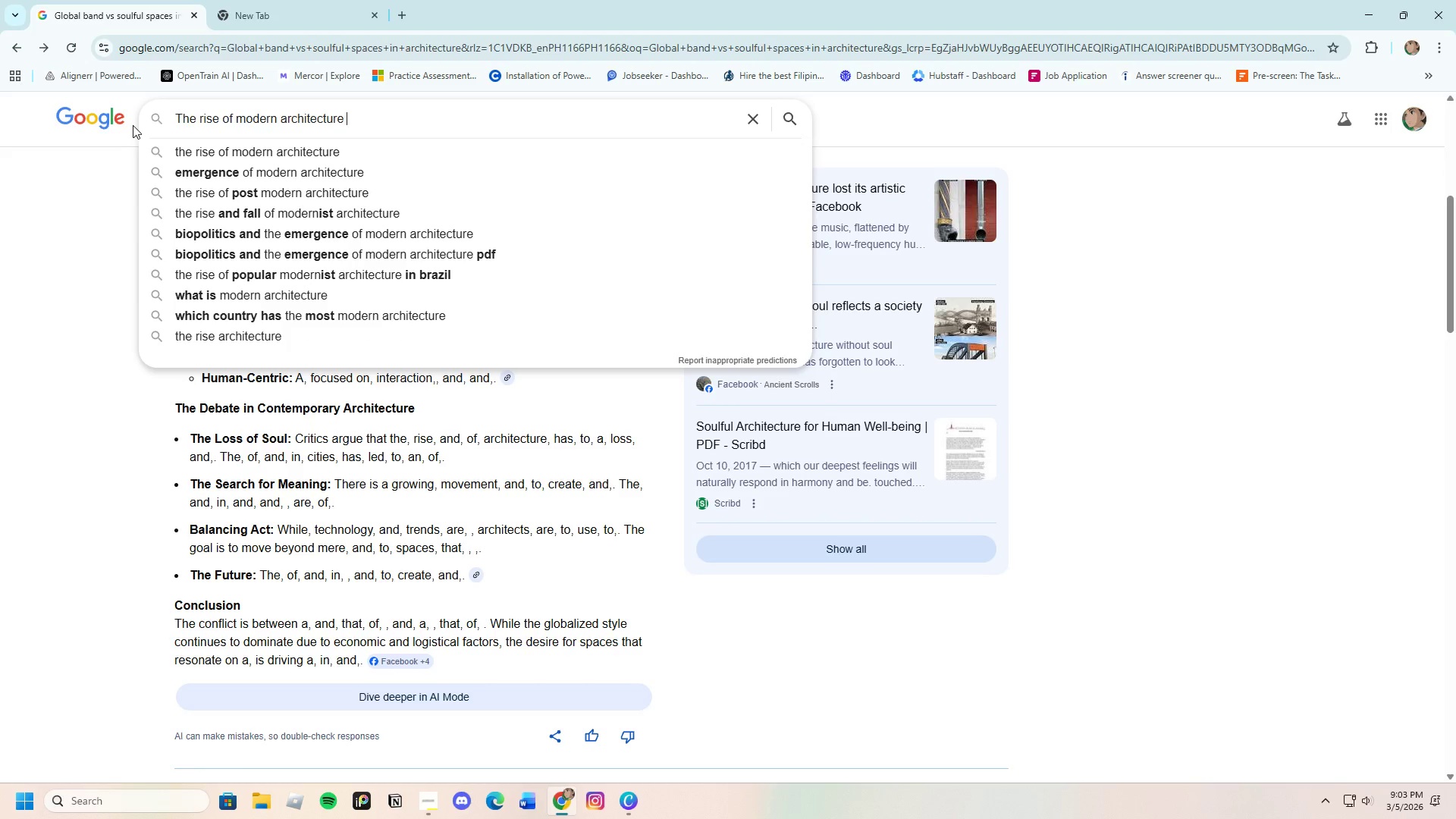 
wait(7.56)
 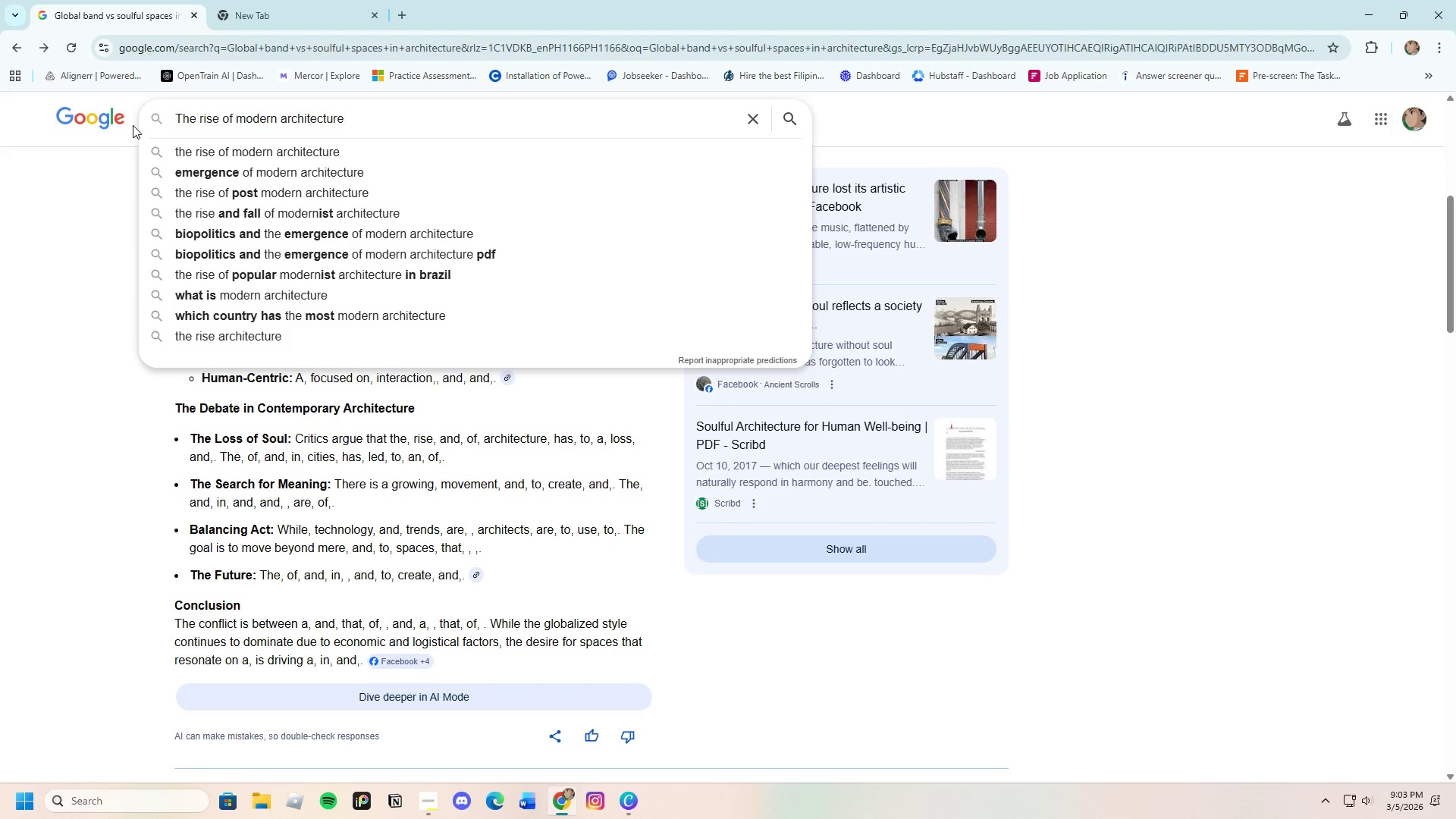 
key(Backspace)
 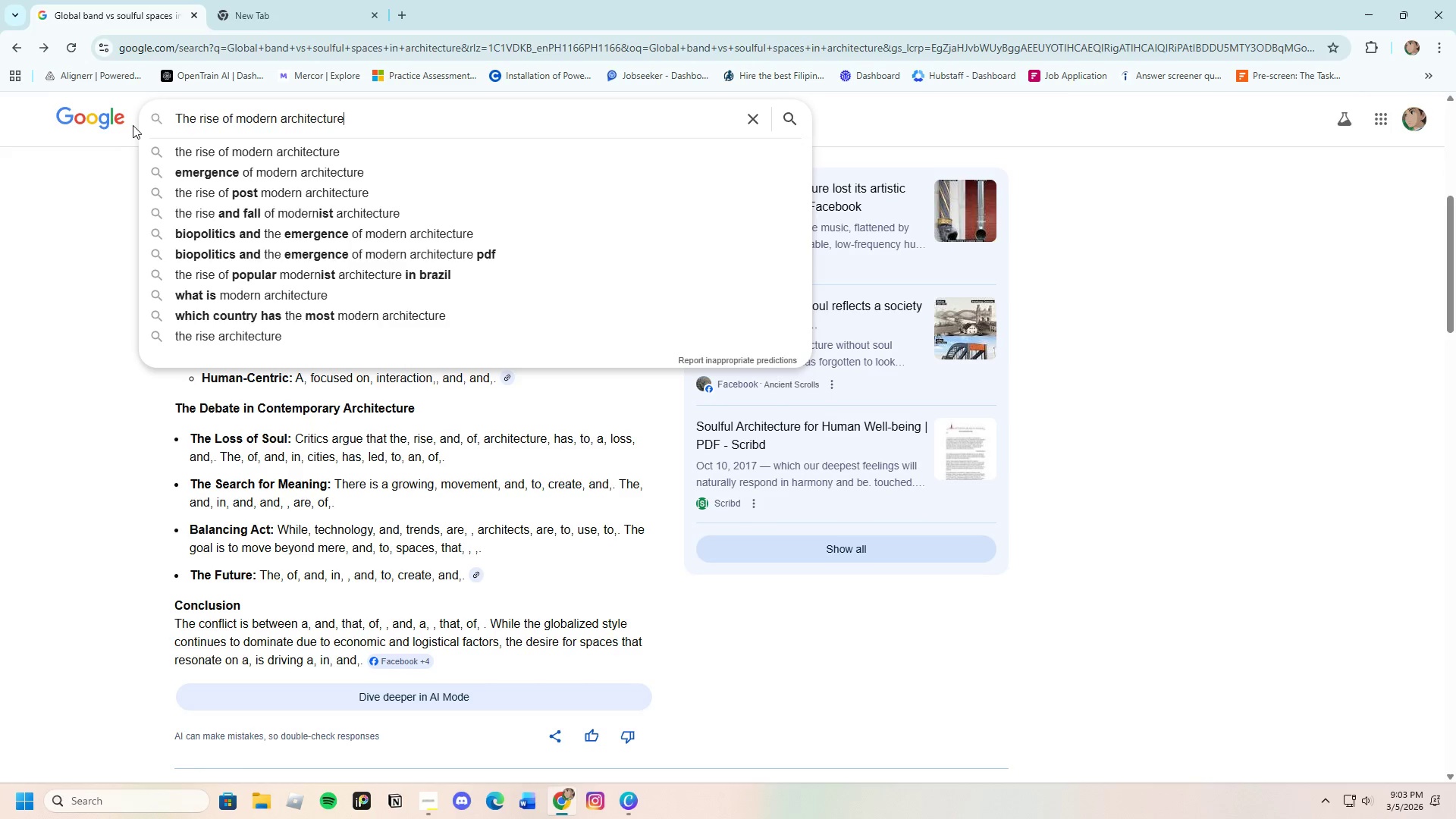 
key(Backspace)
 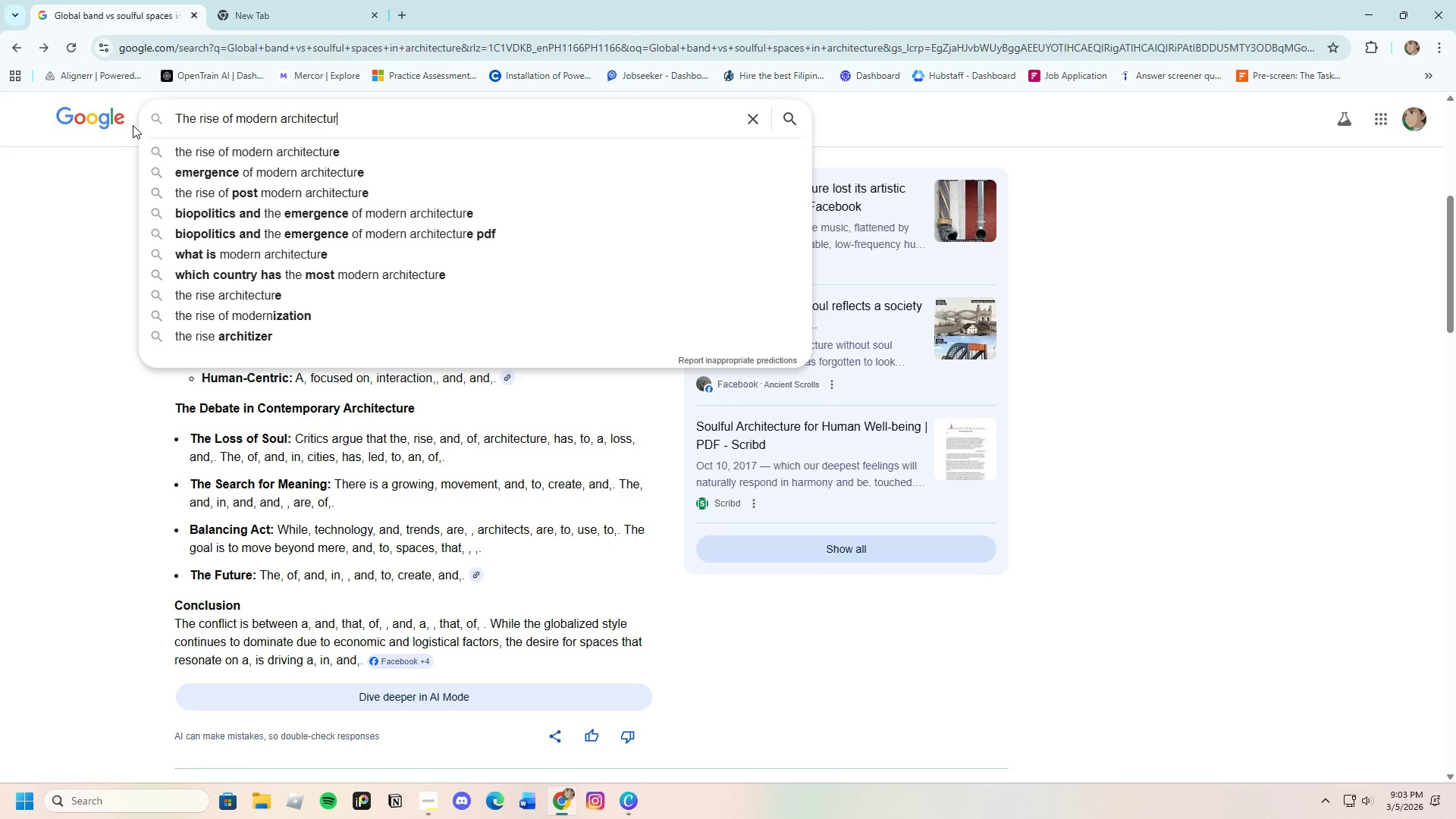 
key(Backspace)
 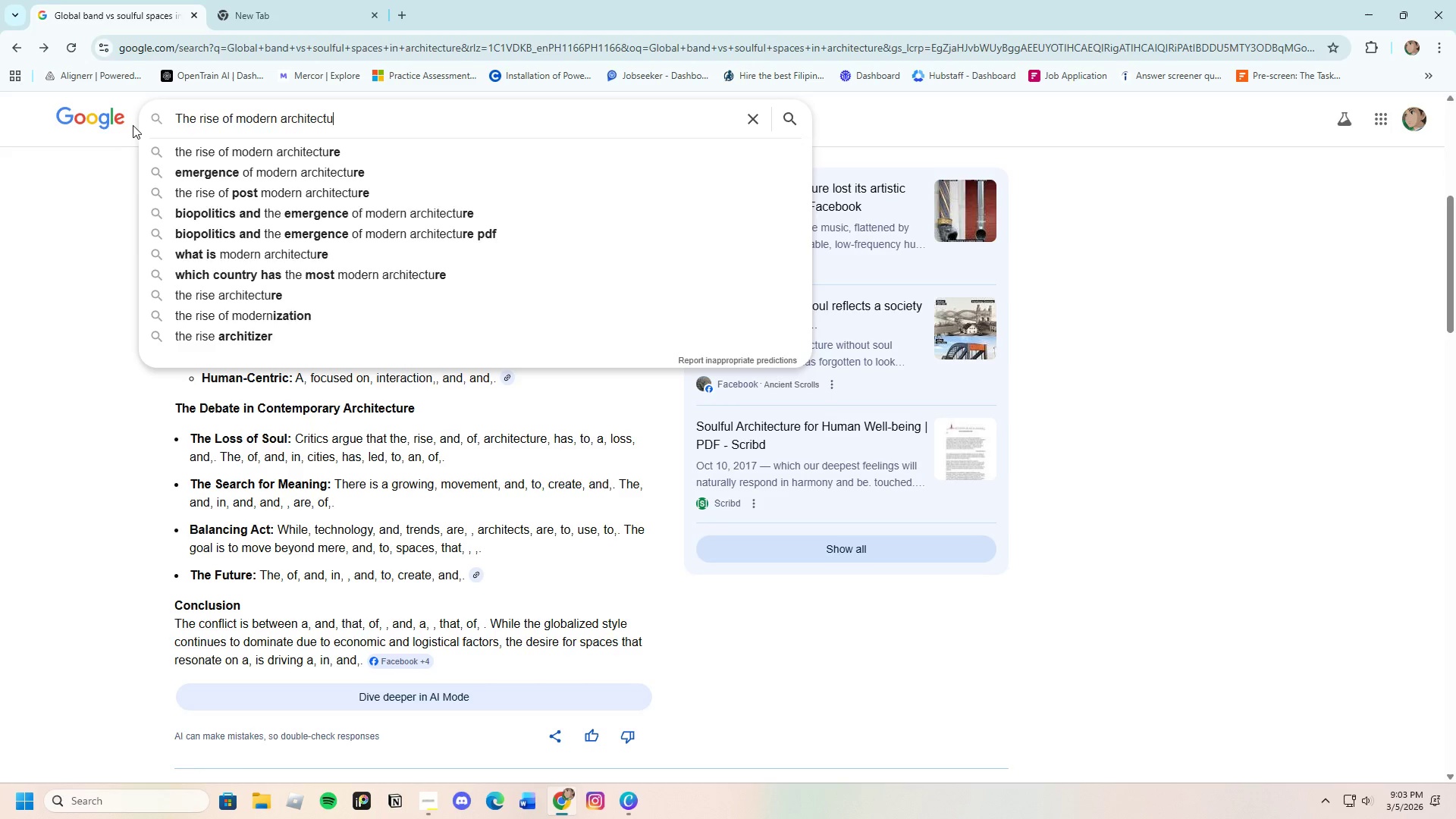 
key(Backspace)
 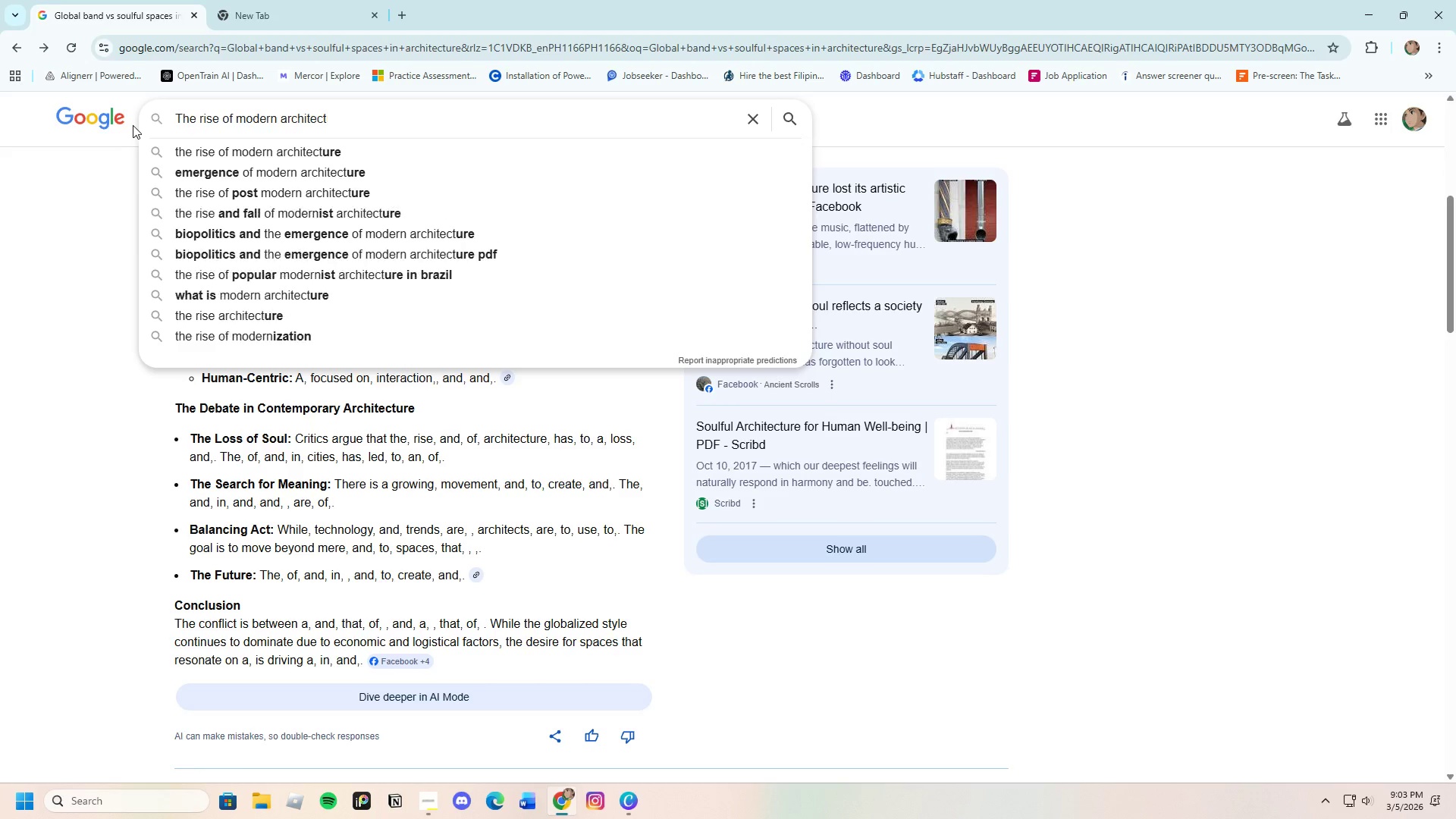 
key(Backspace)
 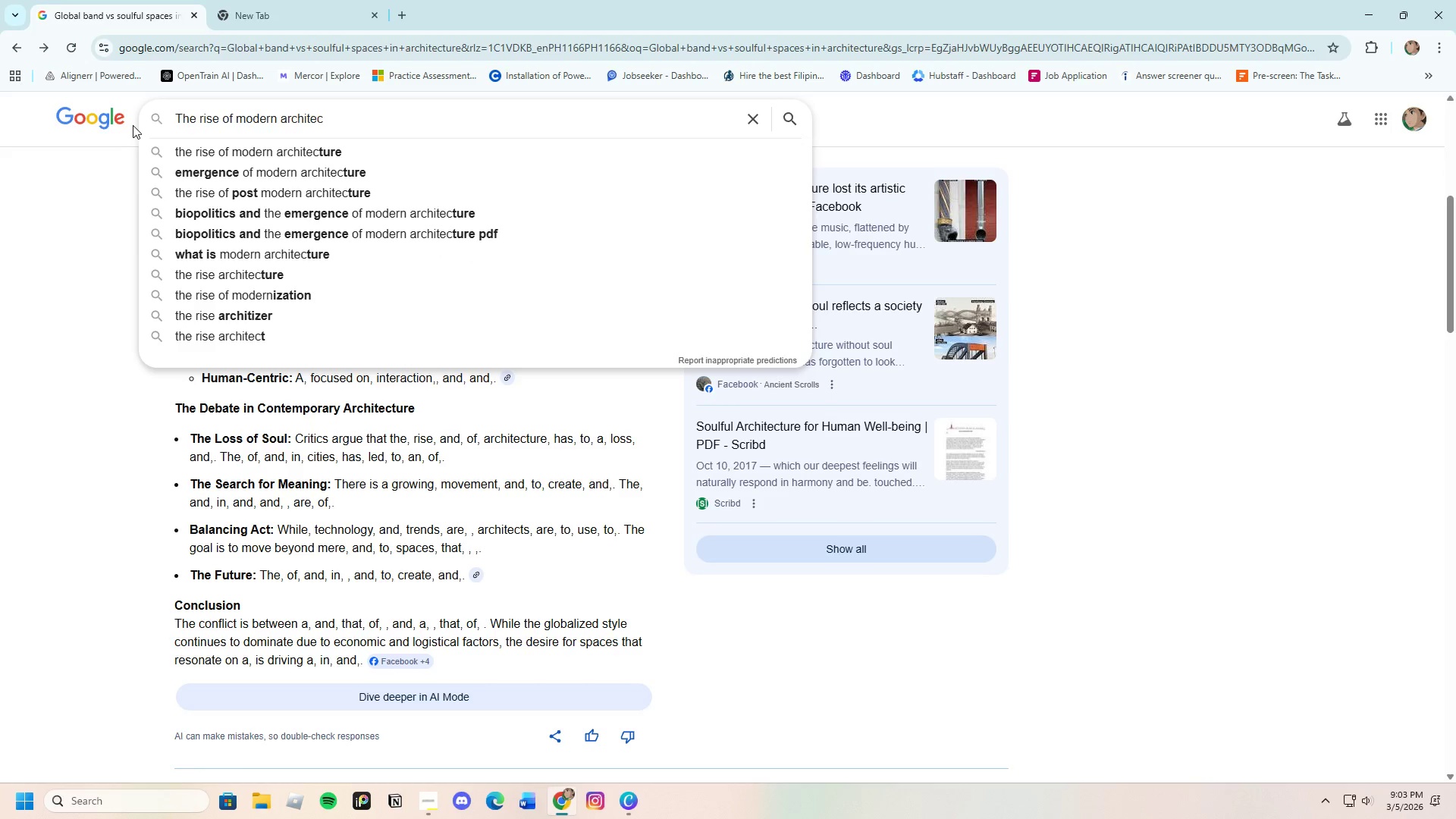 
key(Backspace)
 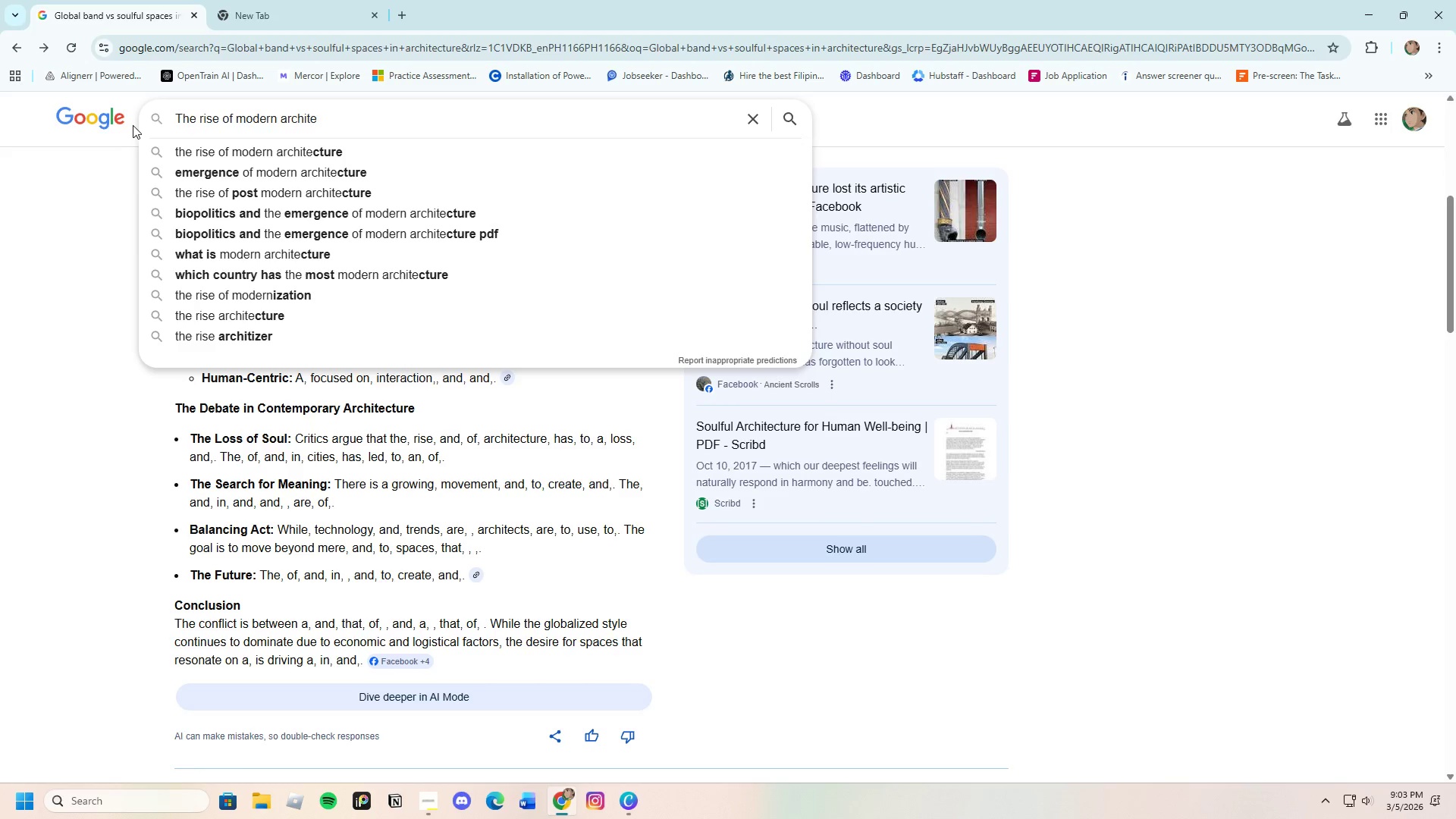 
key(Backspace)
 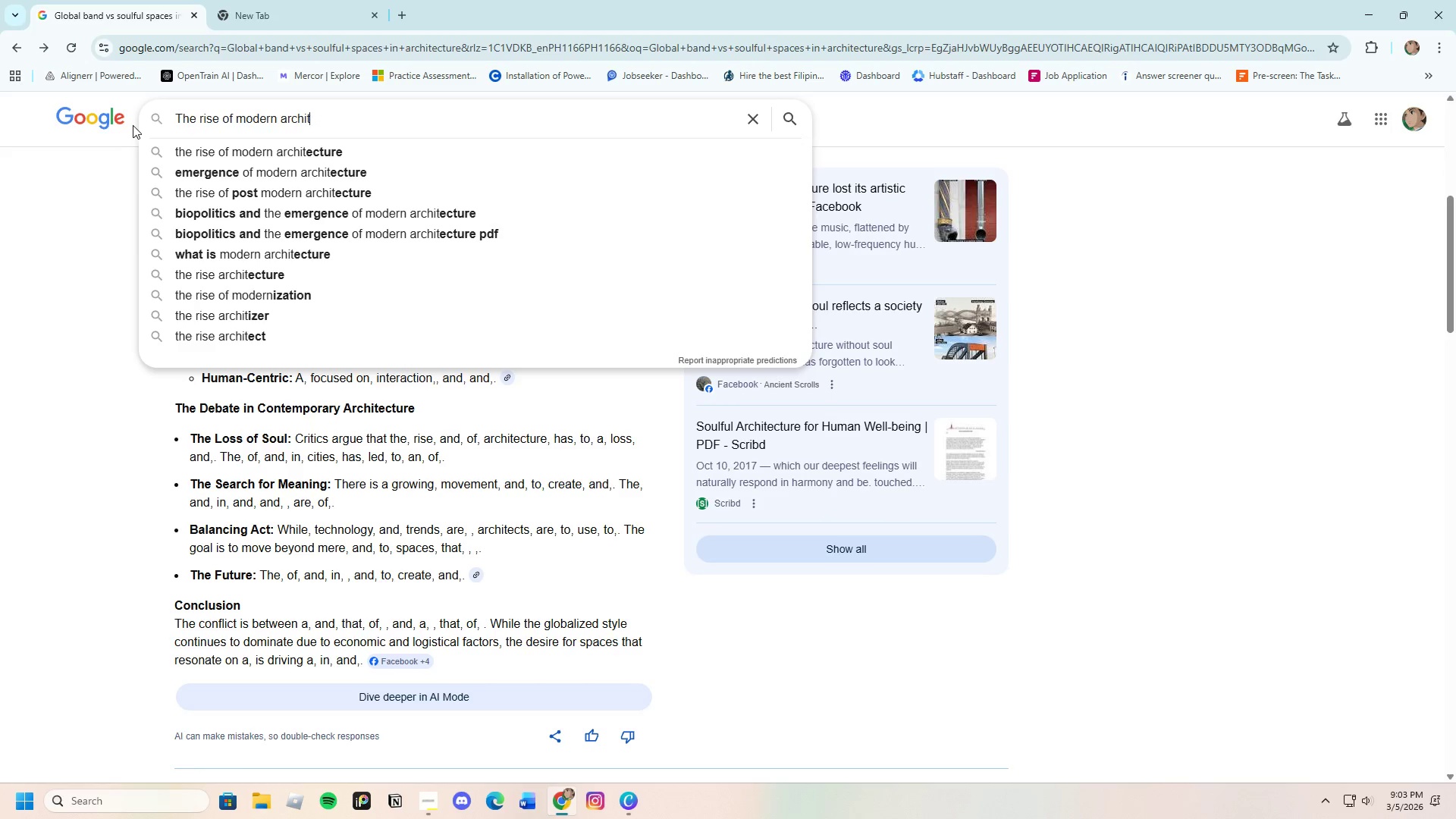 
hold_key(key=Backspace, duration=0.73)
 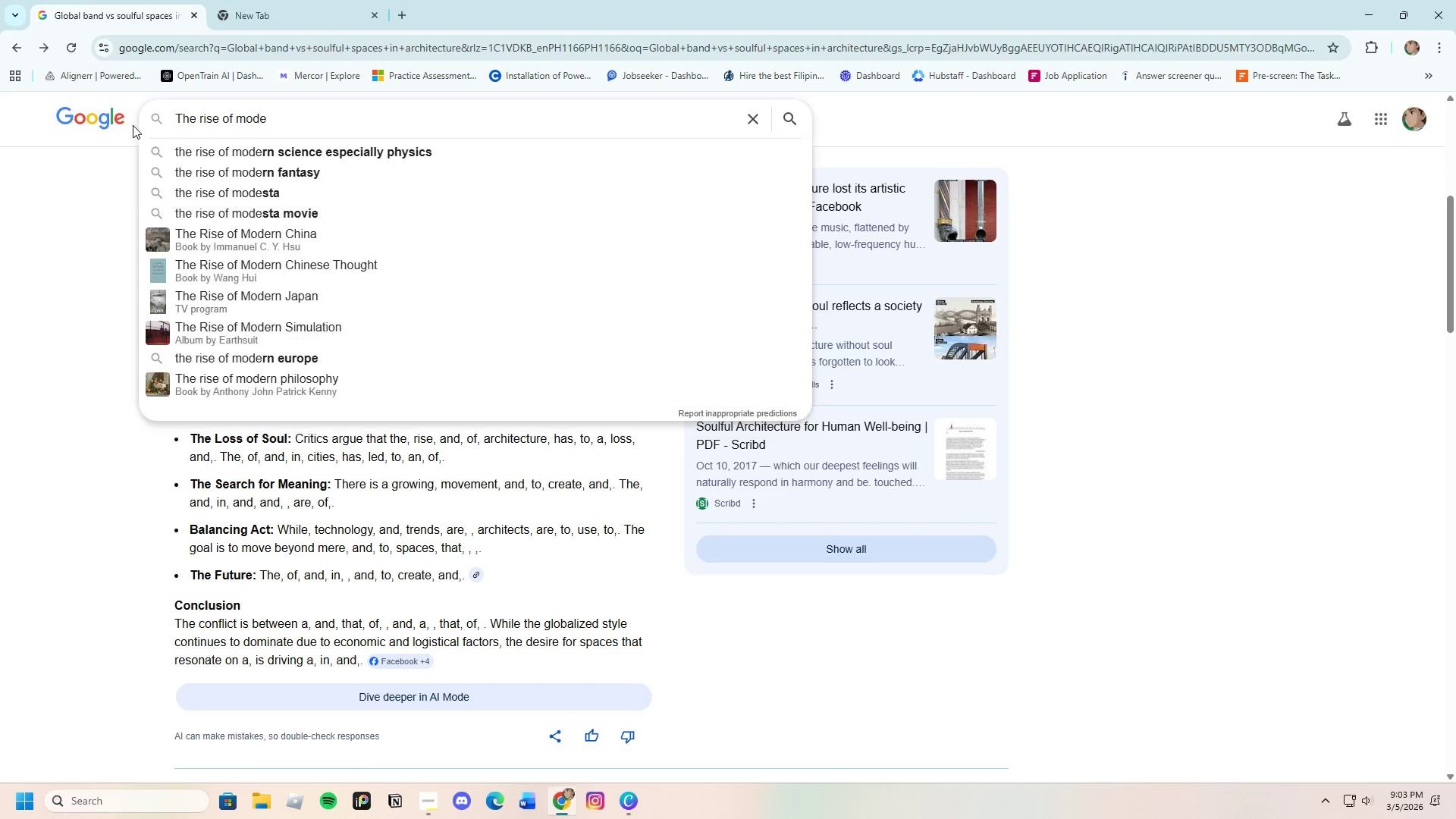 
key(Backspace)
 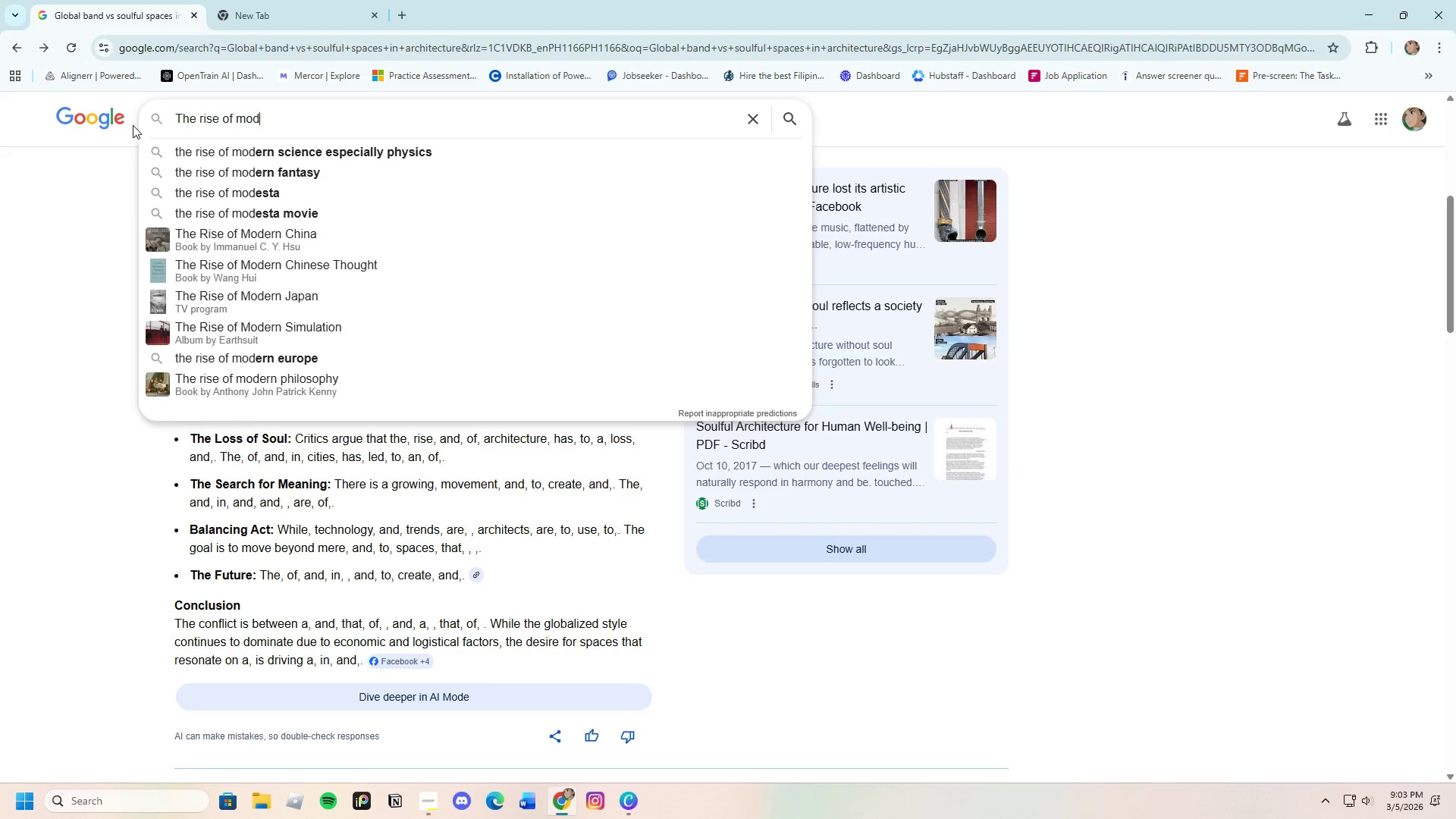 
key(Backspace)
 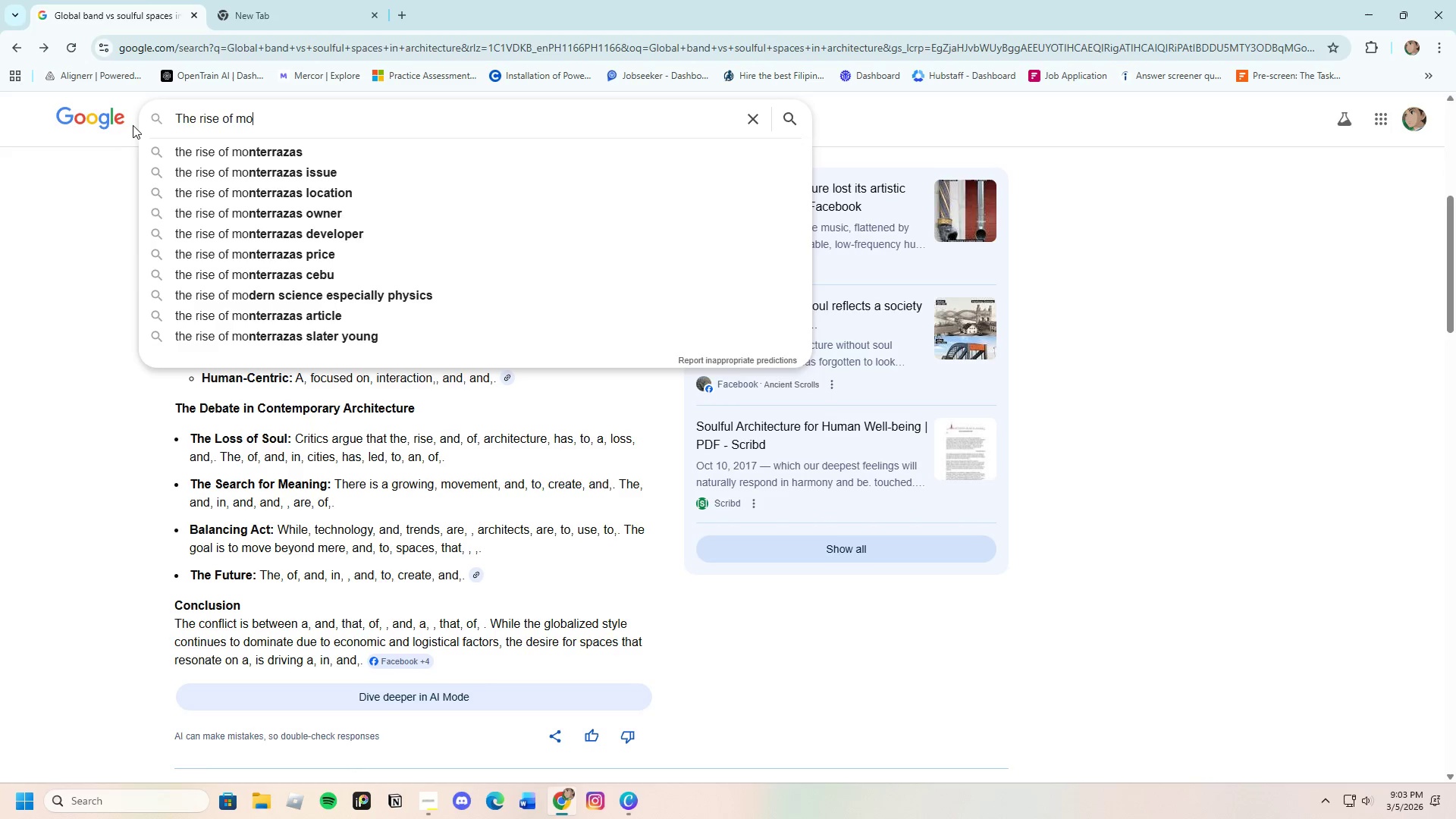 
key(Backspace)
 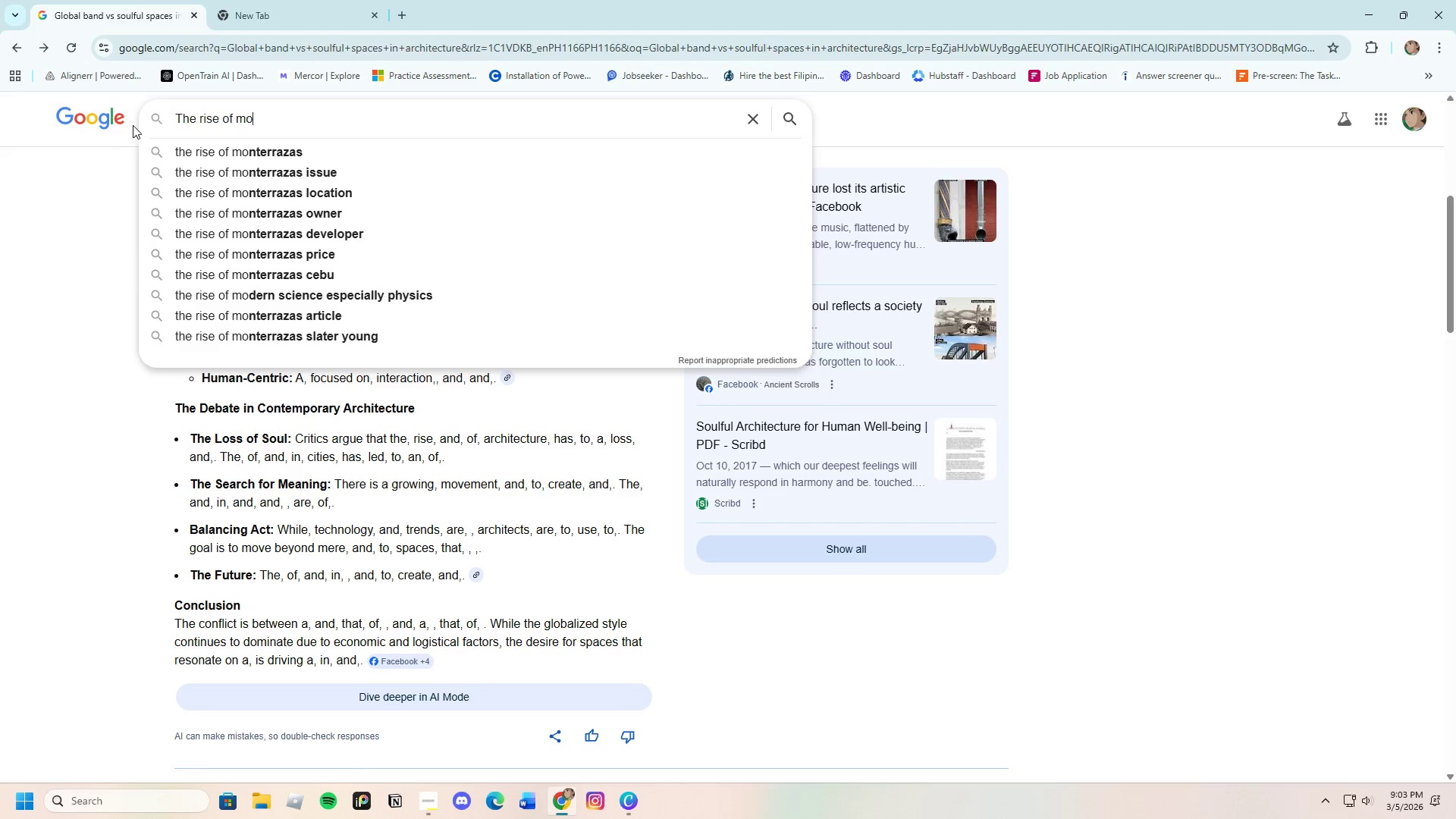 
key(Backspace)
 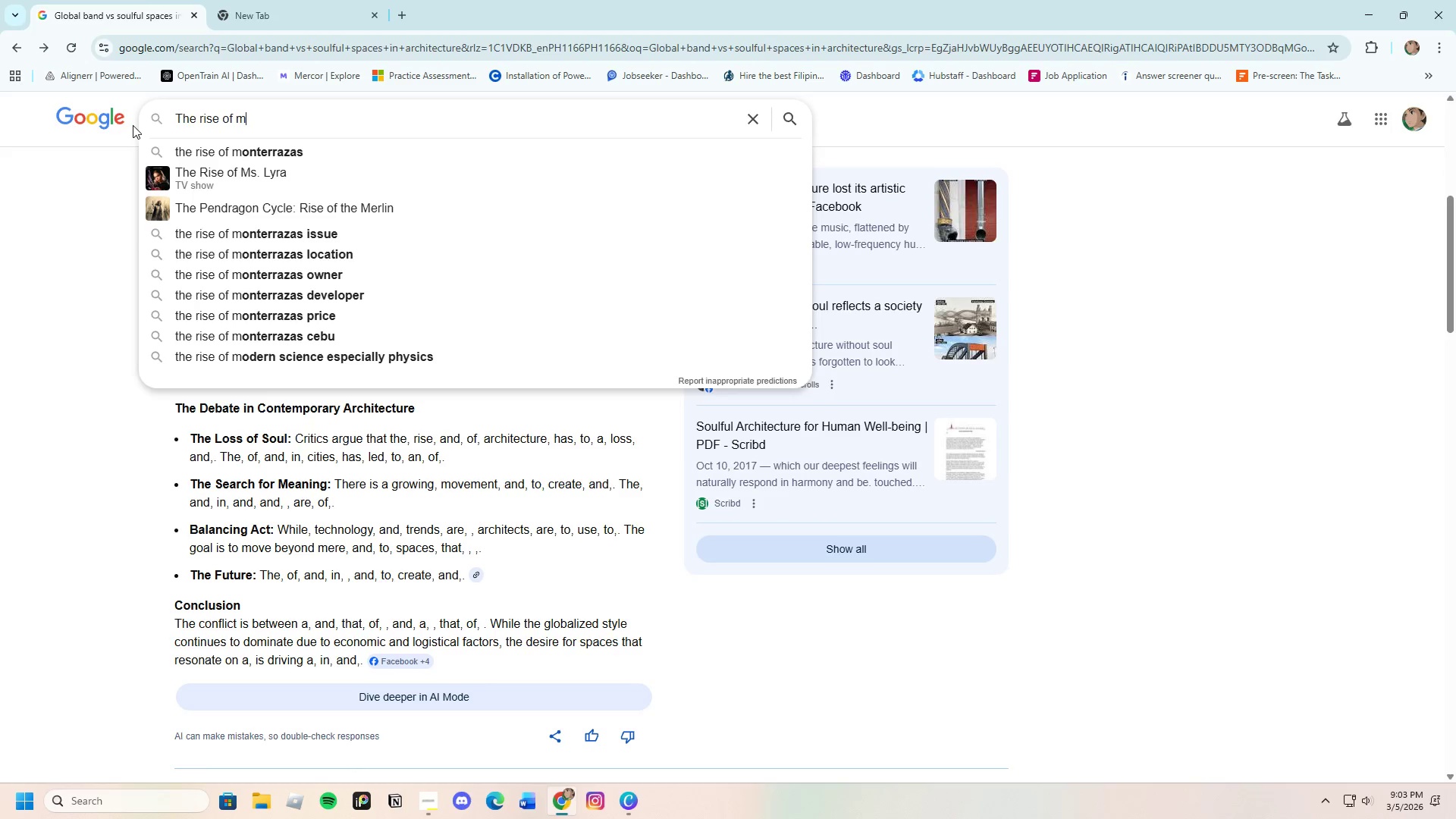 
key(Backspace)
 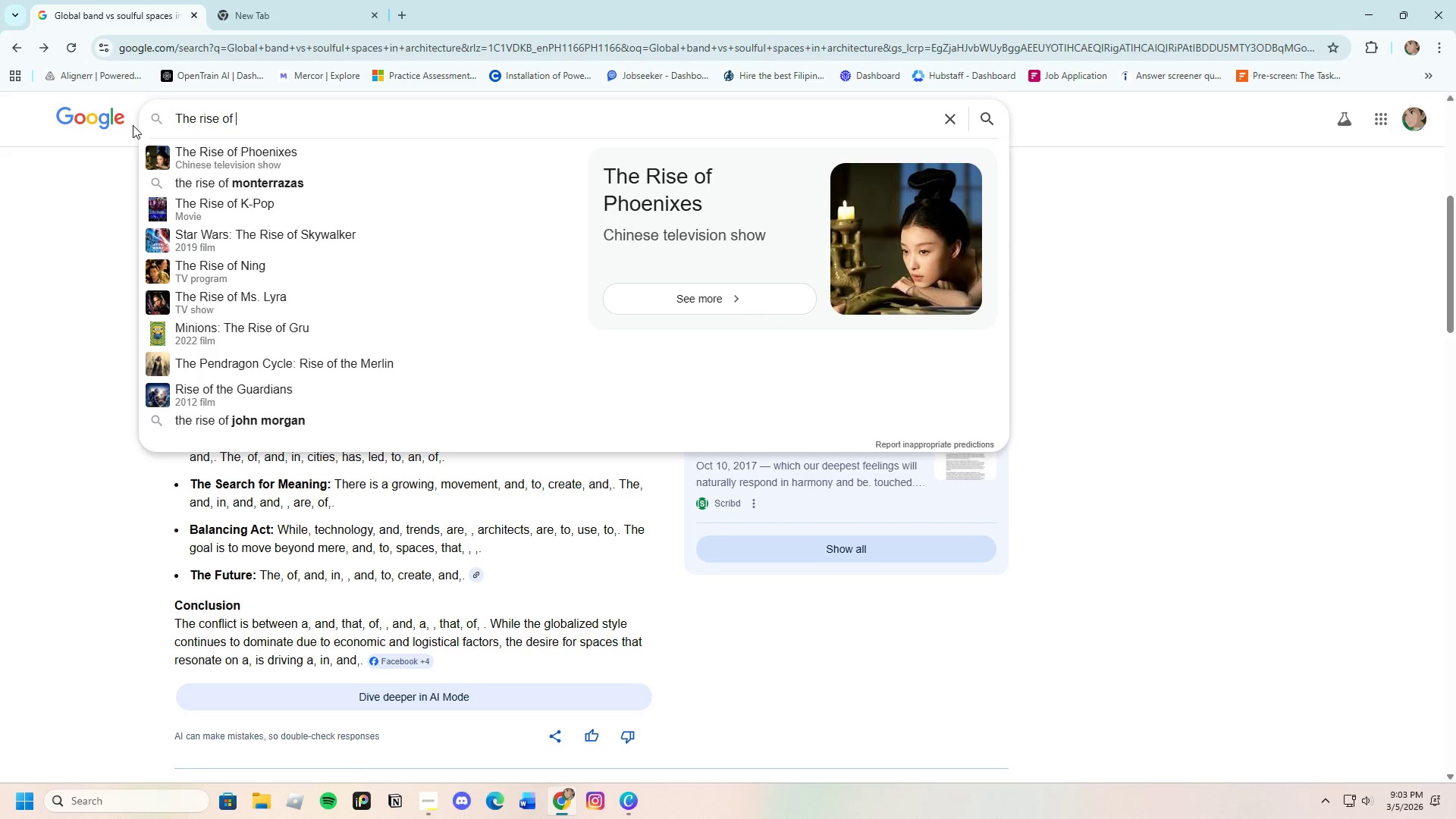 
key(Shift+Quote)
 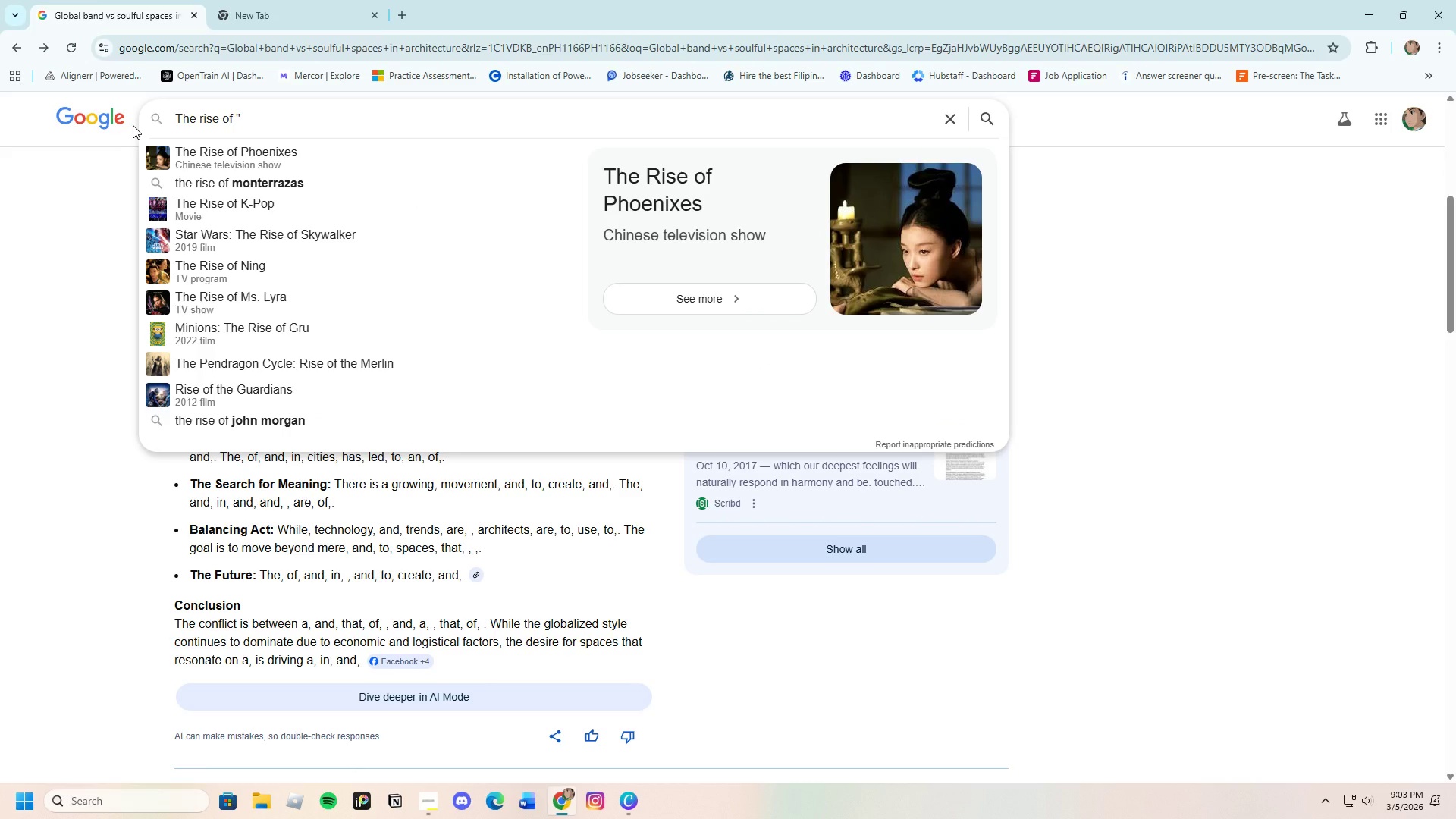 
type(Generic )
 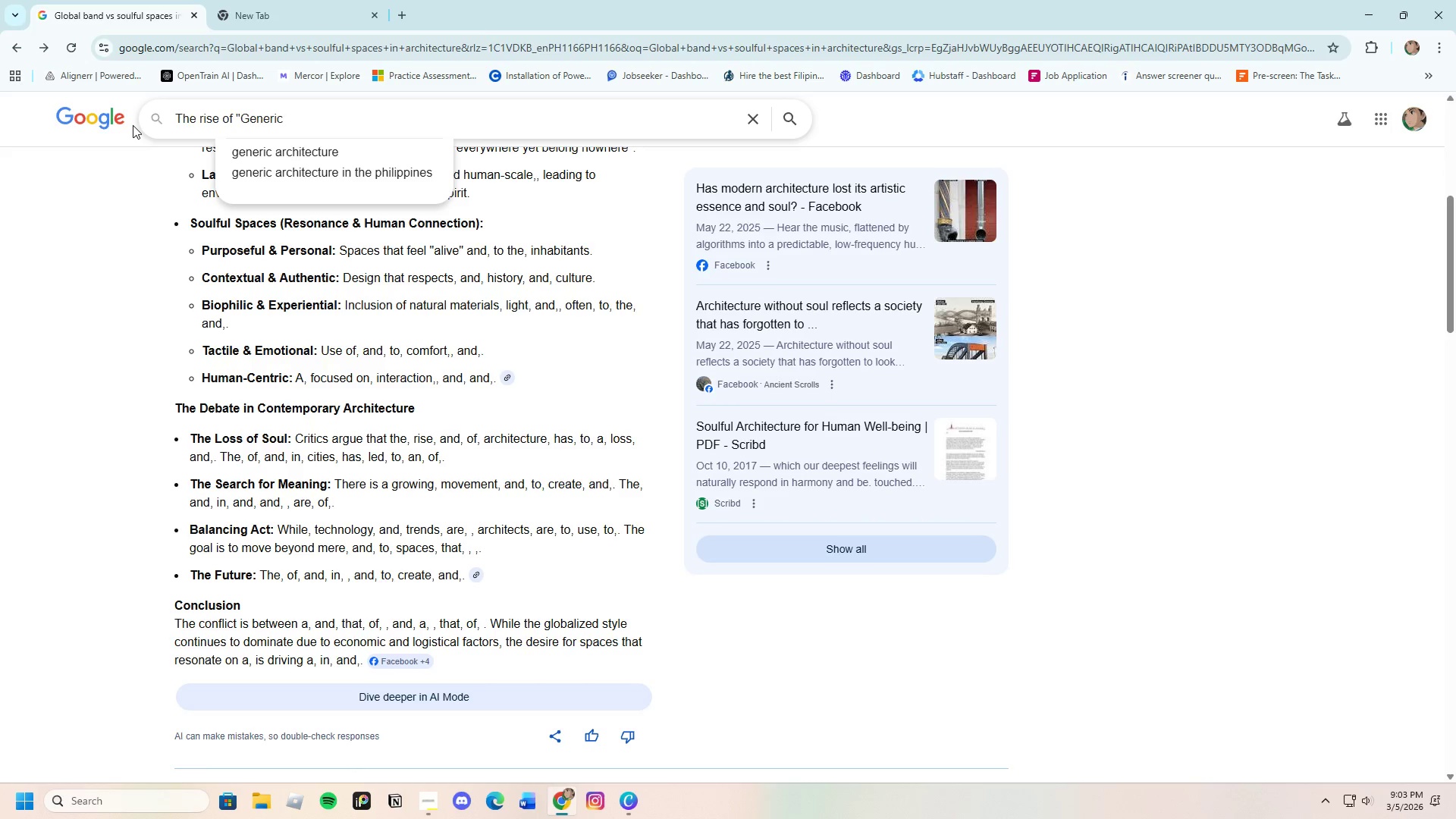 
wait(5.42)
 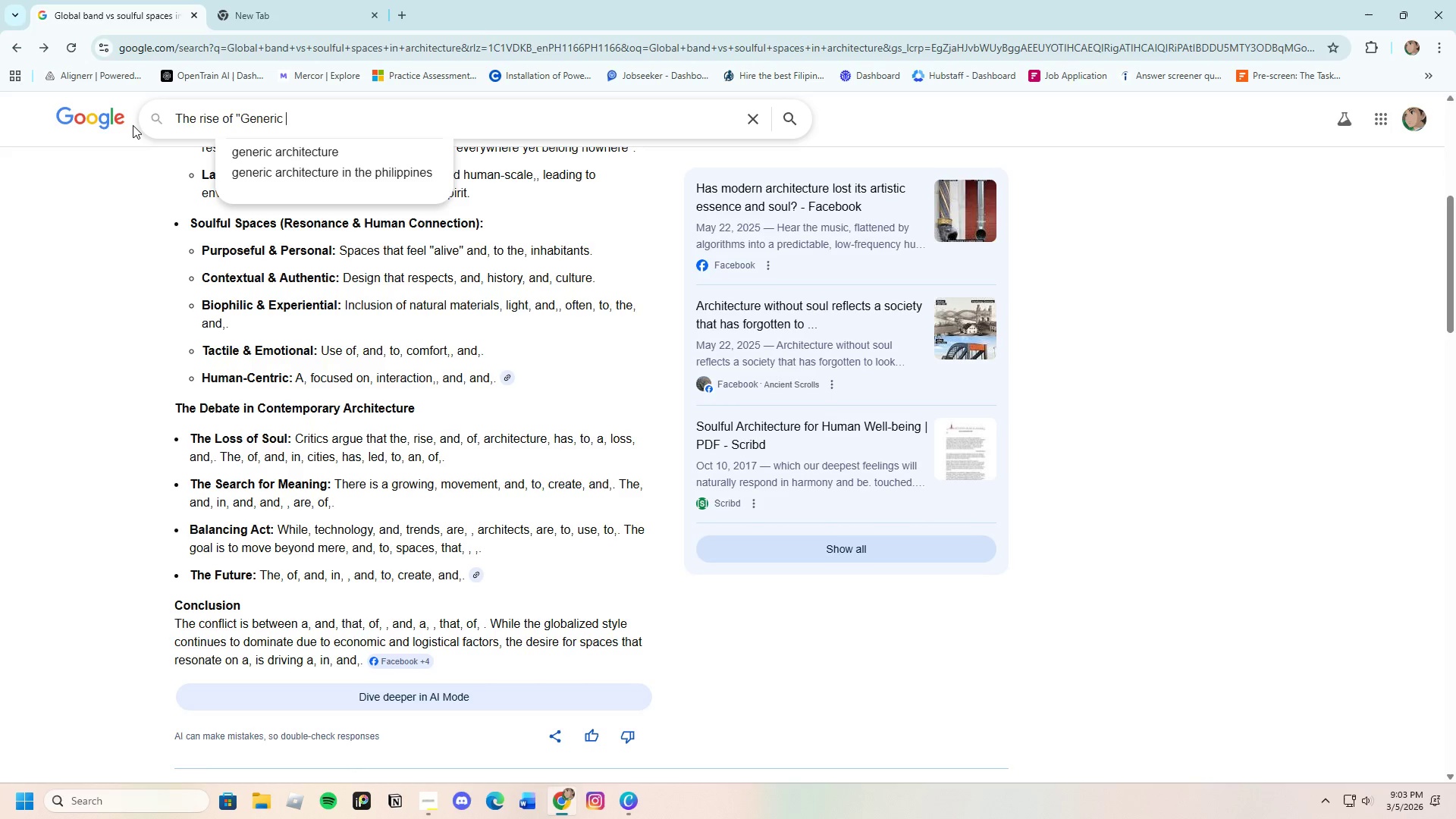 
type(Architecture" in modern )
 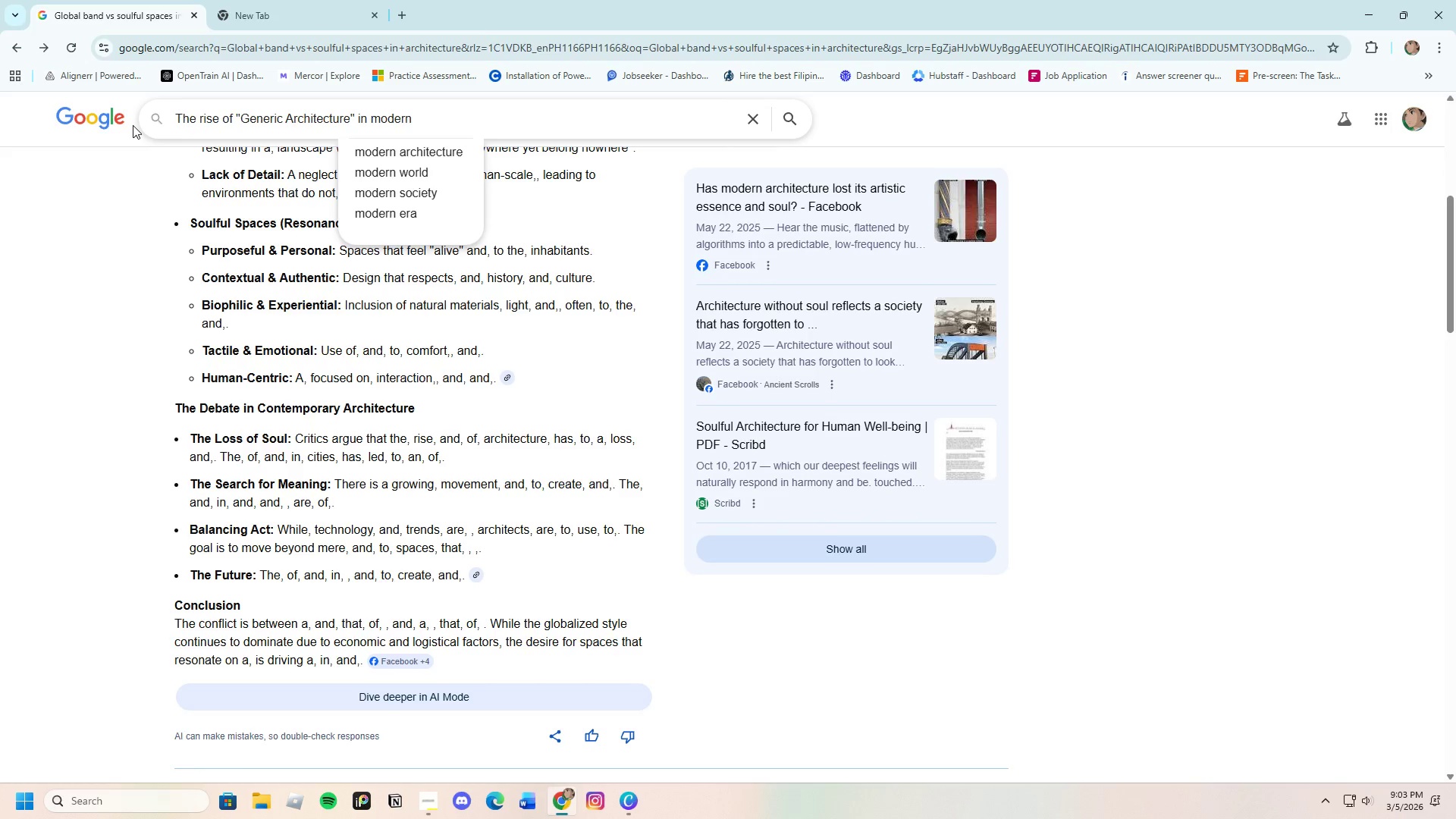 
type(d)
key(Backspace)
type(shopping districs)
key(Backspace)
key(Backspace)
key(Backspace)
type(icts)
 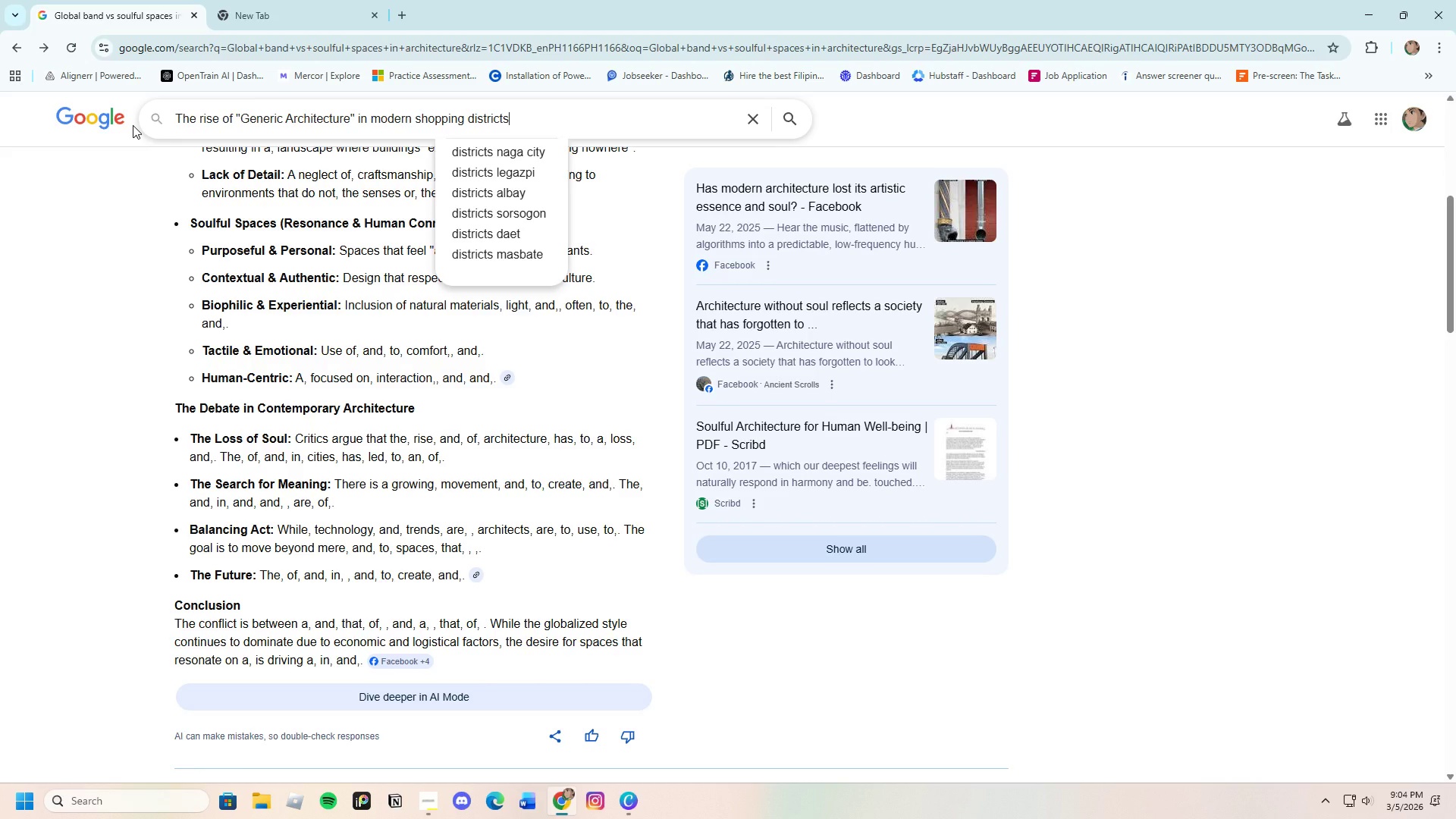 
key(Enter)
 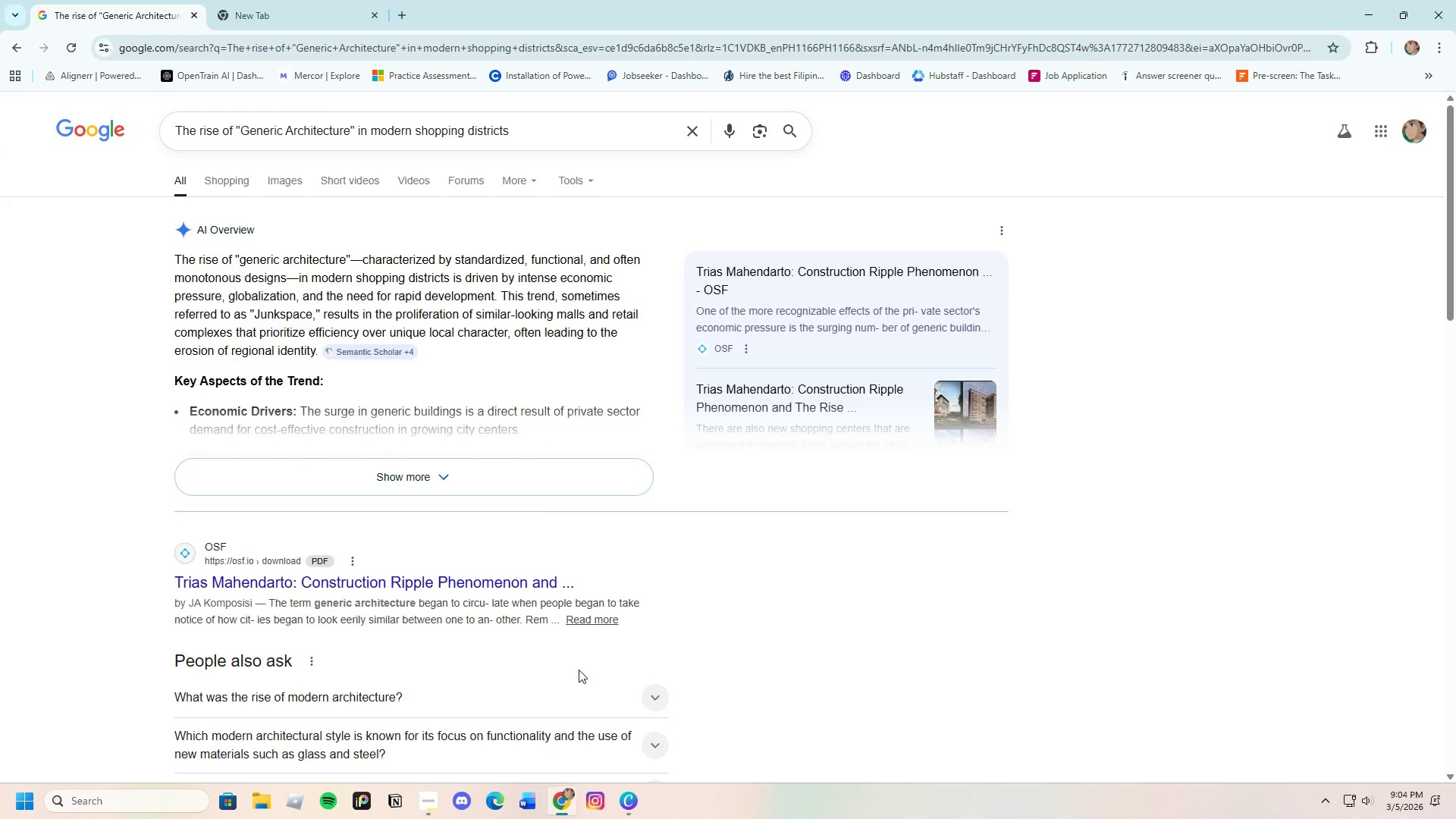 
left_click([419, 474])
 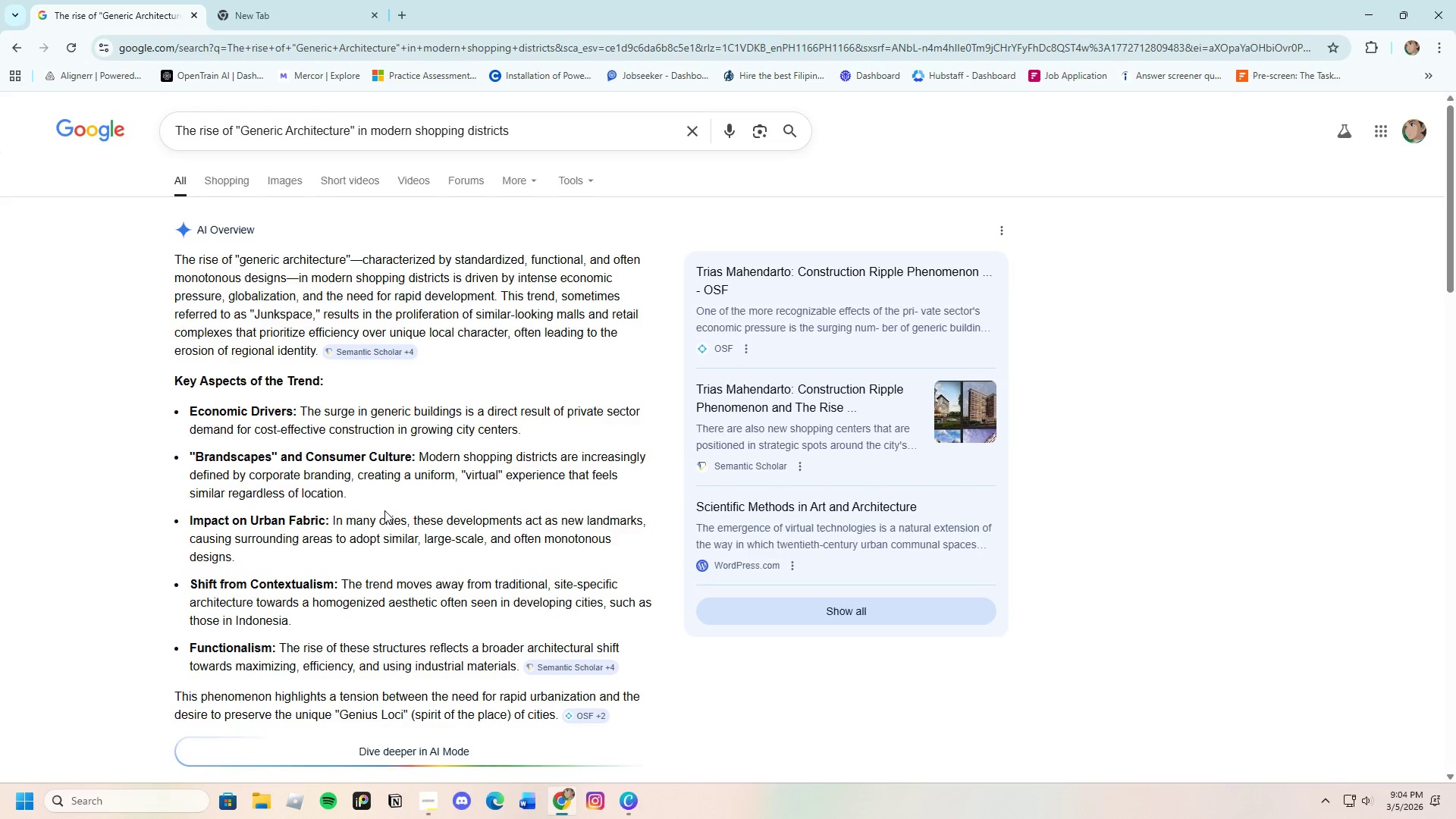 
scroll: coordinate [384, 510], scroll_direction: down, amount: 1.0
 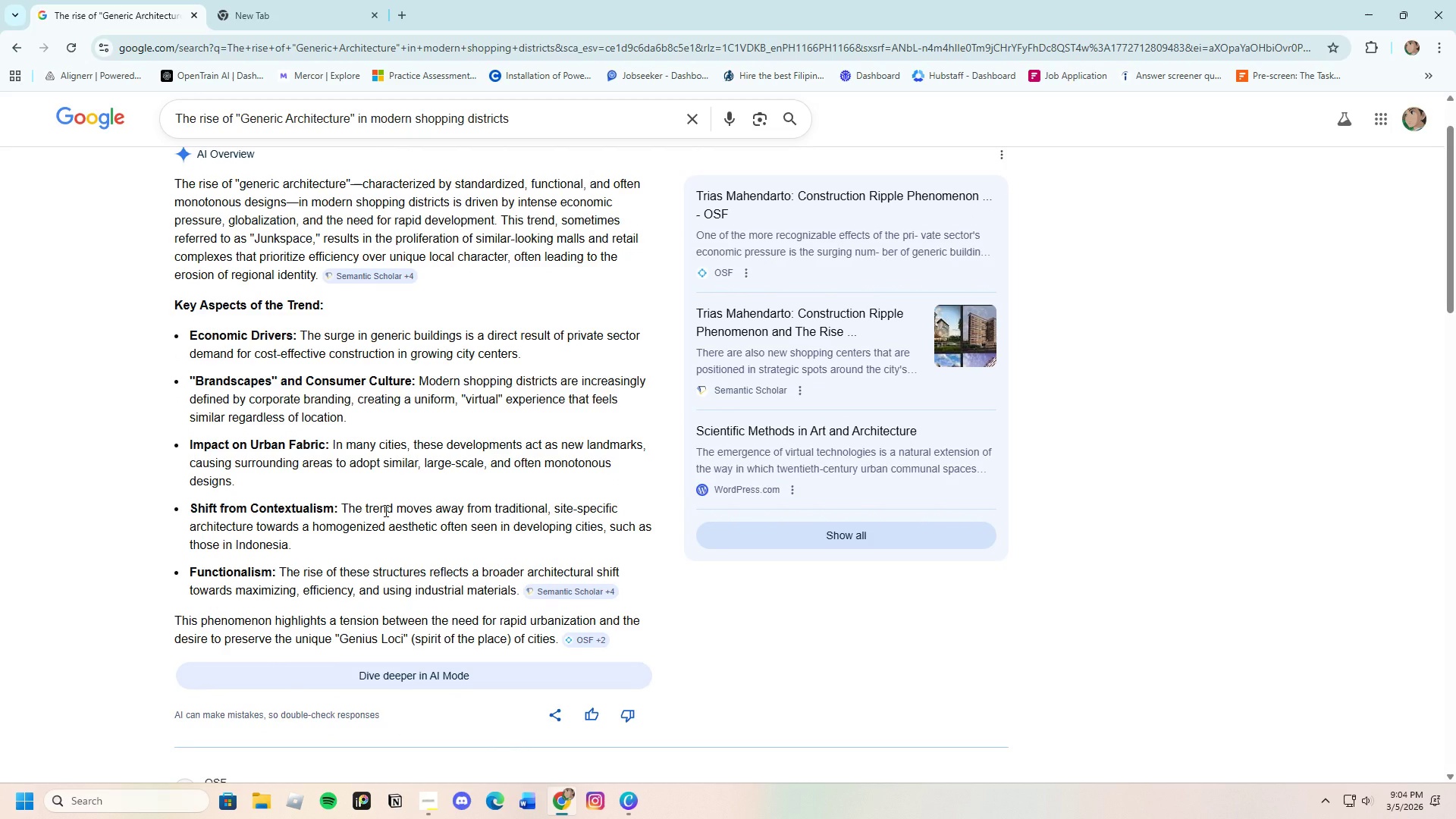 
wait(12.82)
 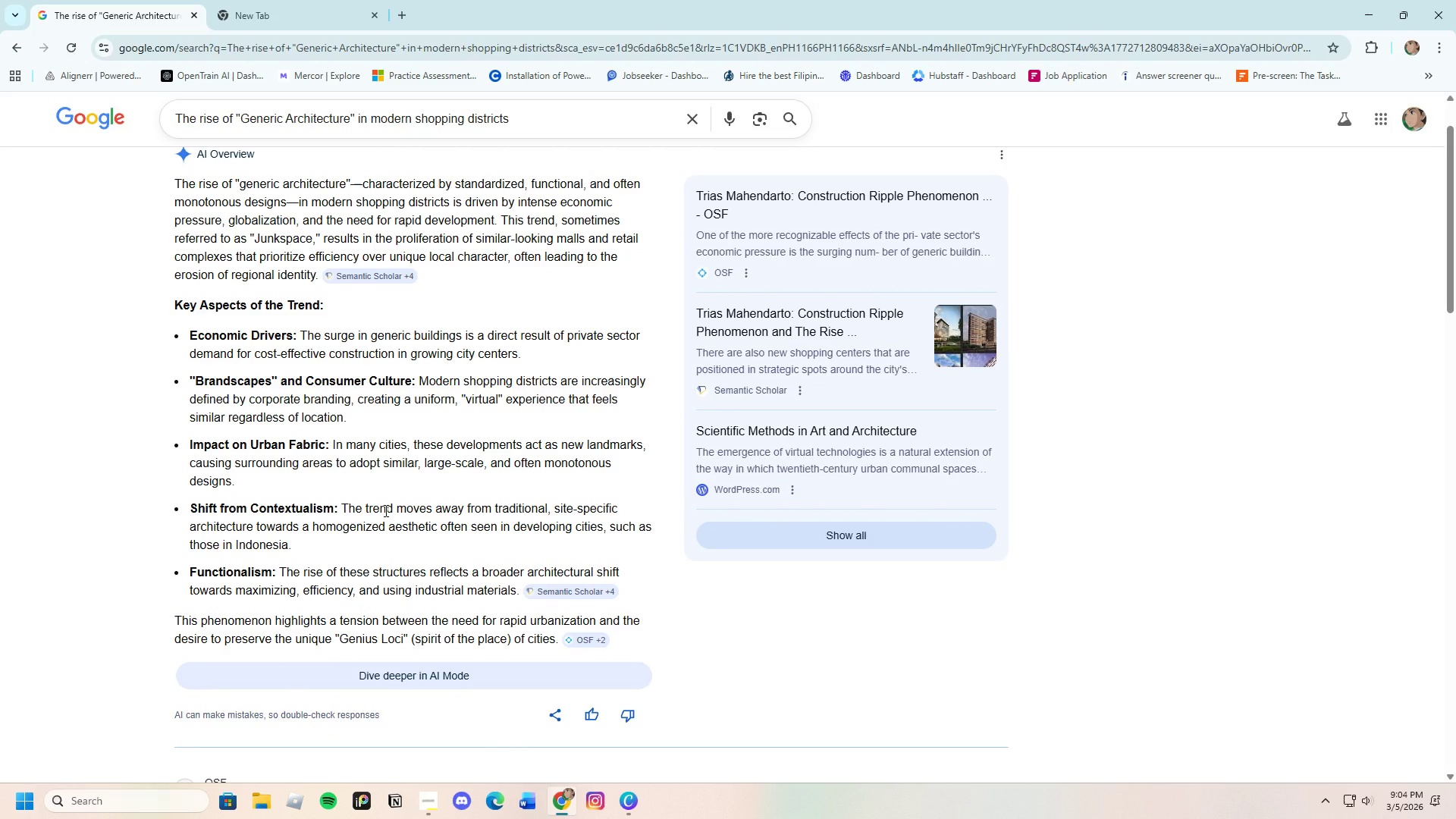 
scroll: coordinate [403, 548], scroll_direction: down, amount: 6.0
 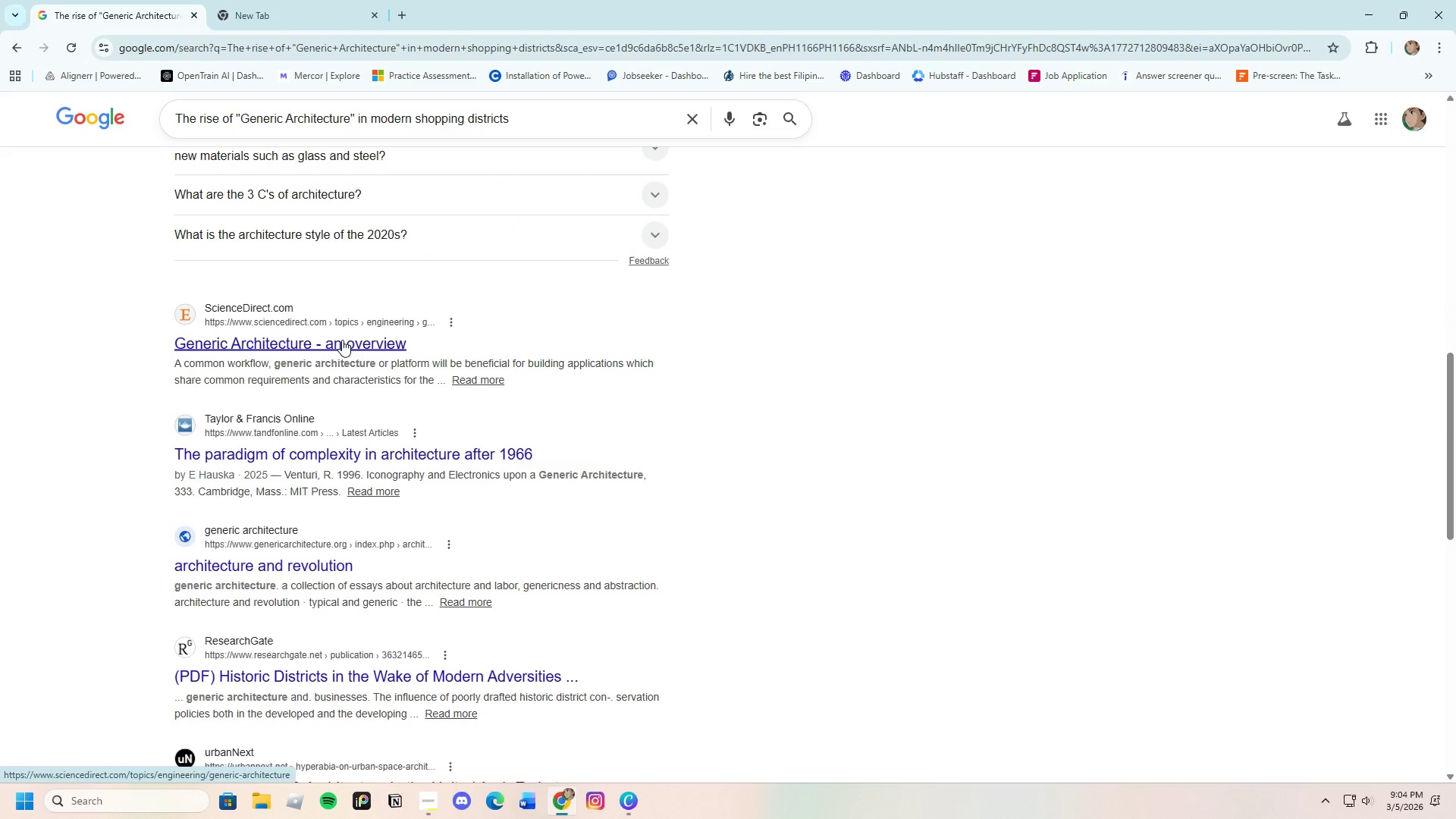 
left_click([342, 340])
 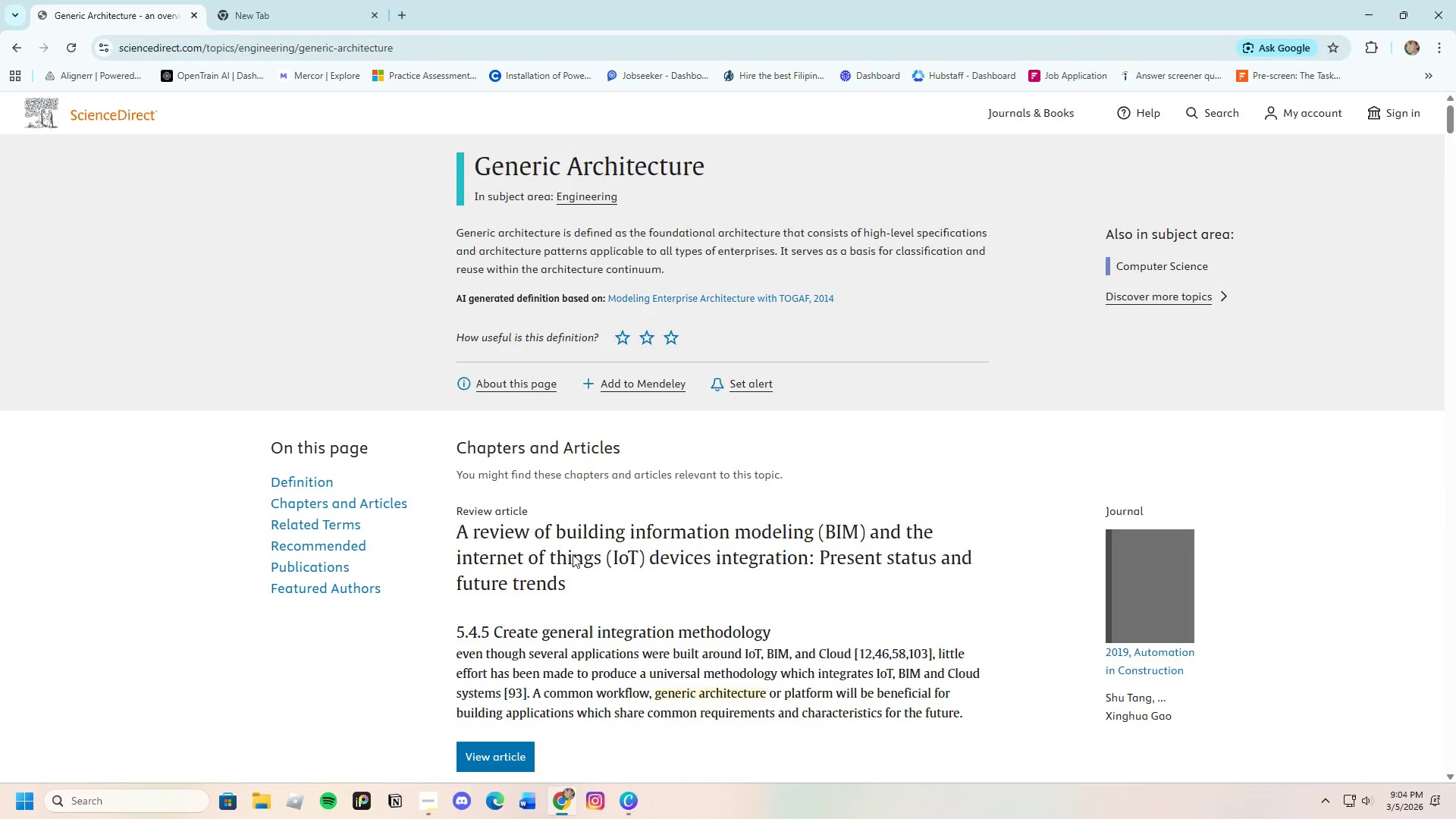 
scroll: coordinate [573, 554], scroll_direction: down, amount: 4.0
 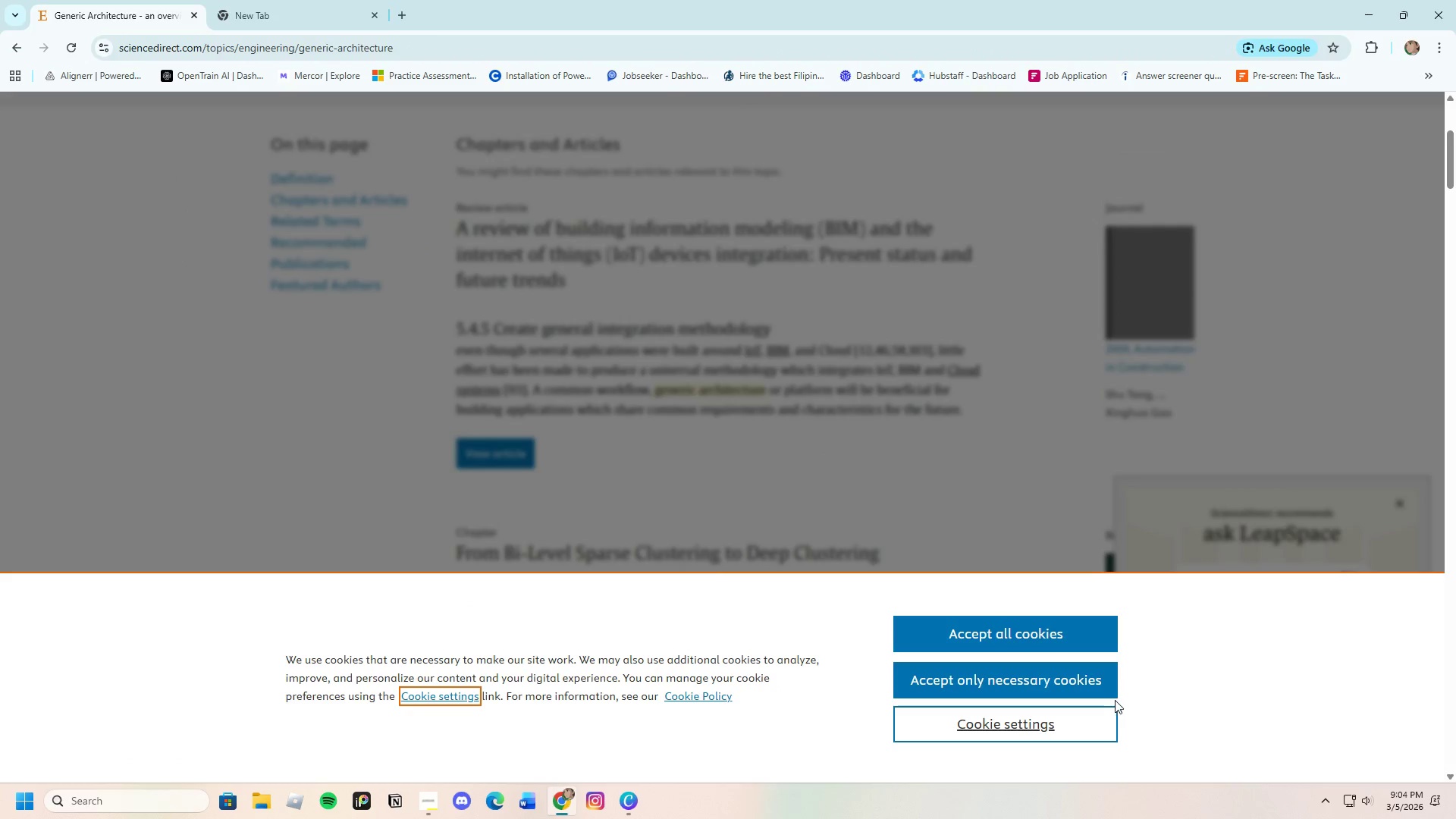 
left_click([1043, 642])
 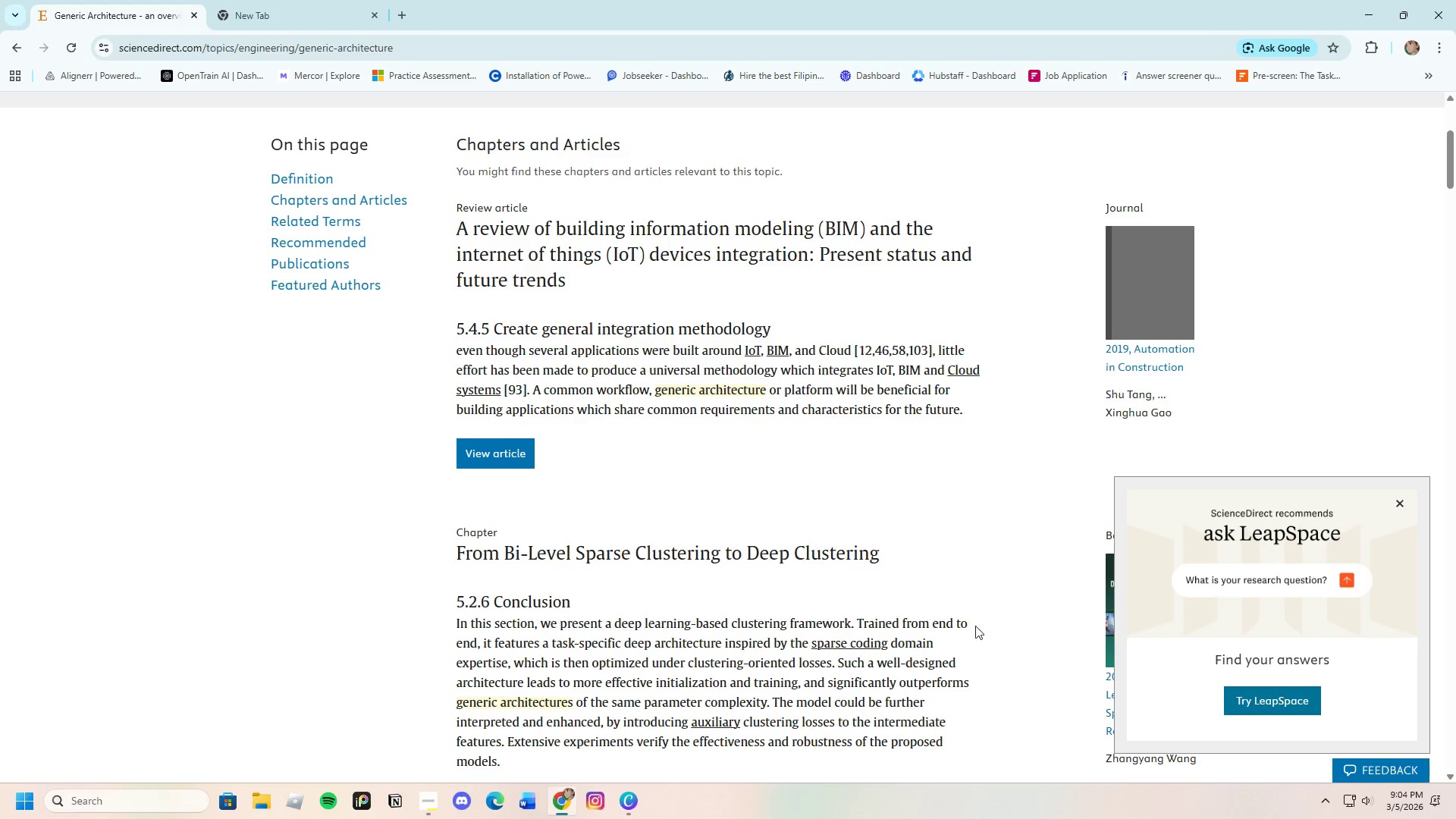 
scroll: coordinate [964, 623], scroll_direction: down, amount: 2.0
 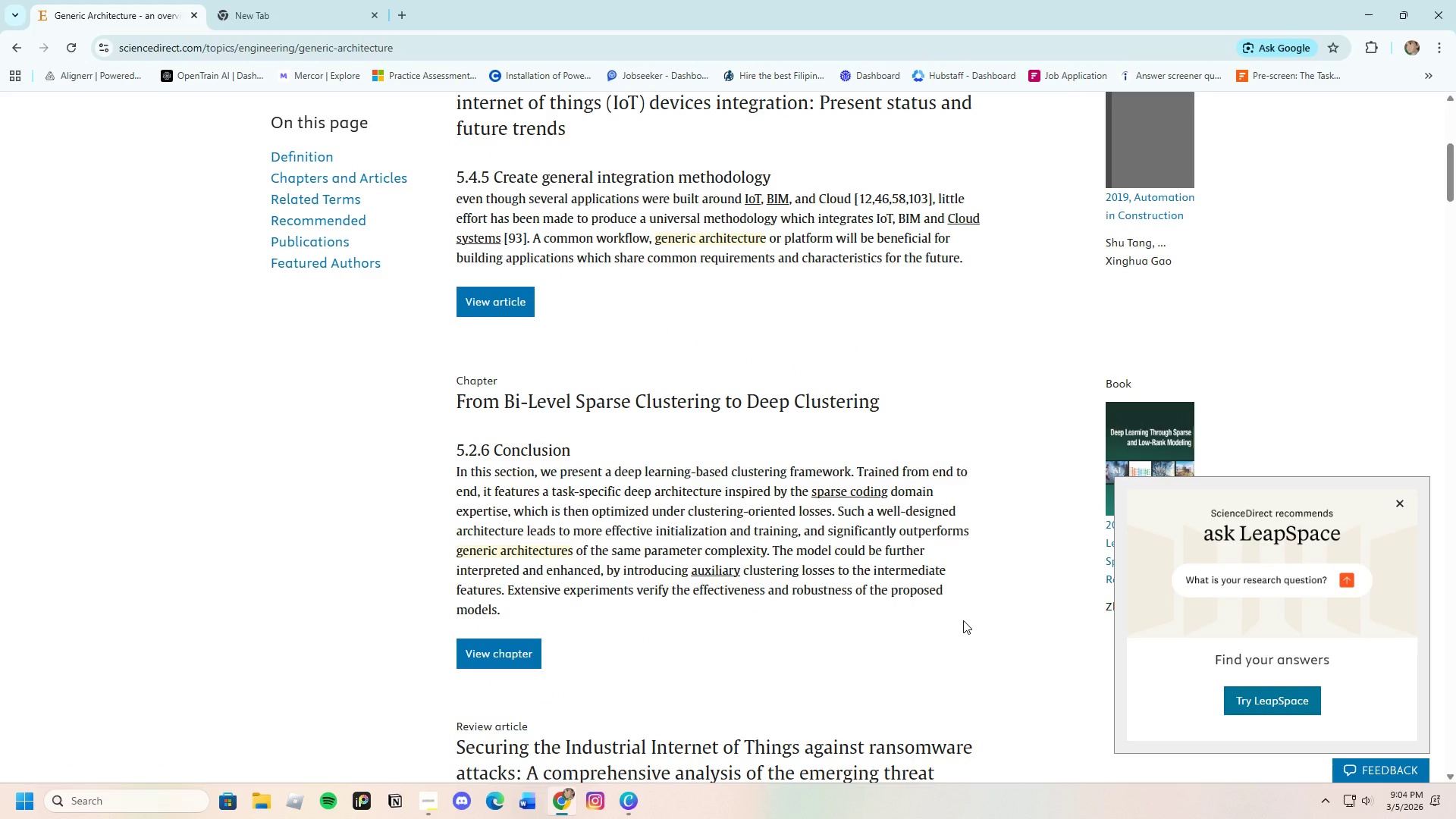 
scroll: coordinate [963, 620], scroll_direction: up, amount: 2.0
 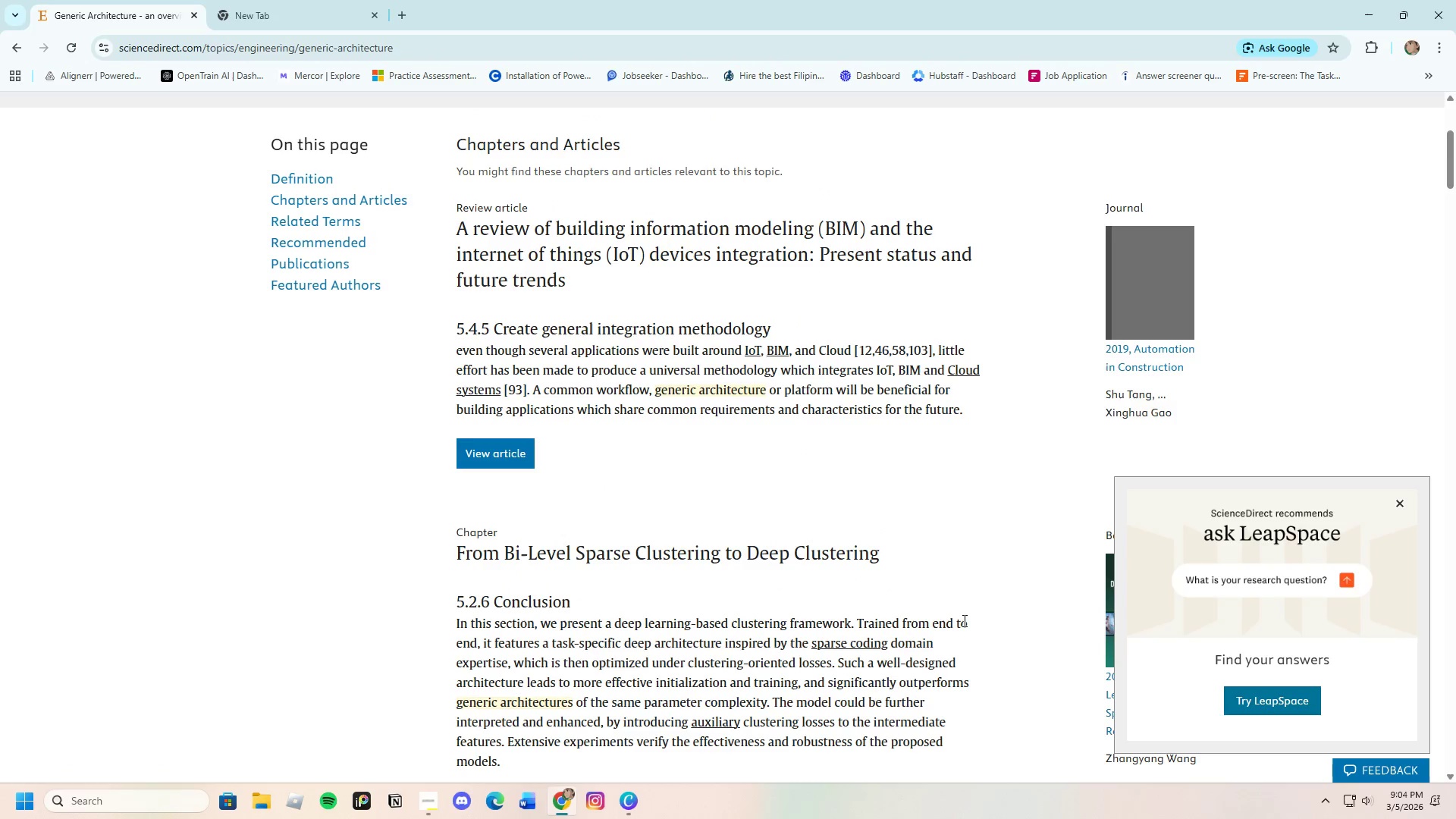 
scroll: coordinate [824, 582], scroll_direction: down, amount: 30.0
 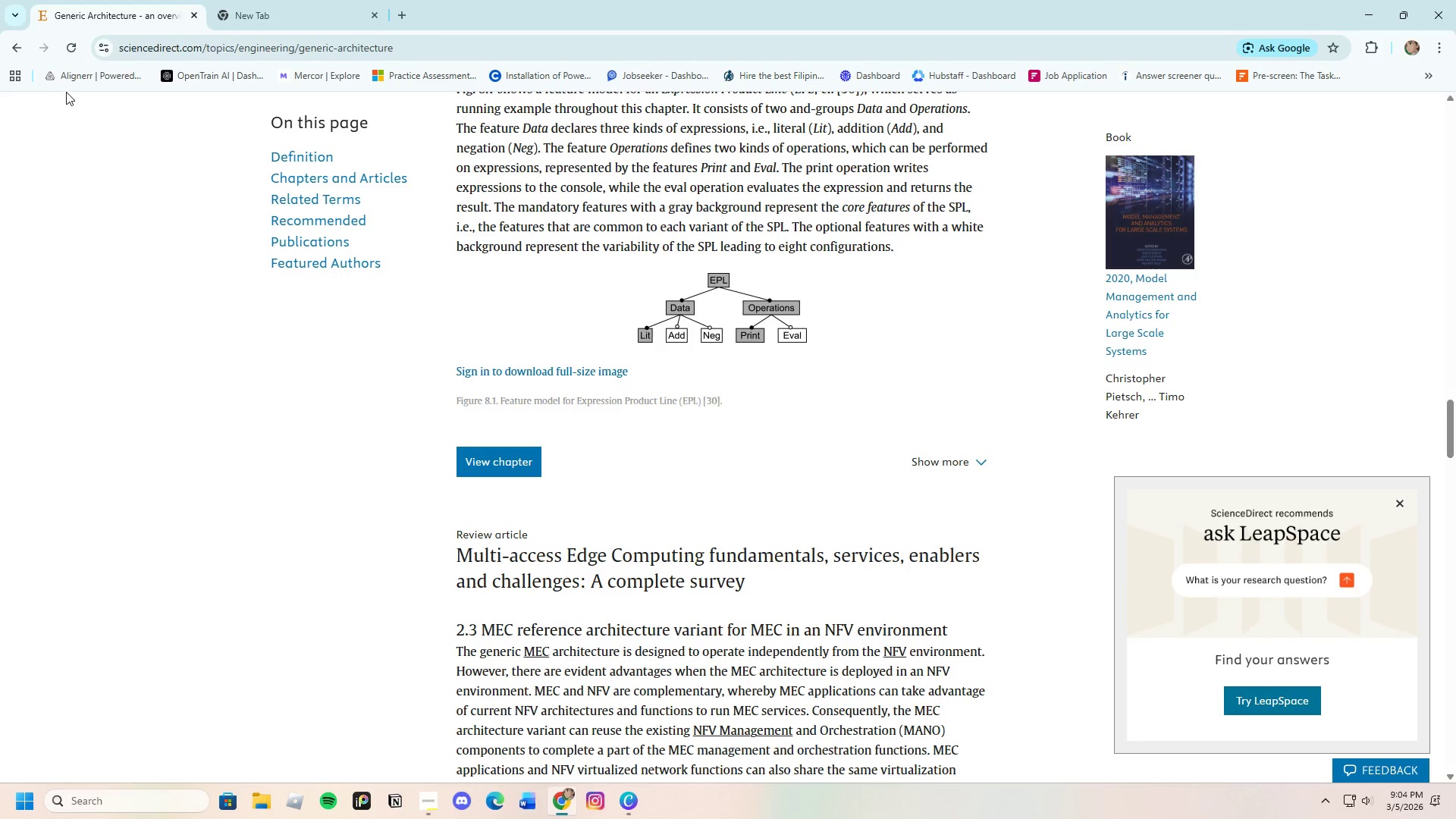 
left_click([14, 49])
 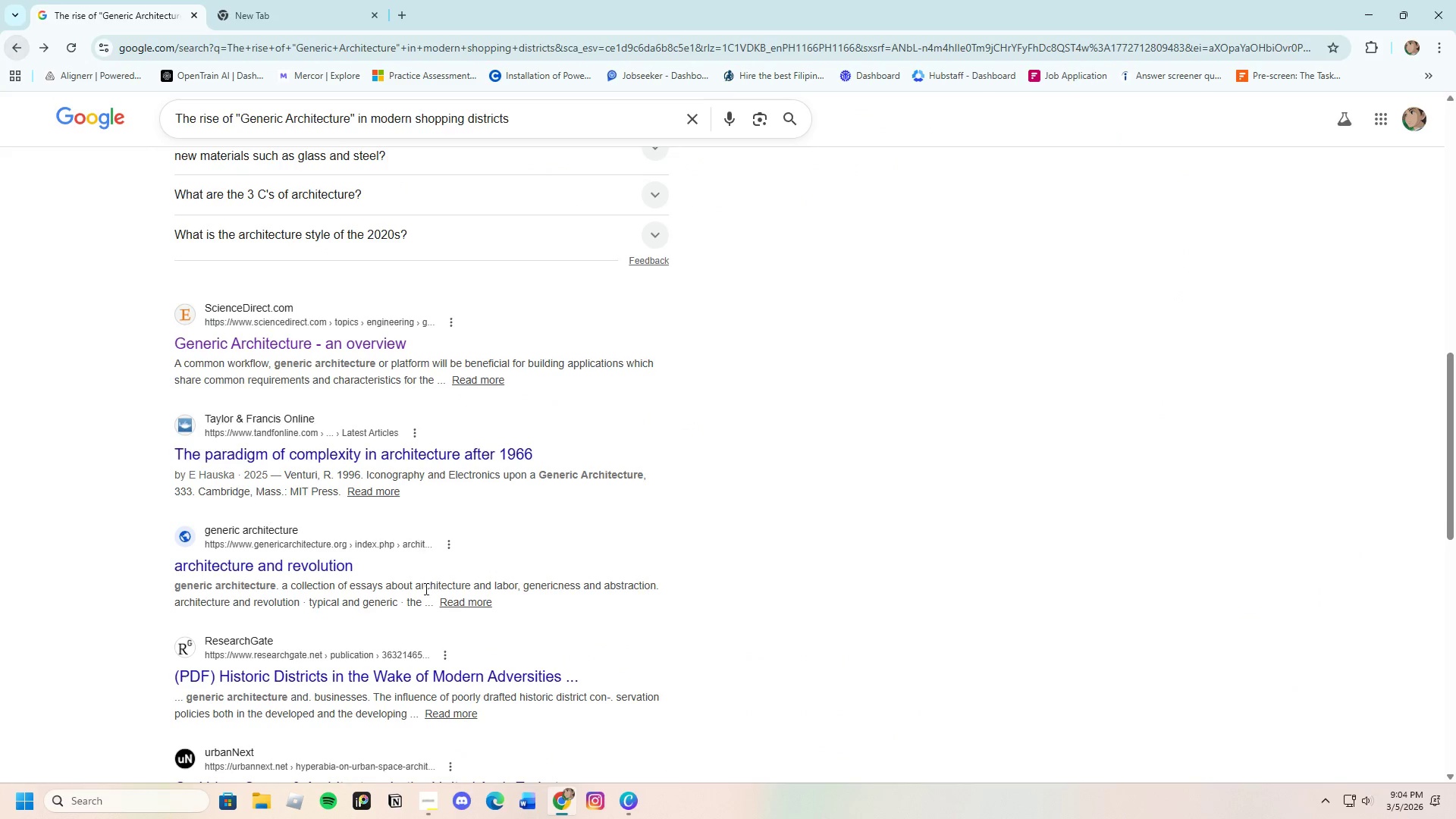 
scroll: coordinate [430, 617], scroll_direction: down, amount: 4.0
 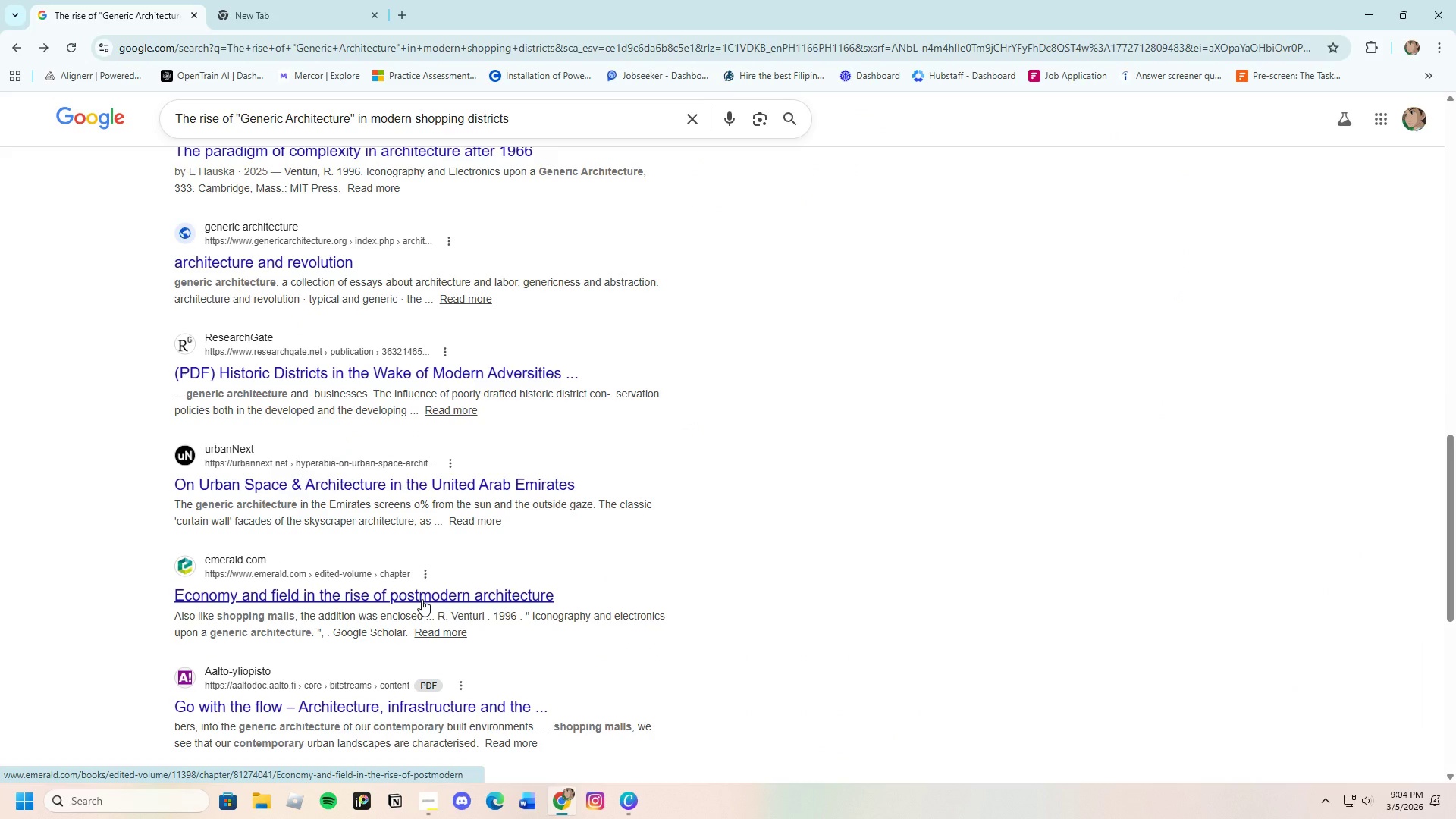 
left_click([234, 259])
 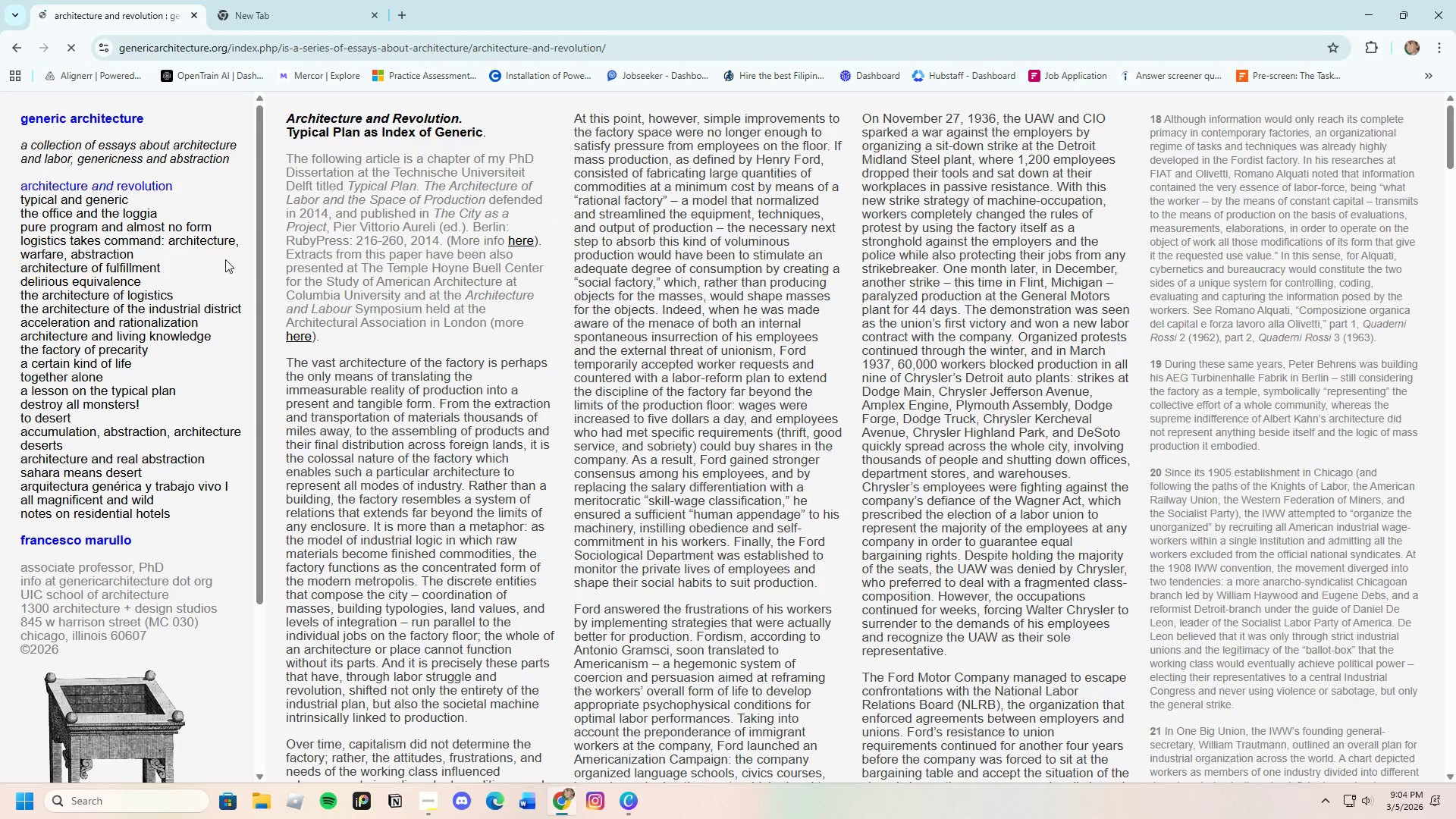 
scroll: coordinate [443, 390], scroll_direction: up, amount: 3.0
 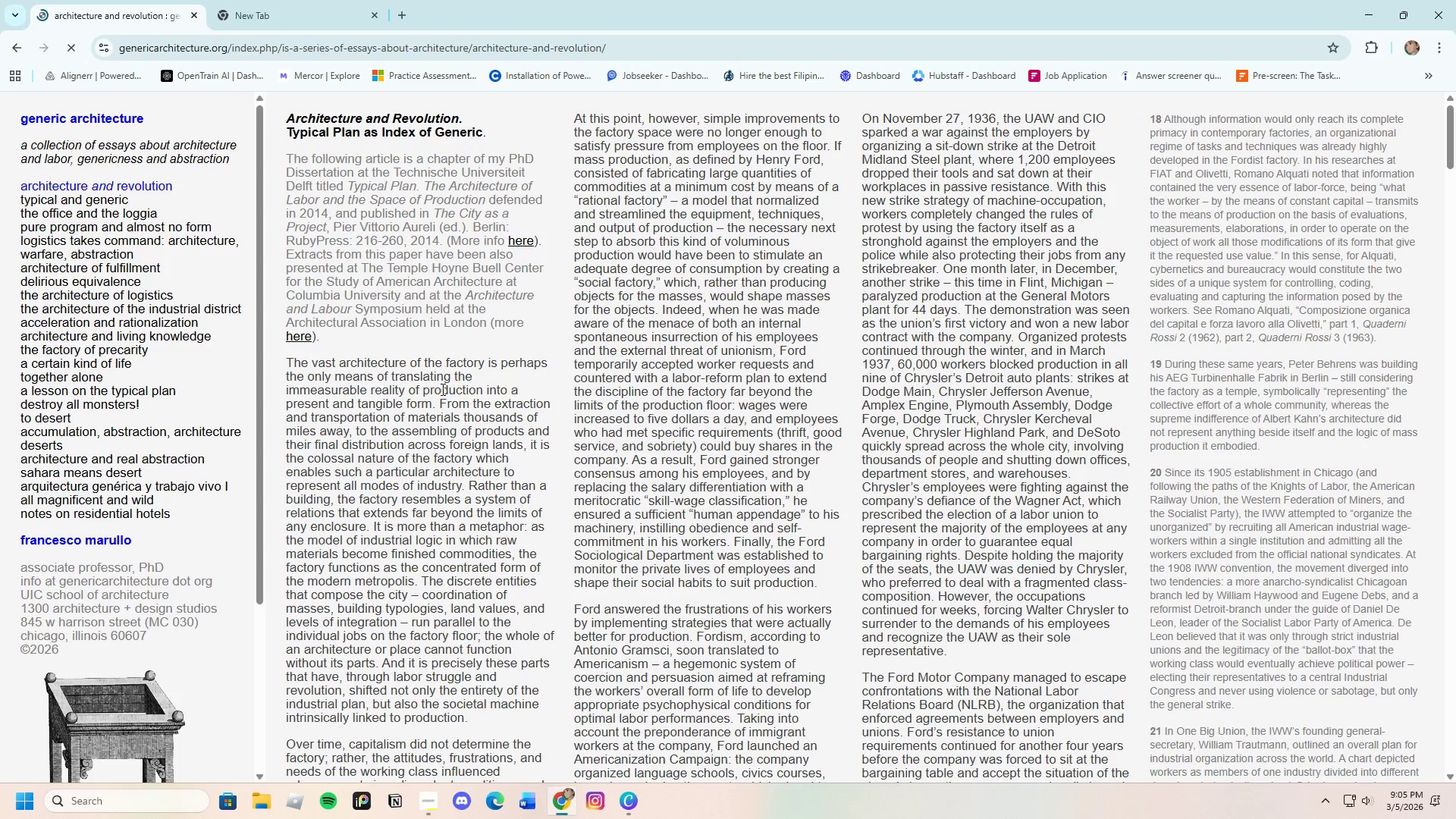 
scroll: coordinate [444, 404], scroll_direction: down, amount: 5.0
 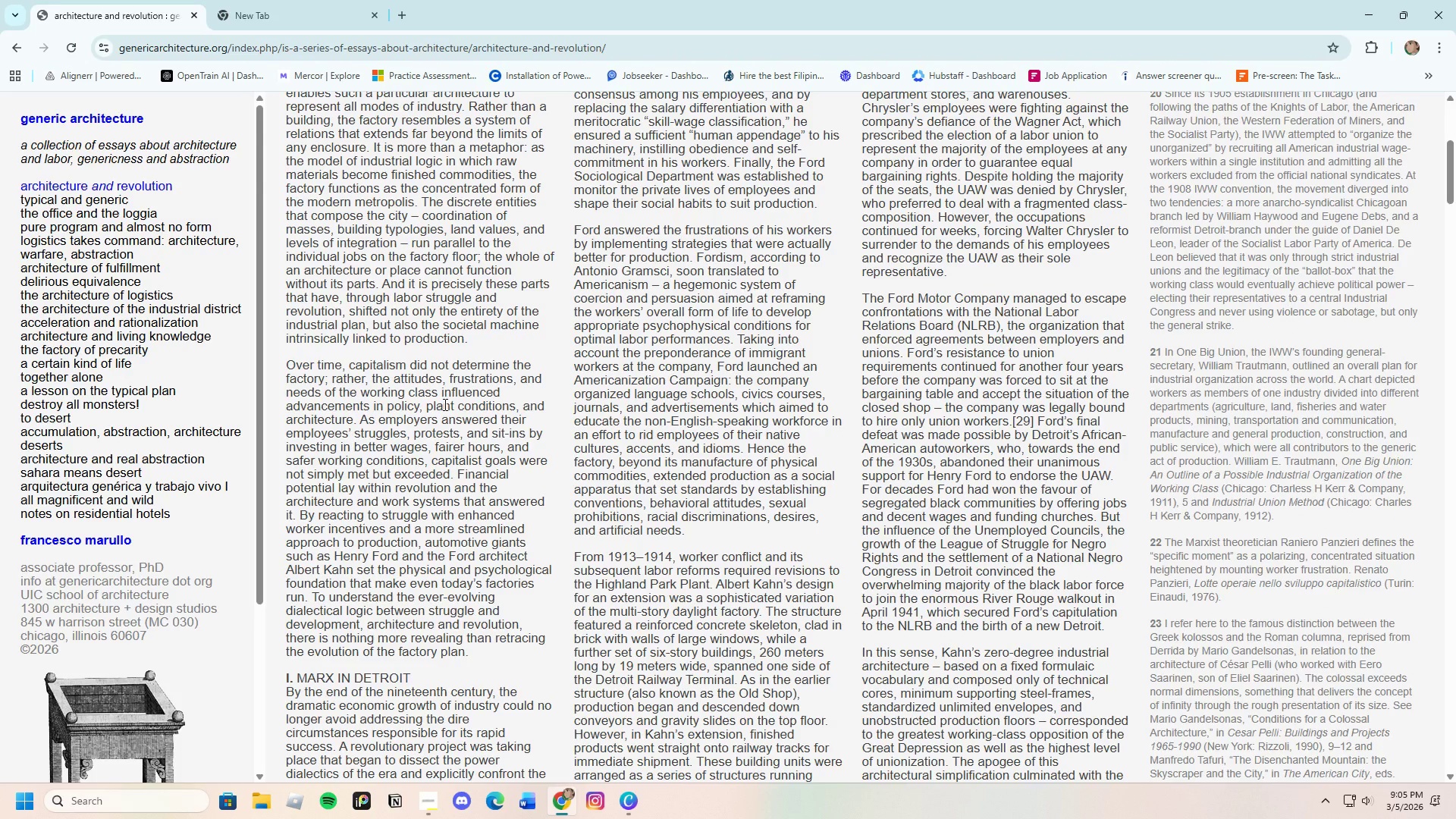 
scroll: coordinate [444, 404], scroll_direction: up, amount: 1.0
 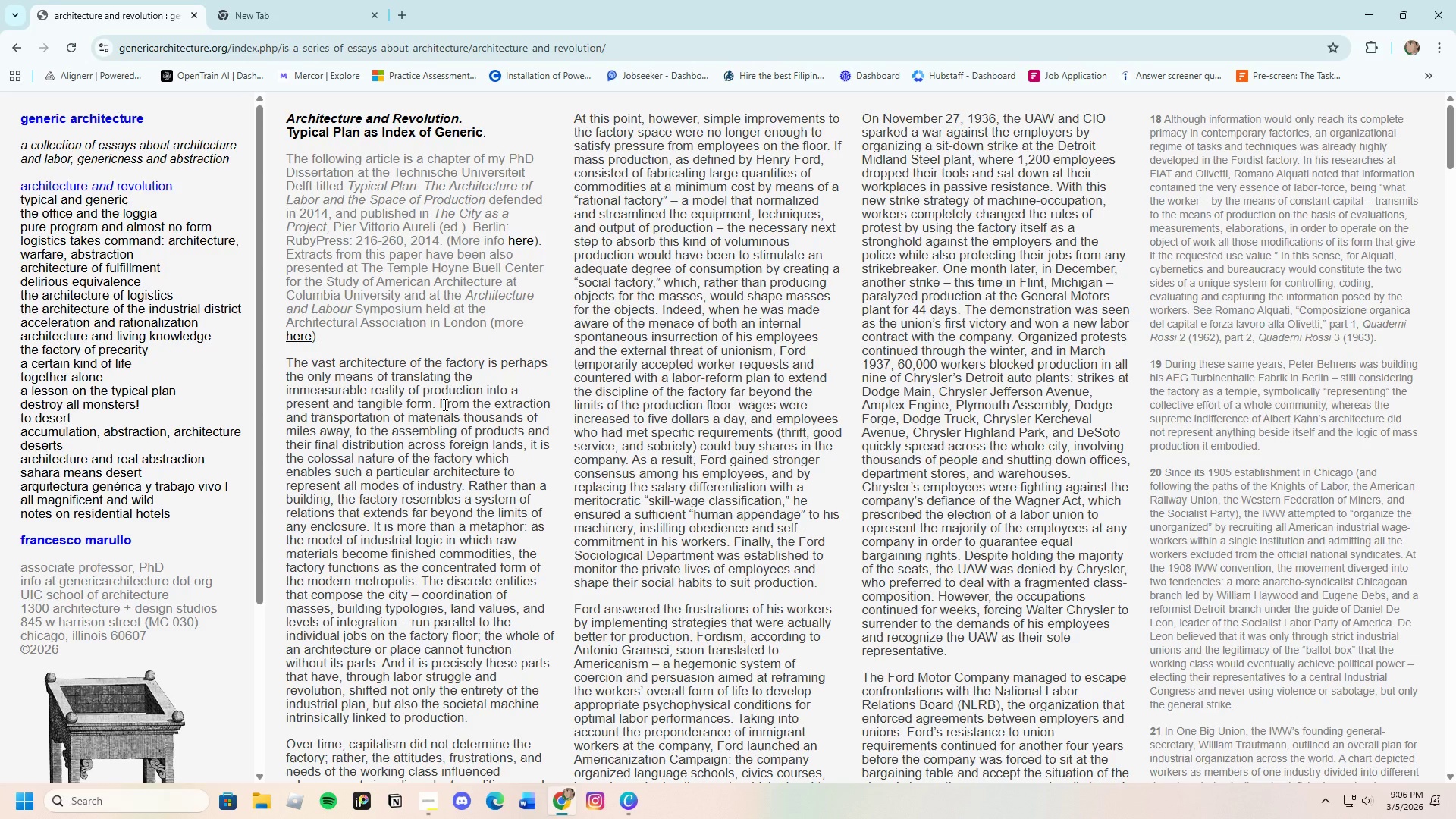 
wait(59.98)
 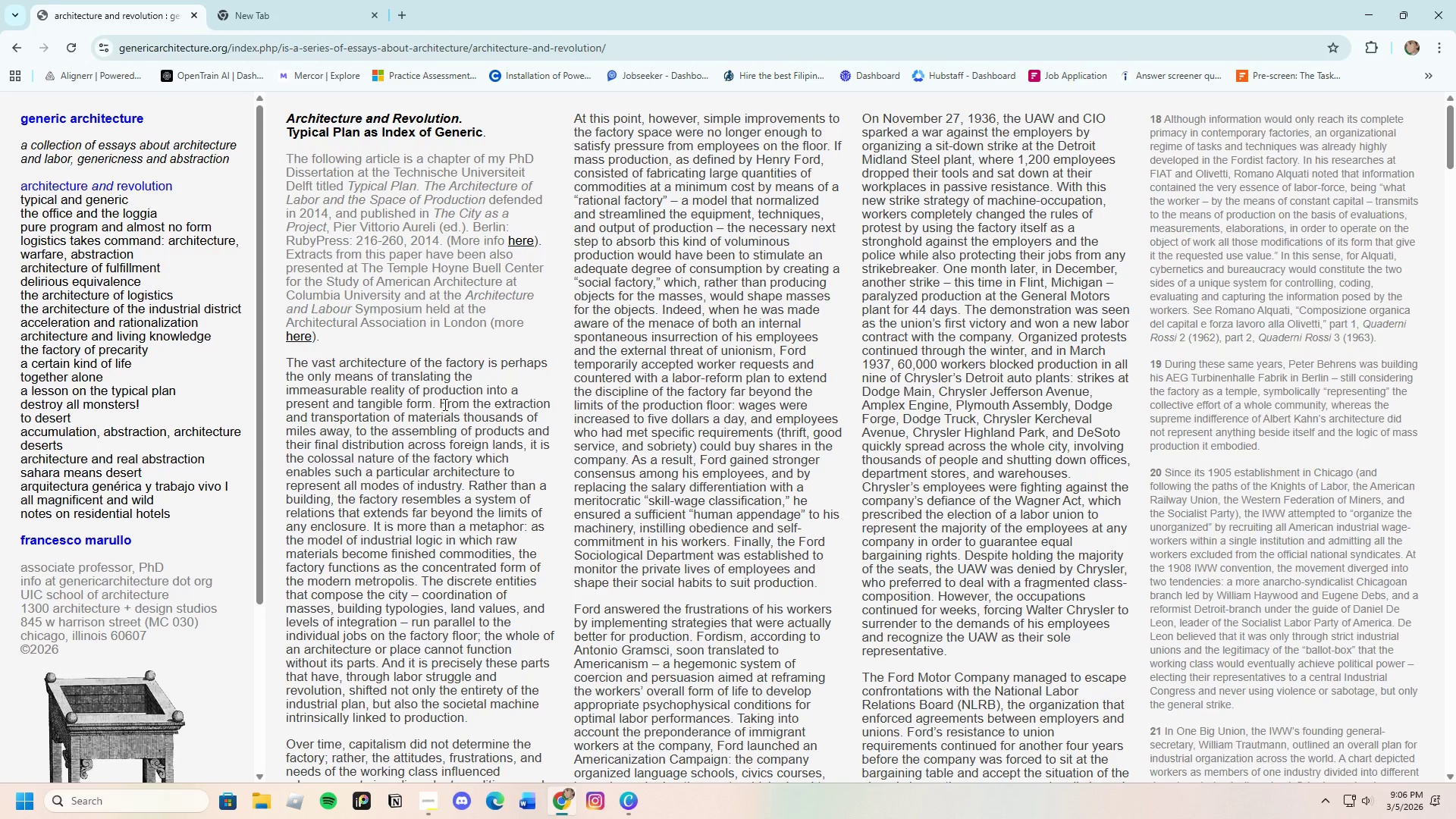 
scroll: coordinate [432, 452], scroll_direction: down, amount: 5.0
 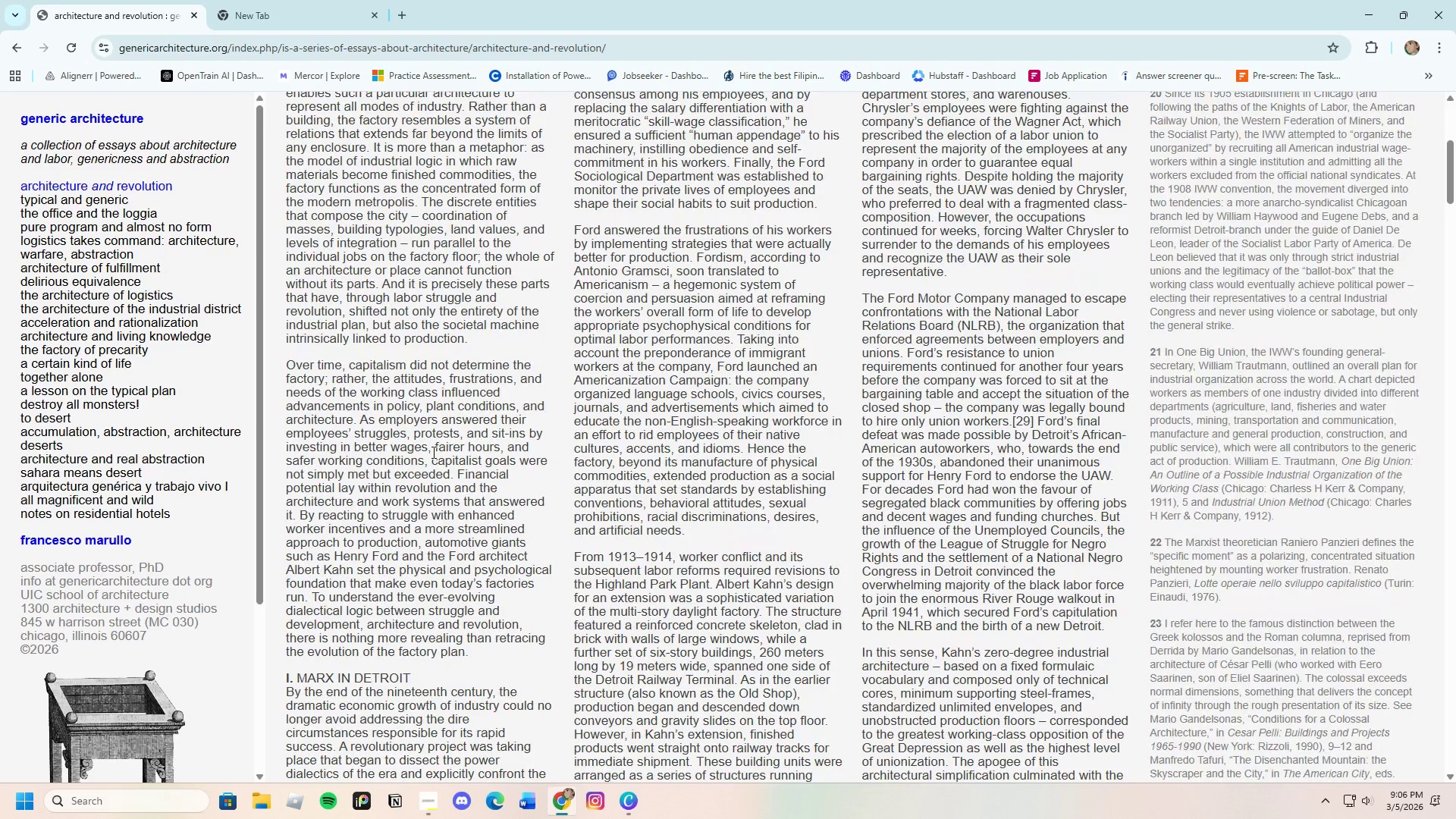 
wait(21.63)
 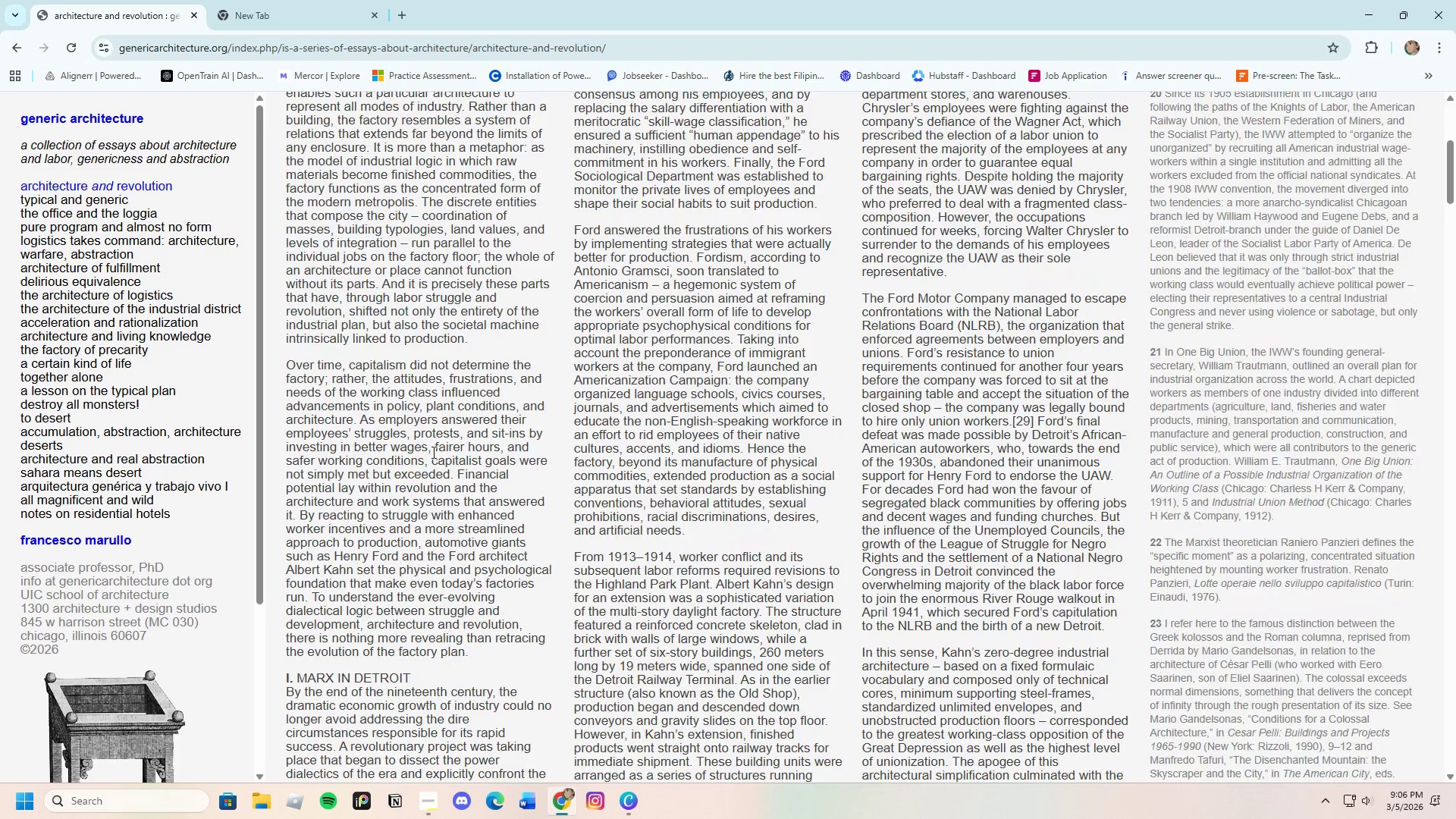 
left_click([16, 47])
 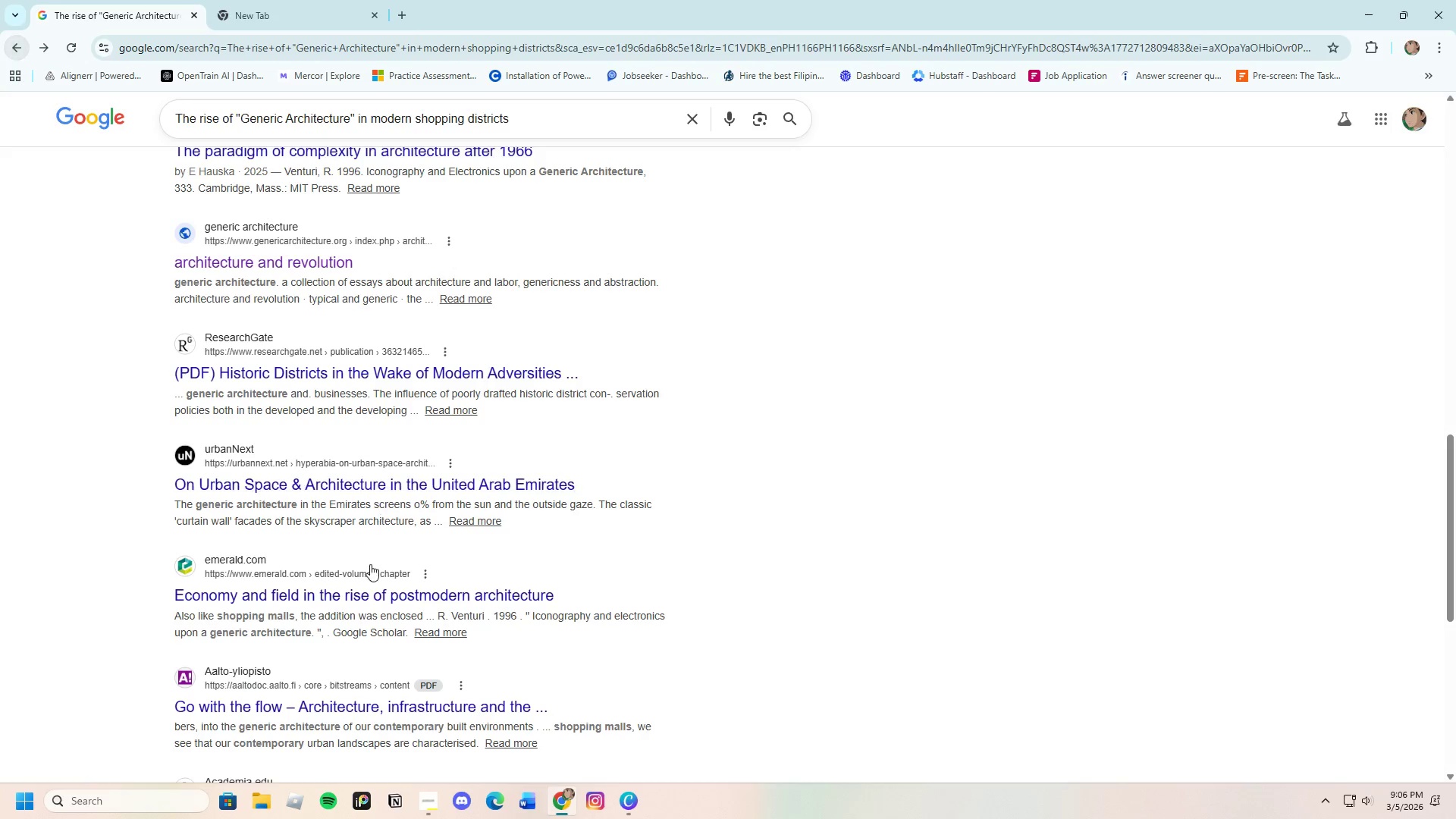 
left_click([382, 435])
 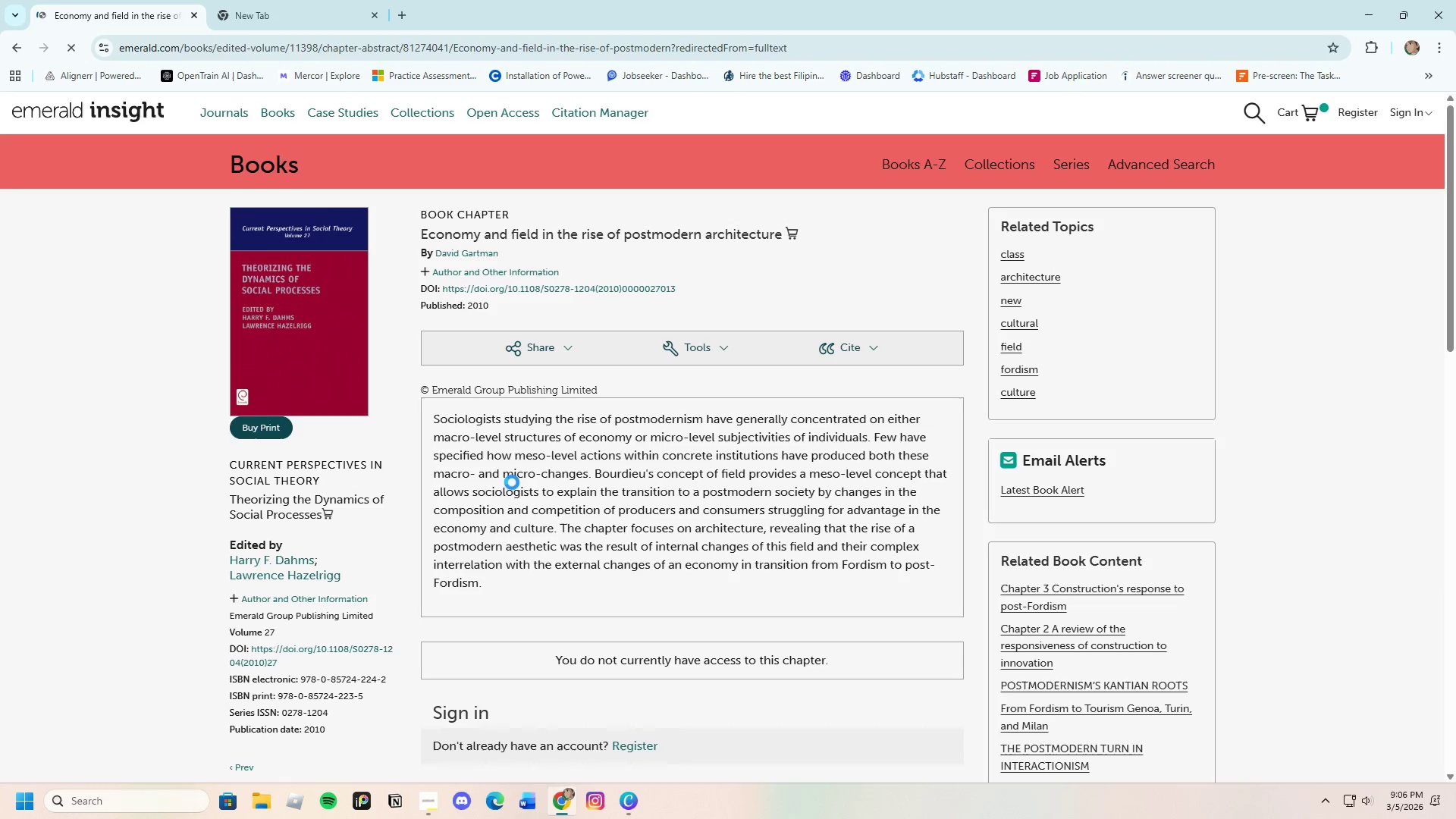 
scroll: coordinate [563, 630], scroll_direction: down, amount: 5.0
 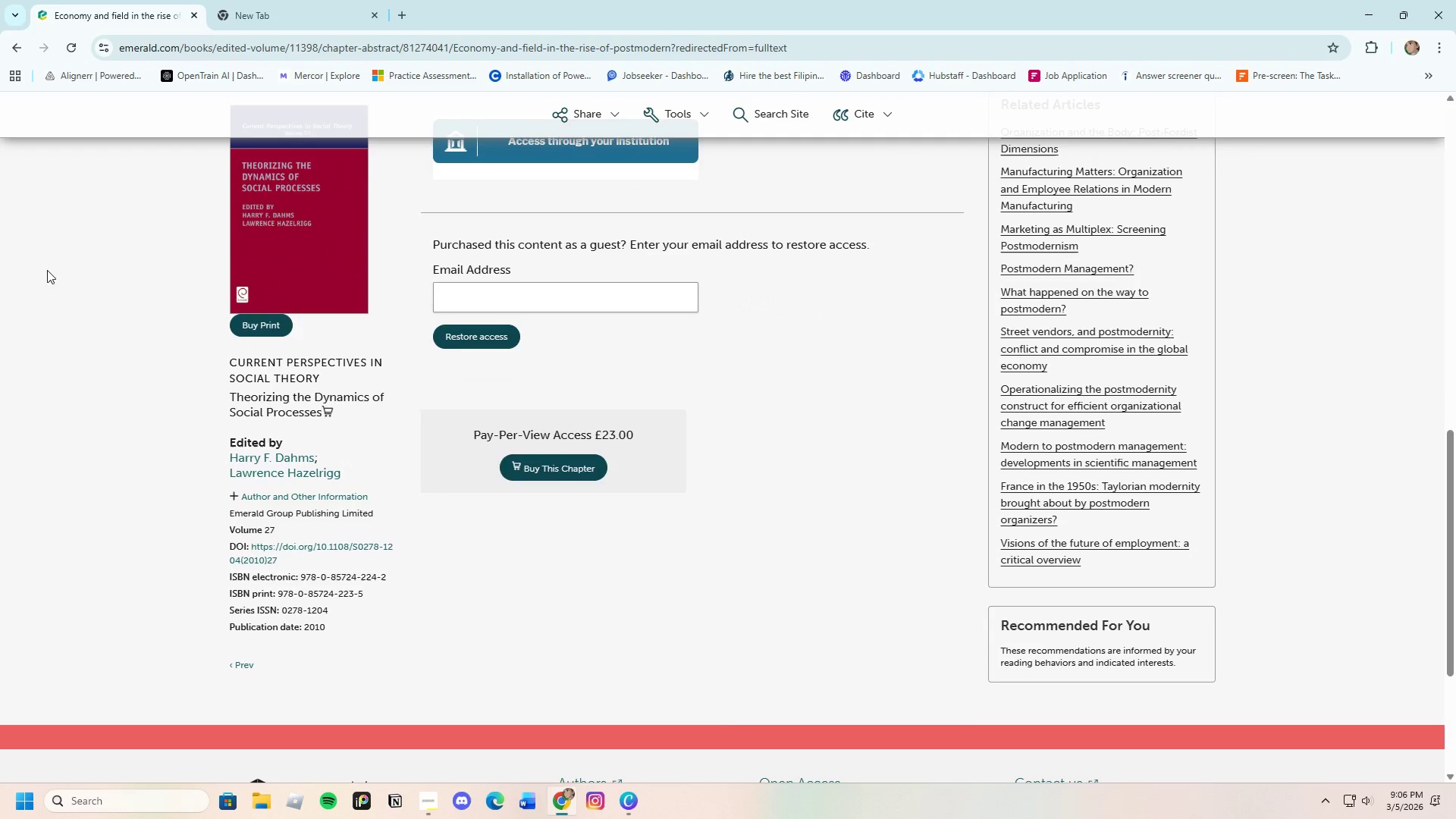 
left_click([22, 49])
 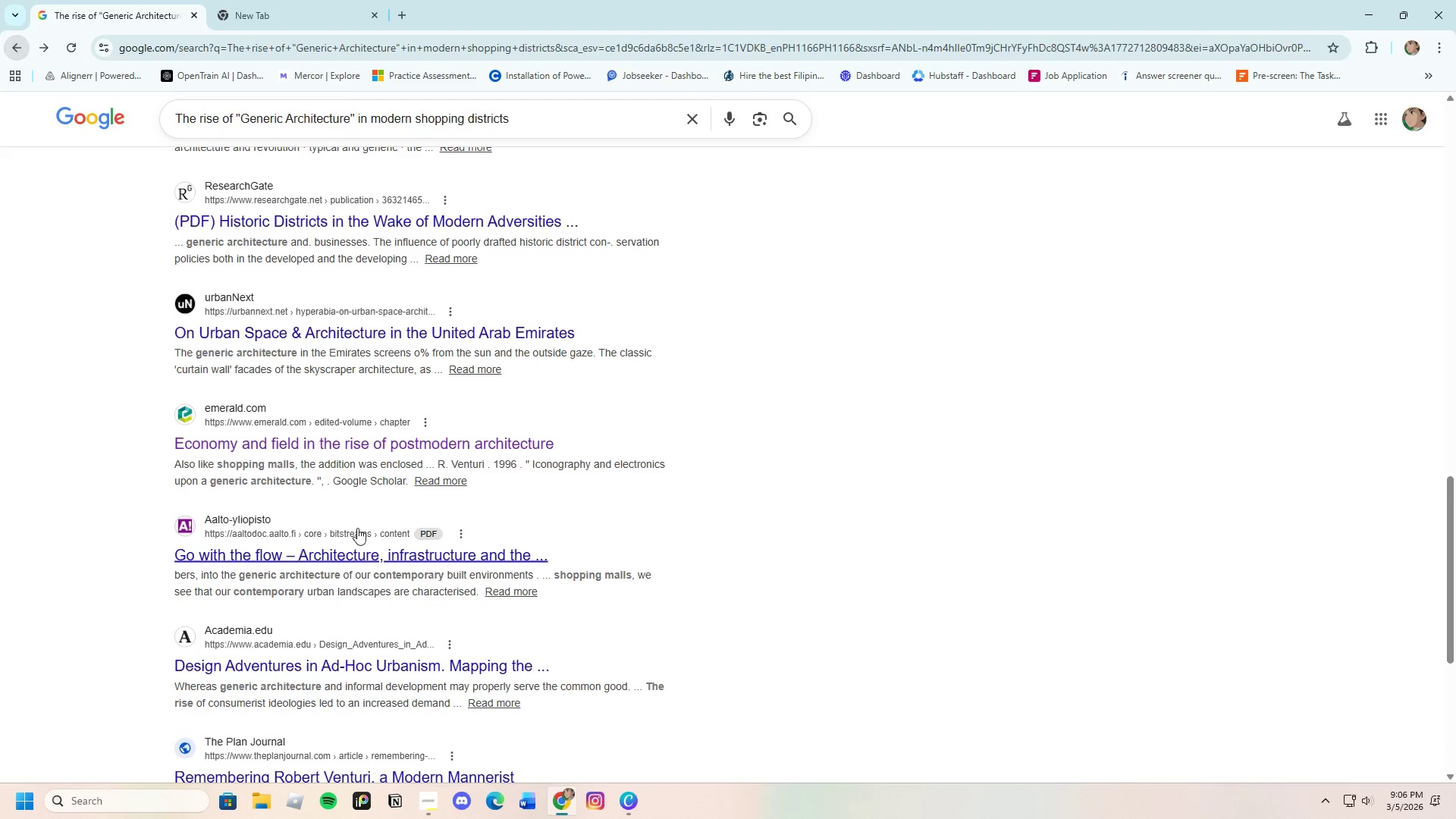 
scroll: coordinate [372, 596], scroll_direction: down, amount: 3.0
 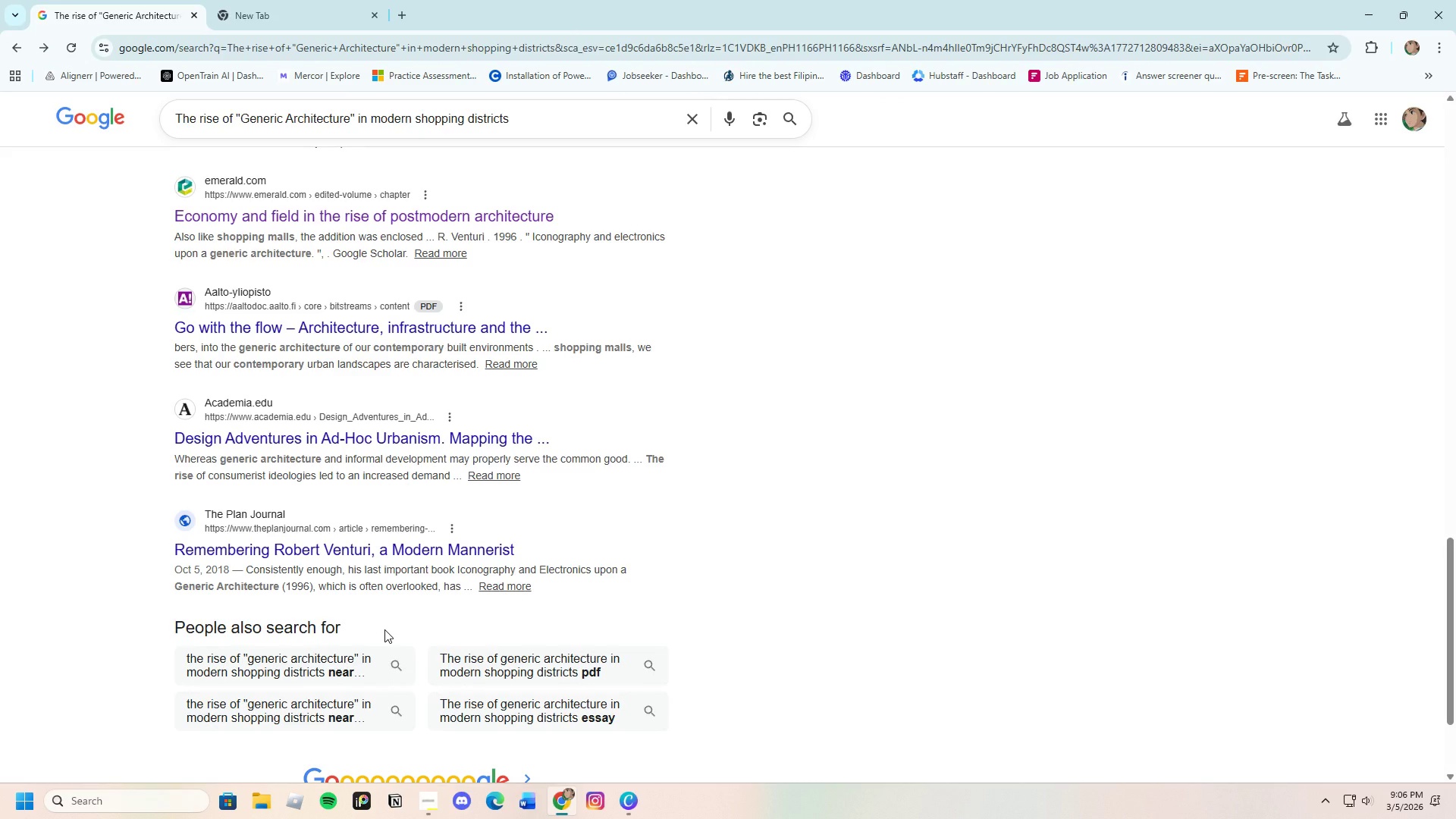 
scroll: coordinate [383, 601], scroll_direction: up, amount: 9.0
 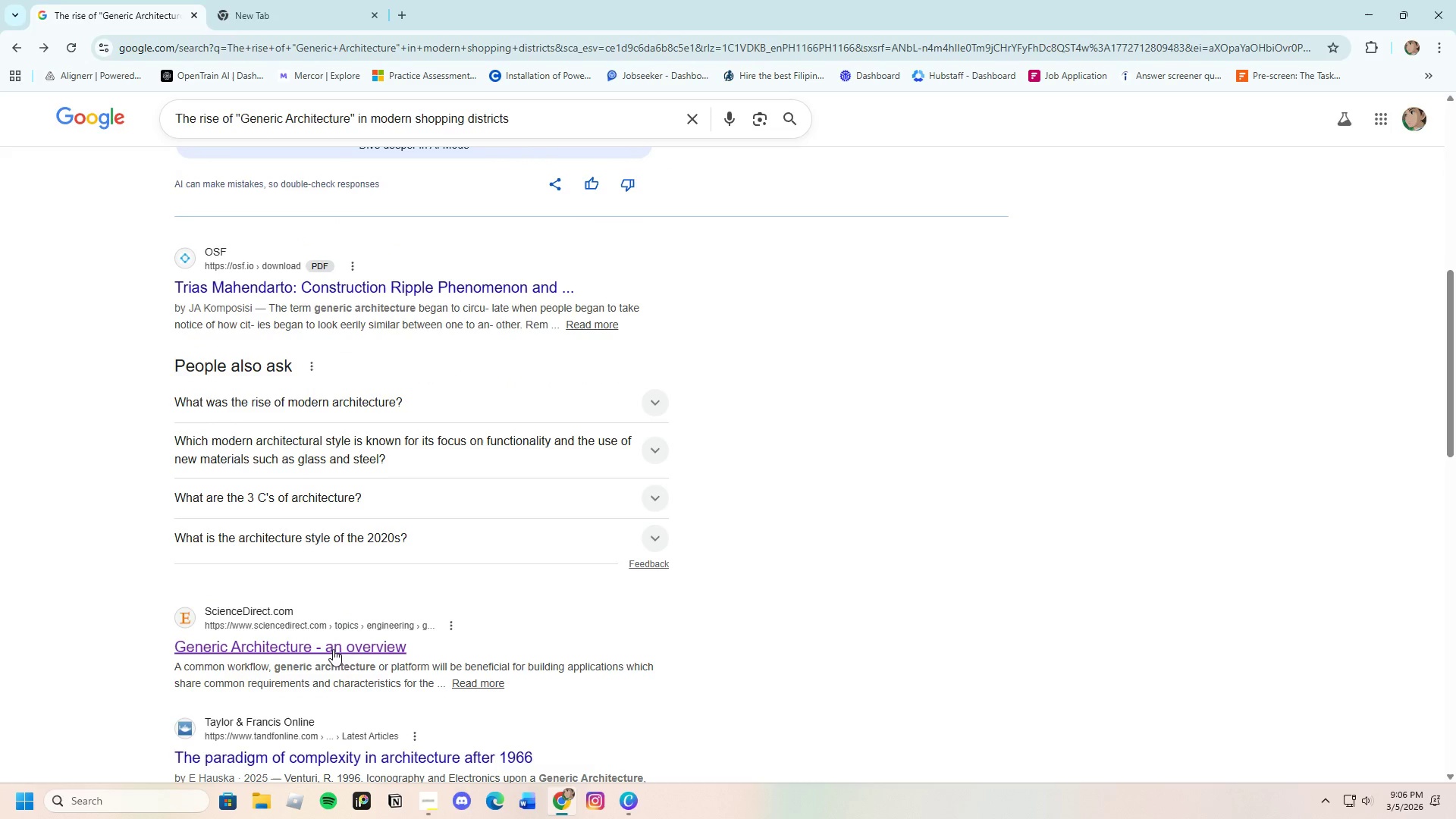 
left_click([328, 653])
 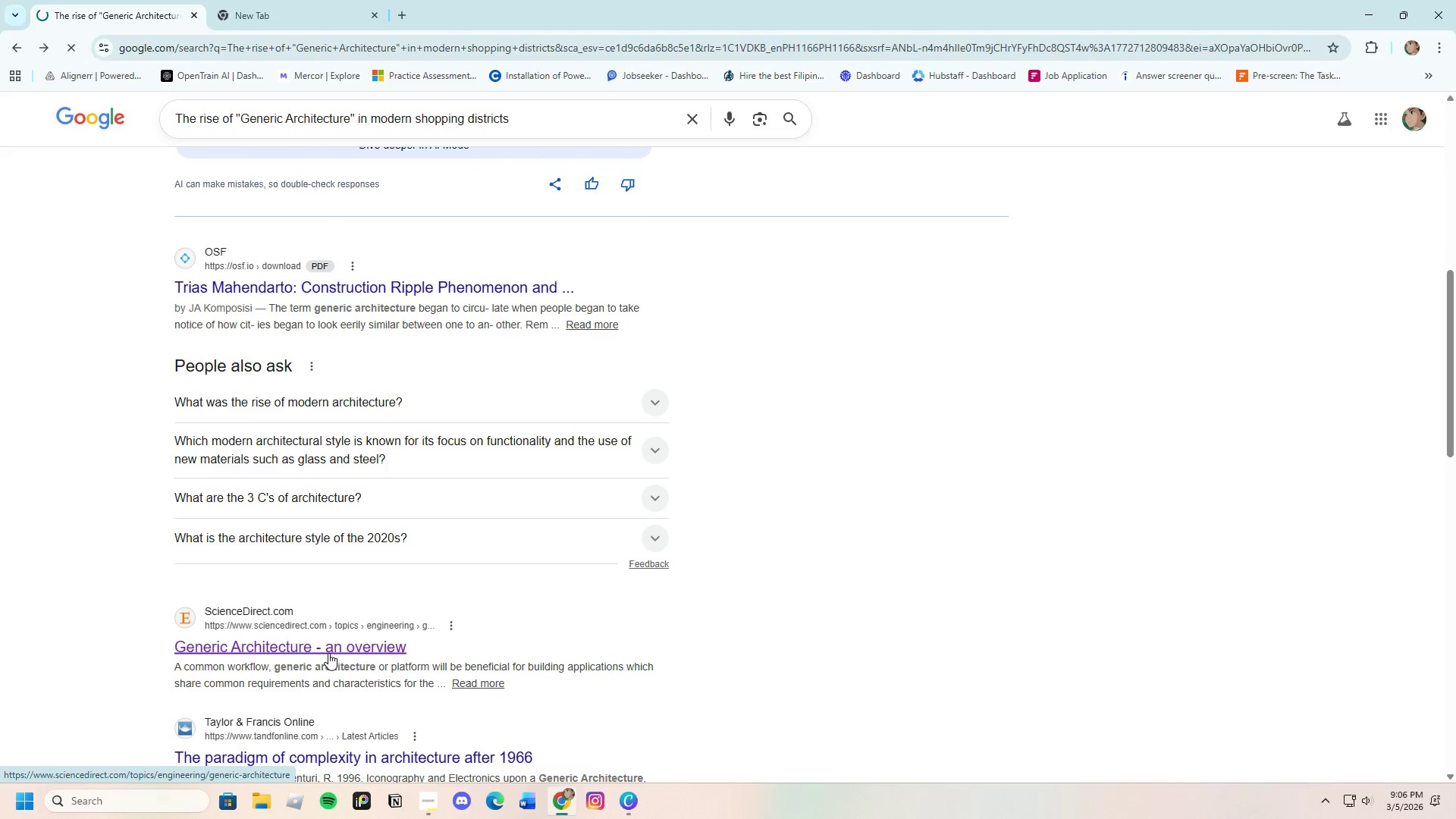 
wait(7.42)
 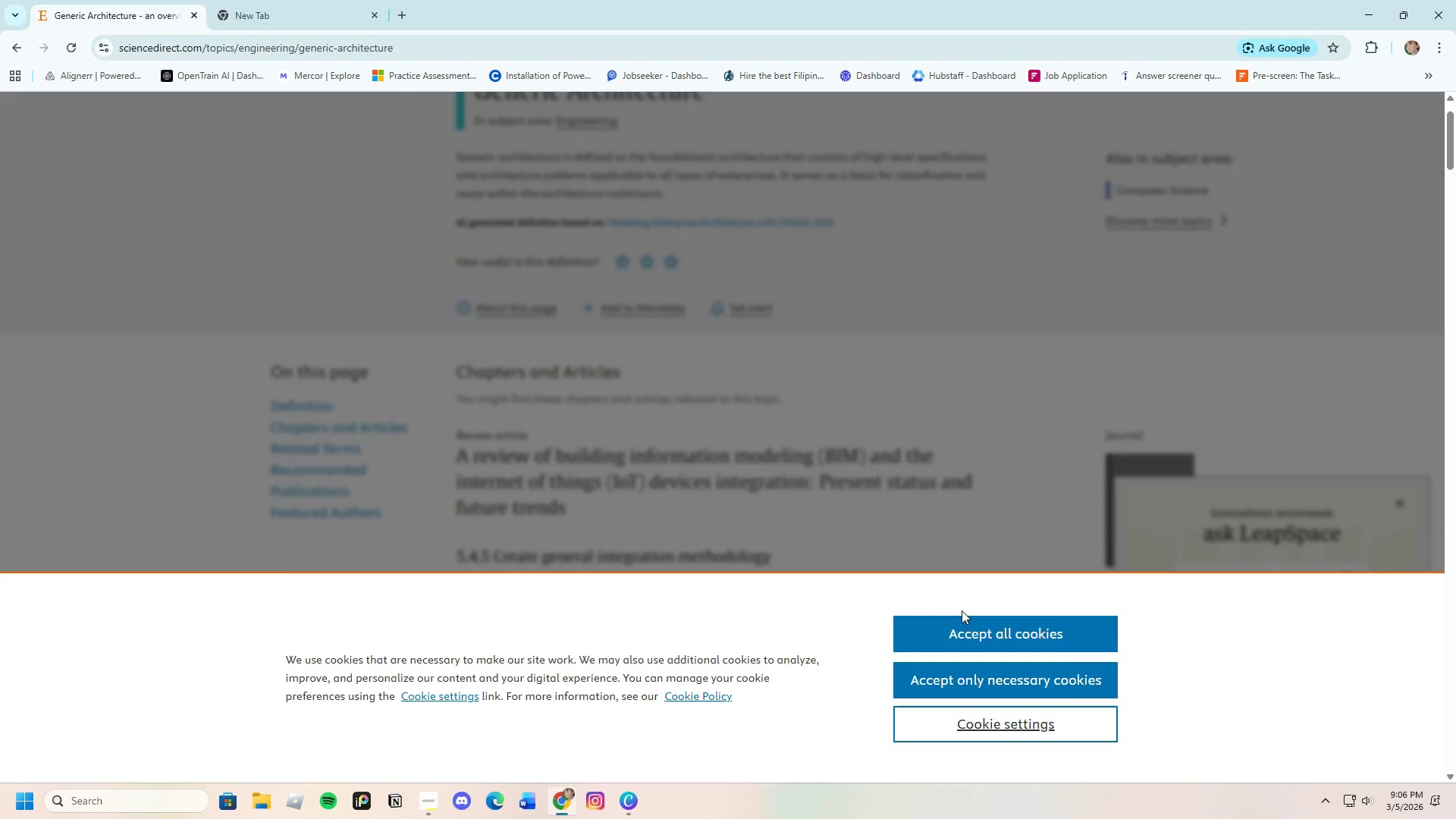 
left_click_drag(start_coordinate=[990, 632], to_coordinate=[990, 623])
 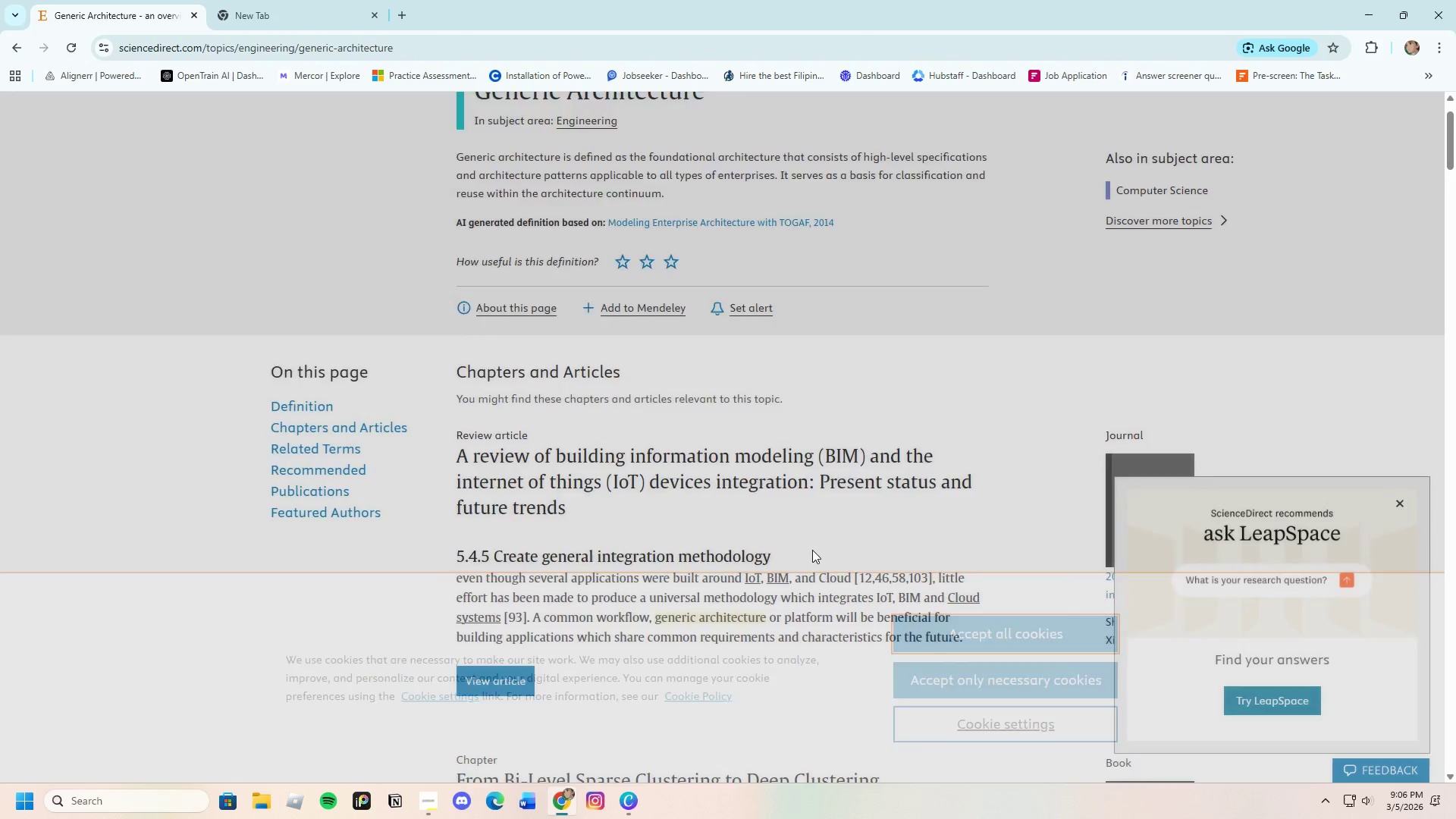 
scroll: coordinate [780, 582], scroll_direction: down, amount: 18.0
 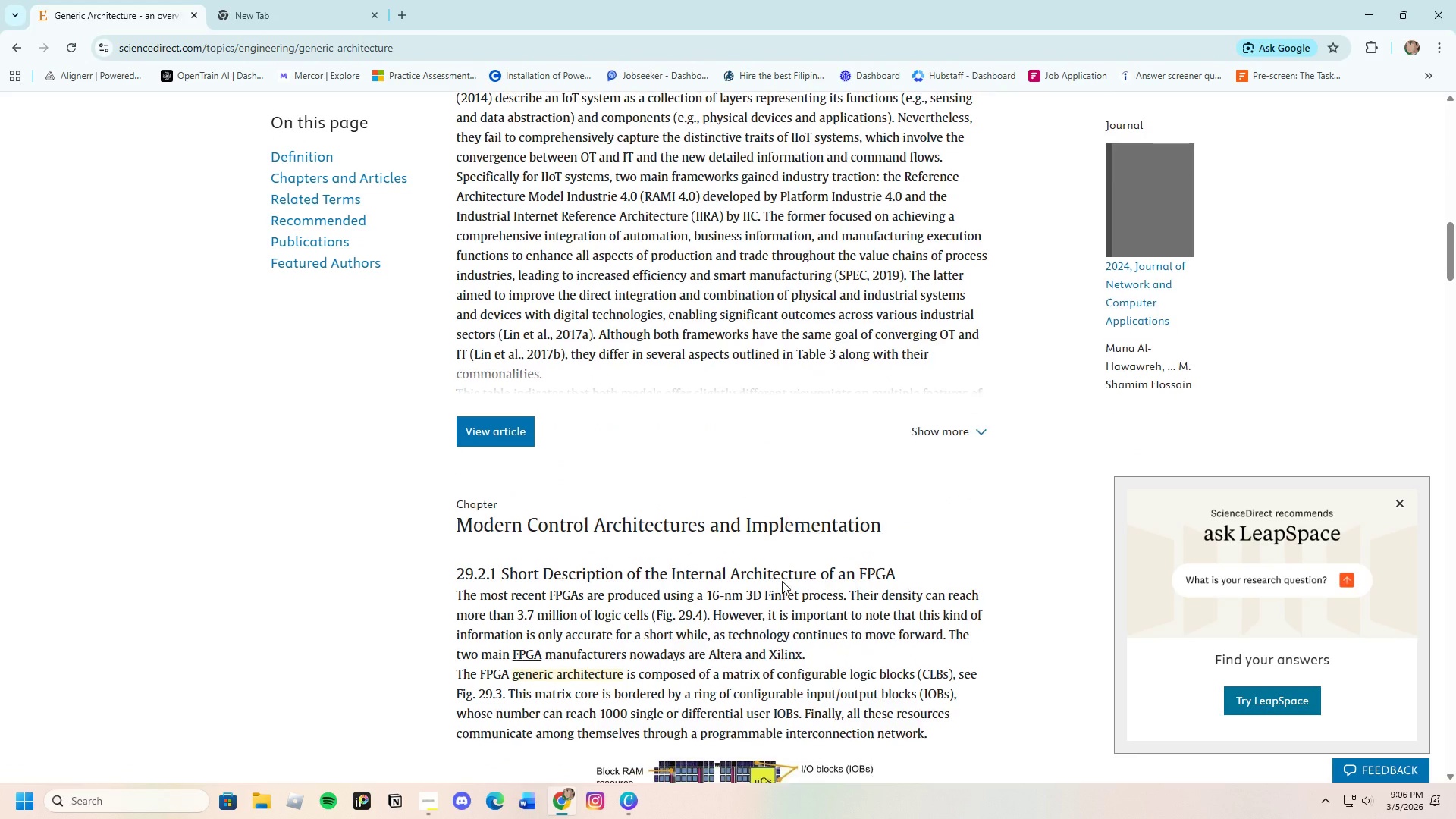 
scroll: coordinate [541, 447], scroll_direction: down, amount: 14.0
 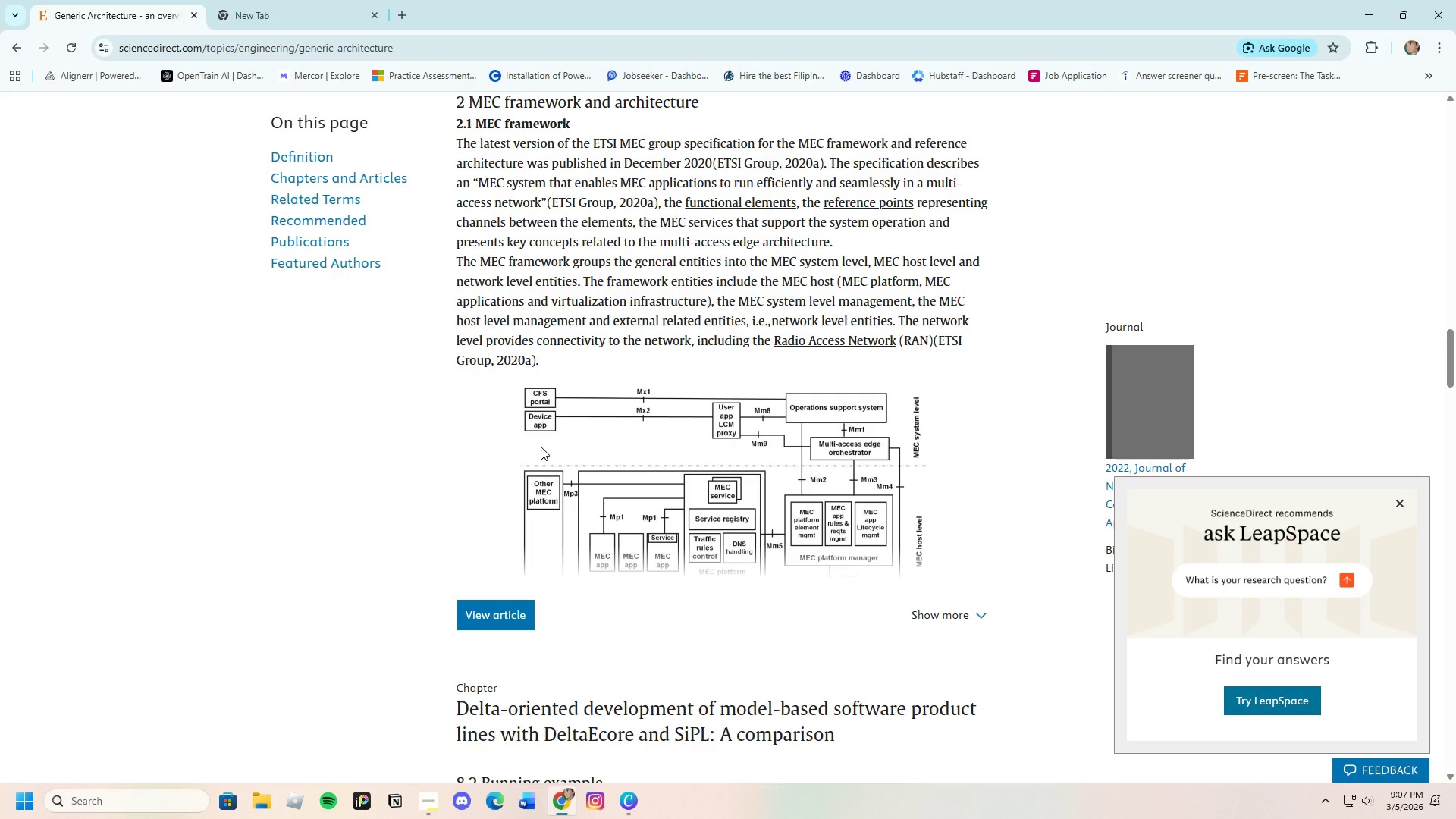 
scroll: coordinate [604, 535], scroll_direction: down, amount: 21.0
 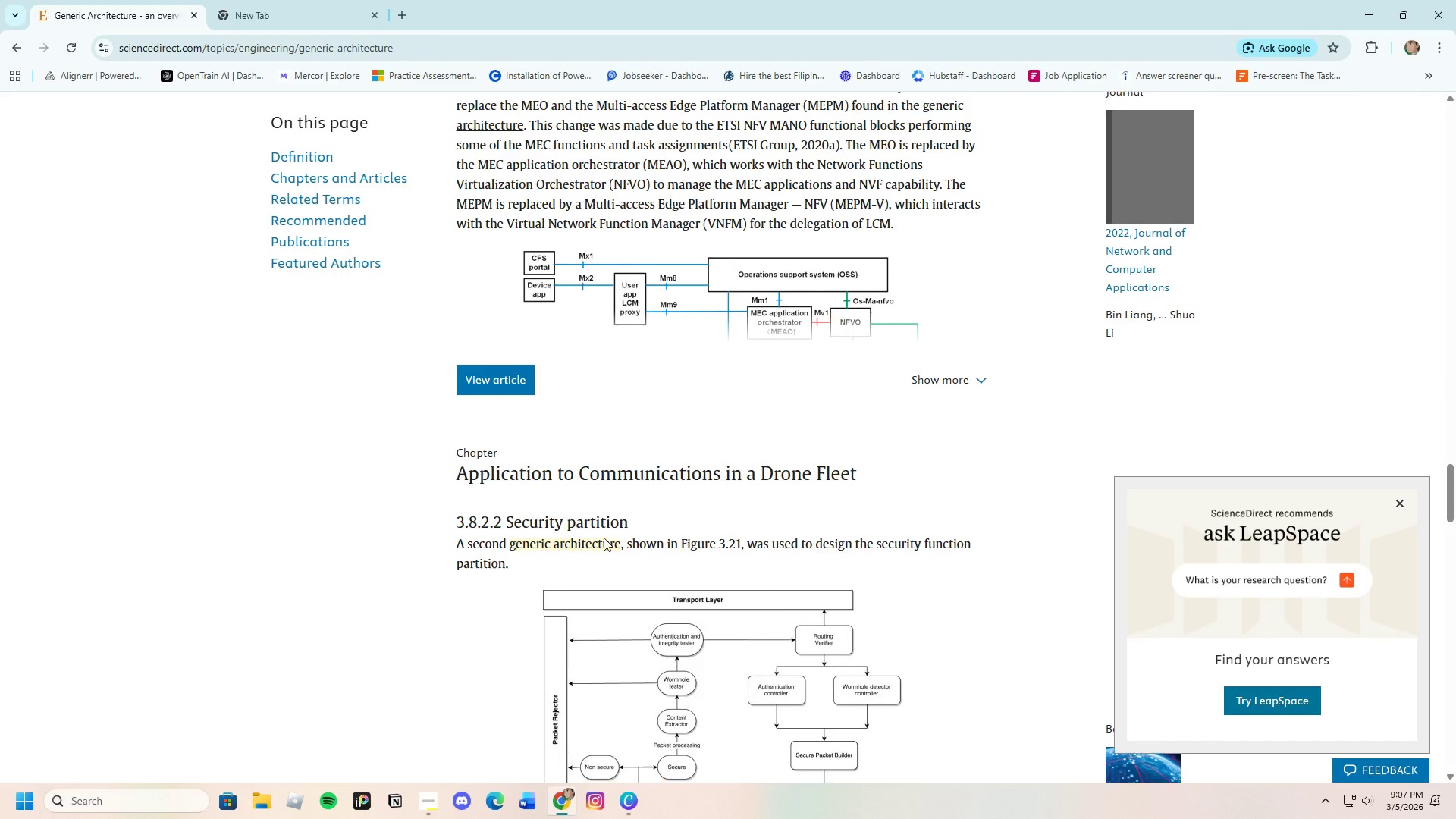 
scroll: coordinate [602, 541], scroll_direction: down, amount: 5.0
 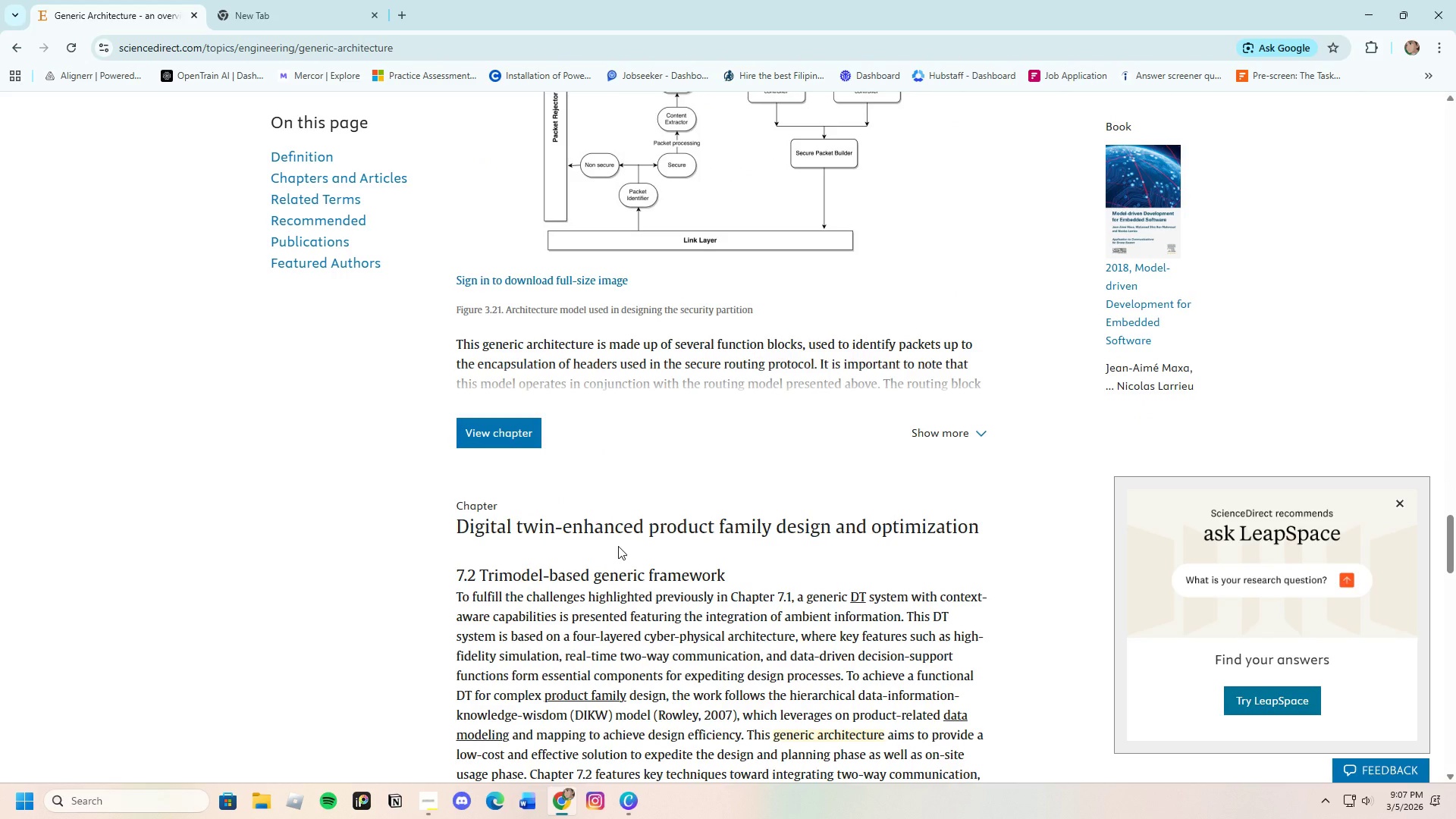 
wait(8.73)
 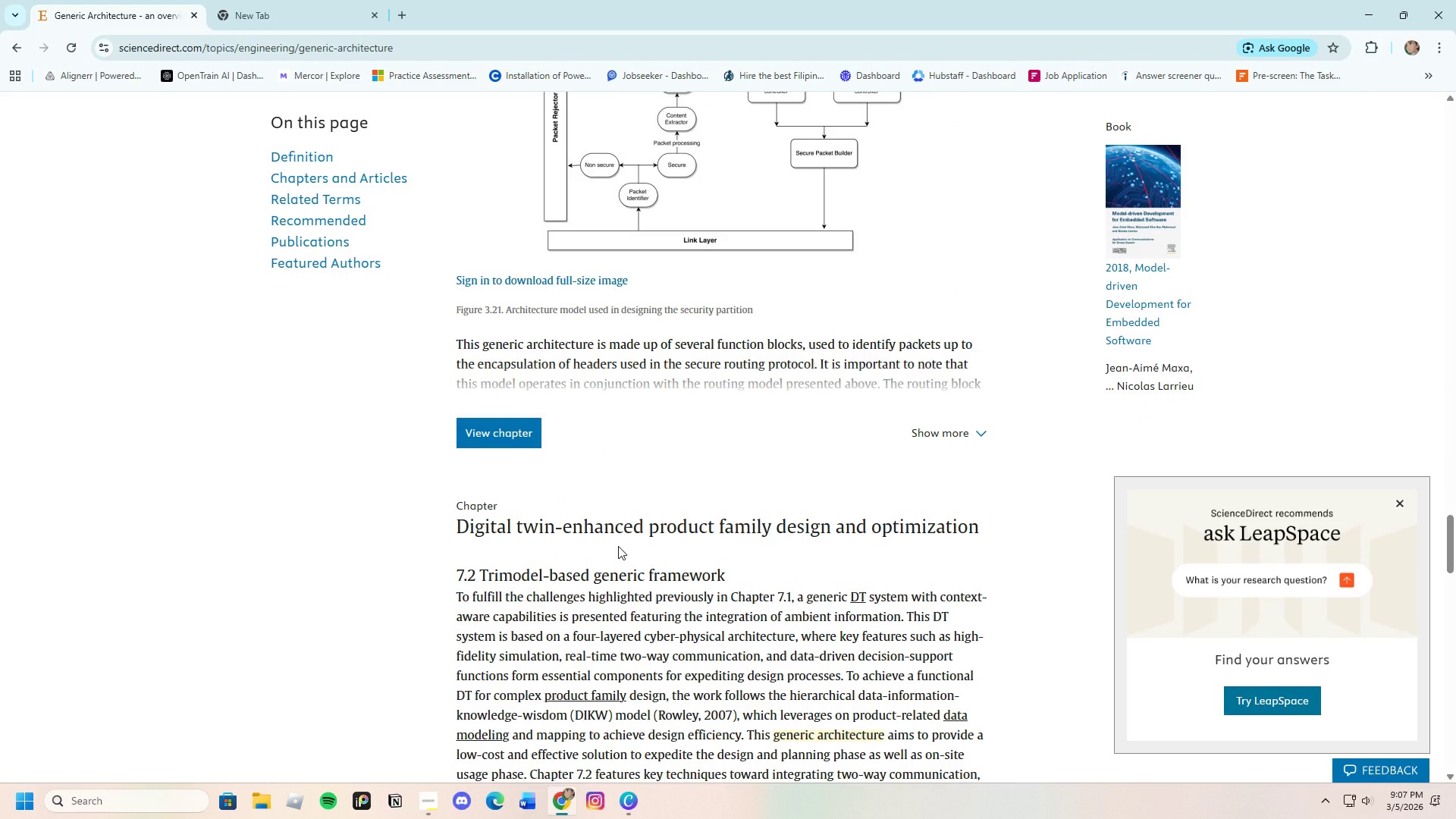 
scroll: coordinate [643, 613], scroll_direction: down, amount: 23.0
 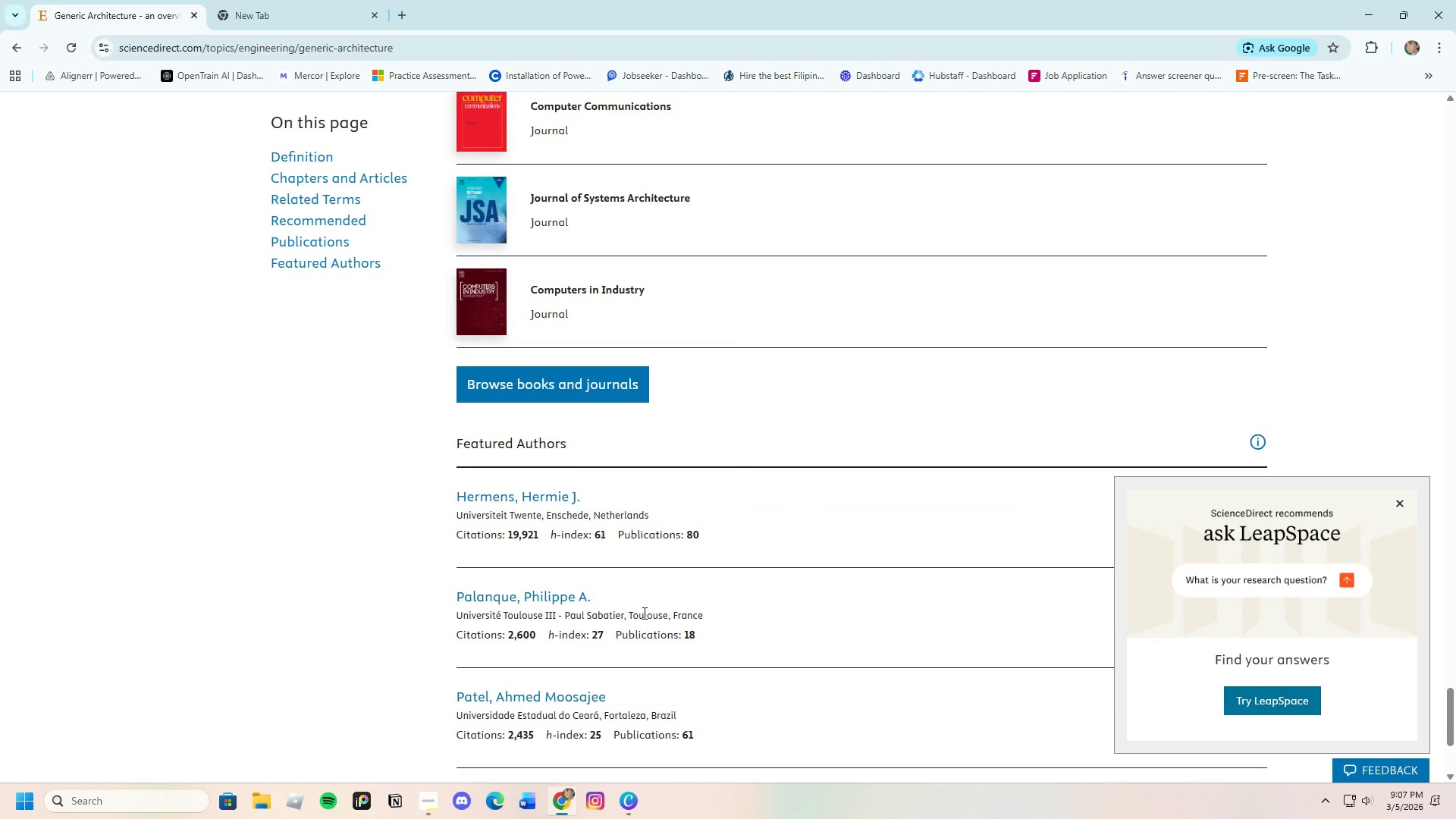 
scroll: coordinate [642, 613], scroll_direction: up, amount: 24.0
 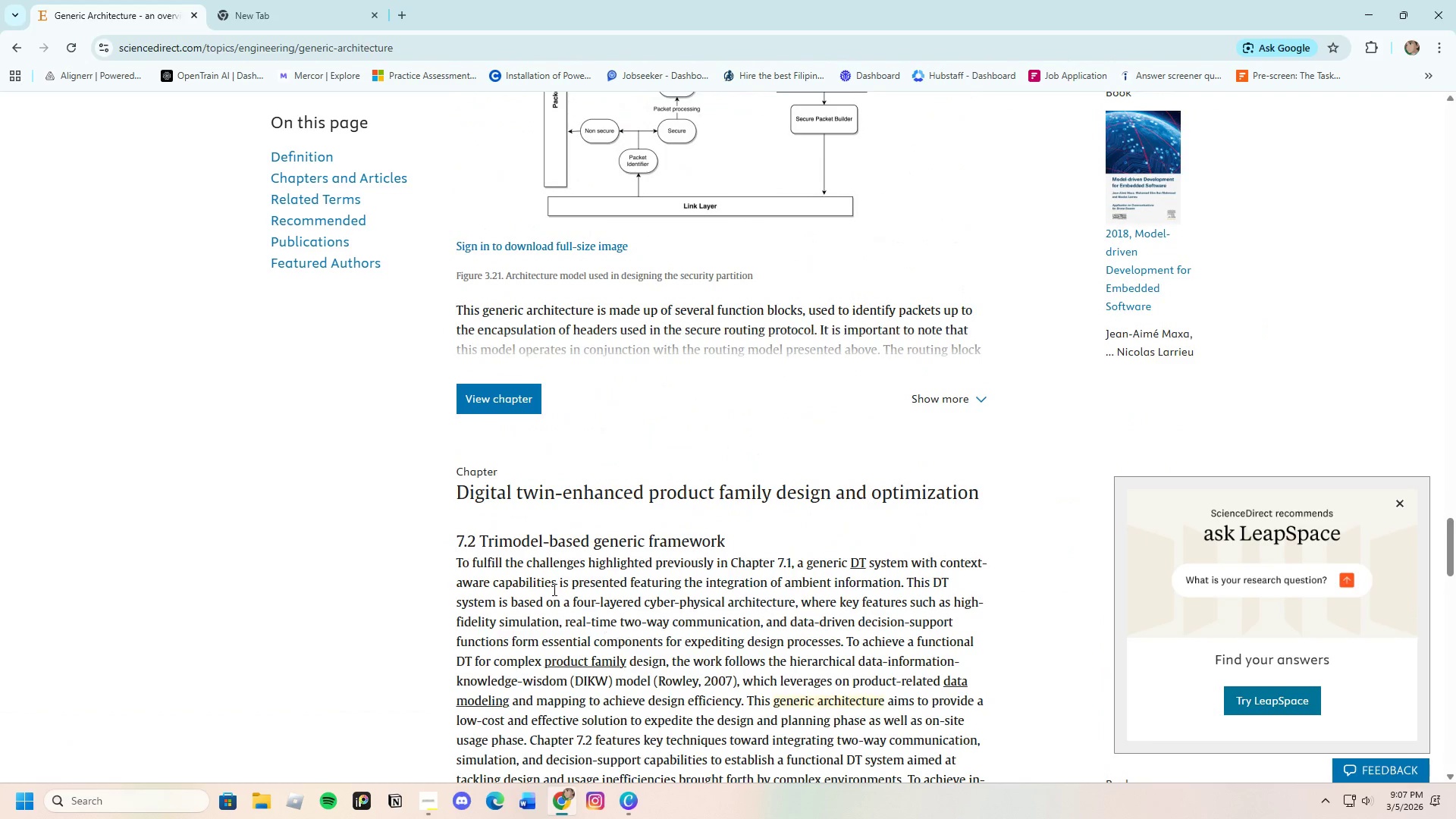 
left_click([501, 403])
 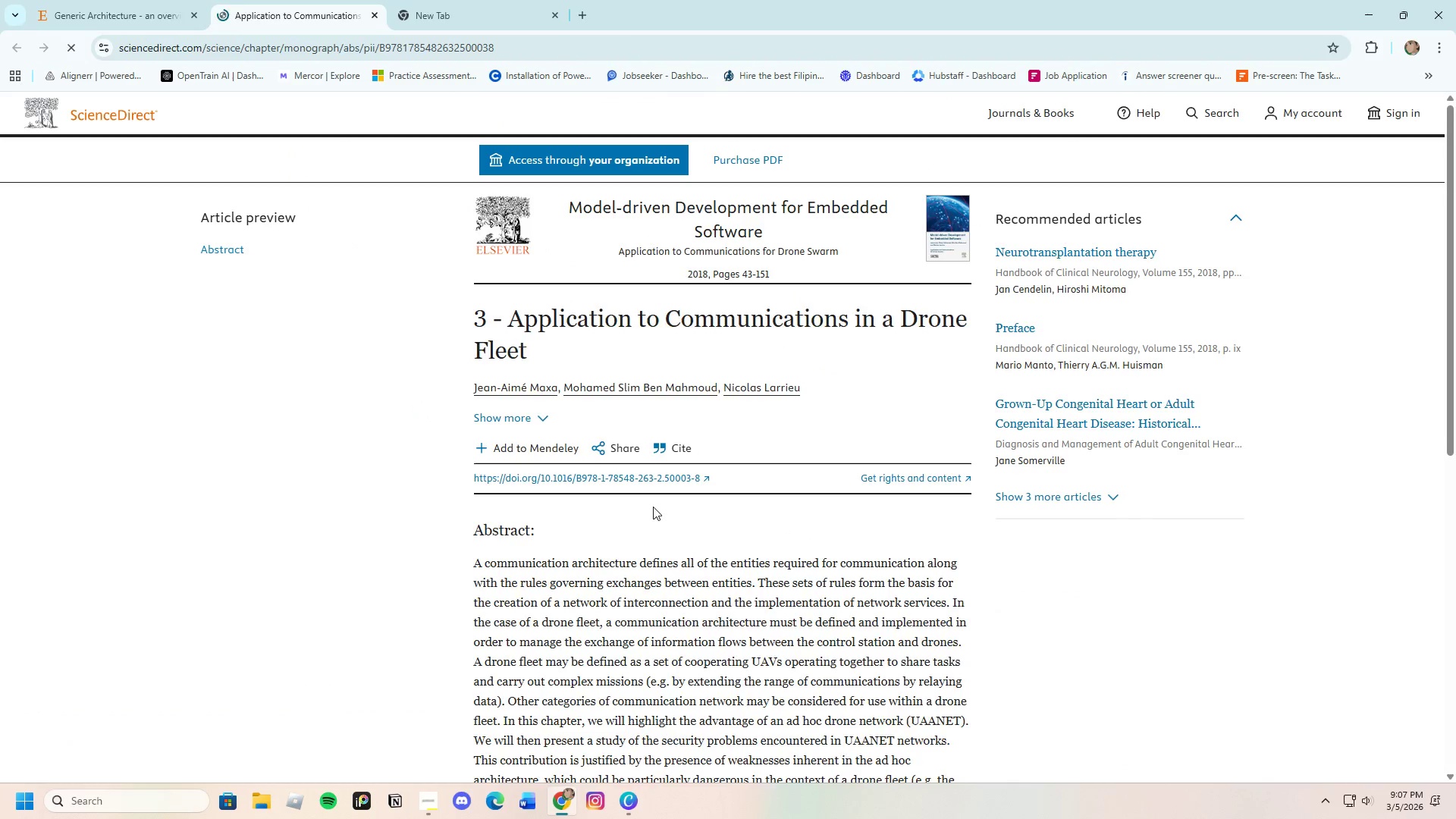 
scroll: coordinate [653, 508], scroll_direction: down, amount: 5.0
 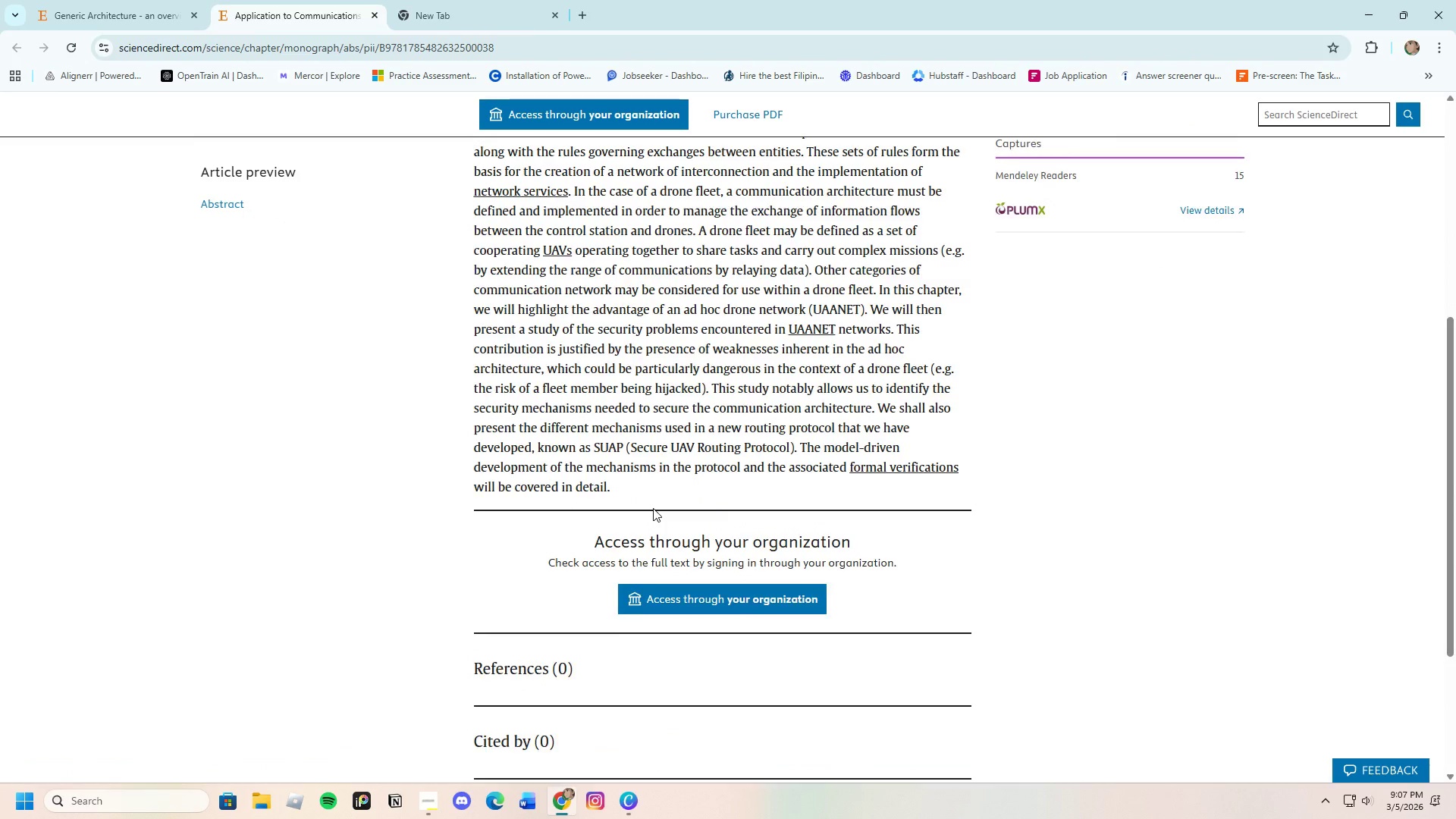 
scroll: coordinate [653, 508], scroll_direction: up, amount: 2.0
 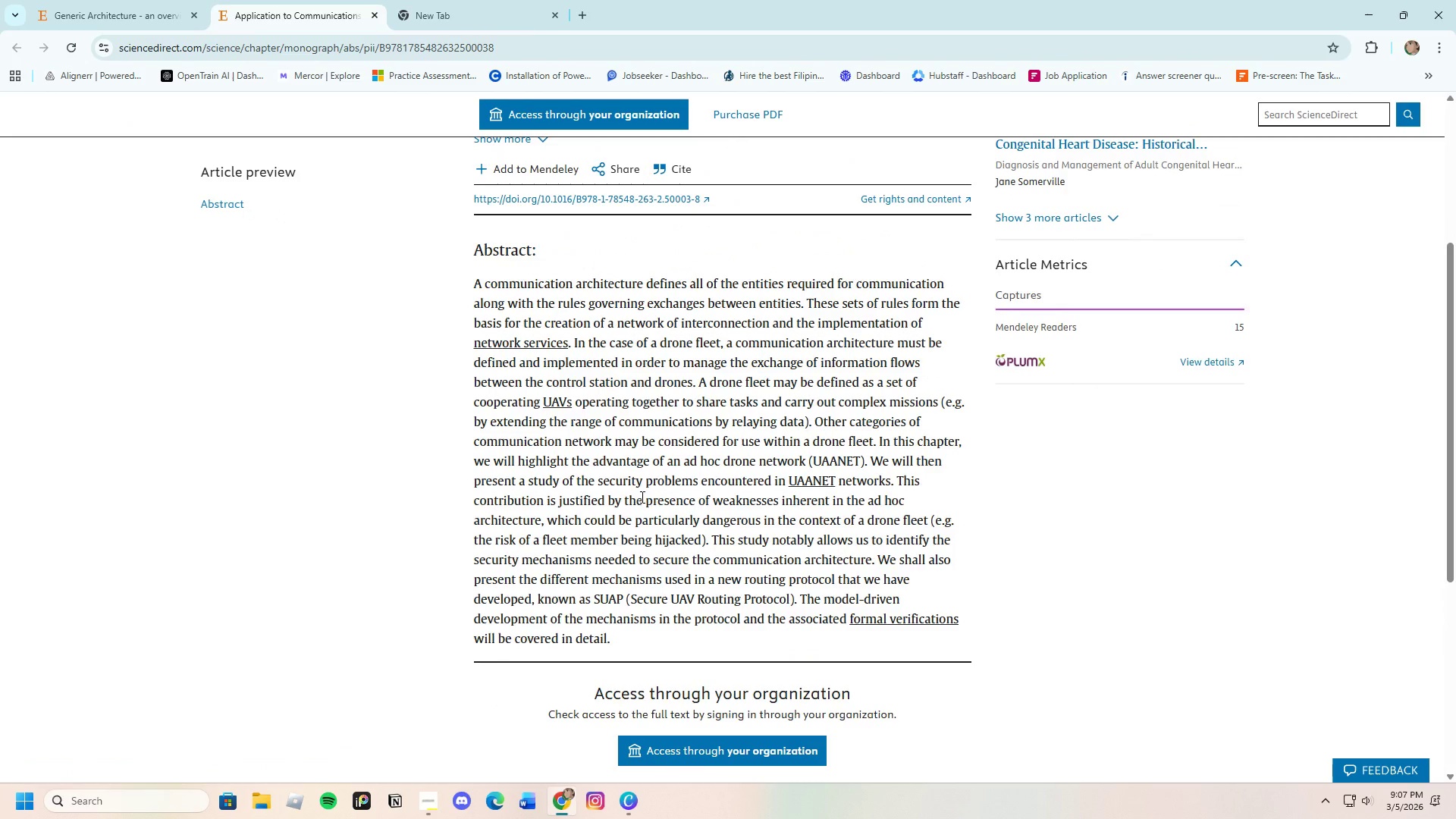 
left_click([84, 3])
 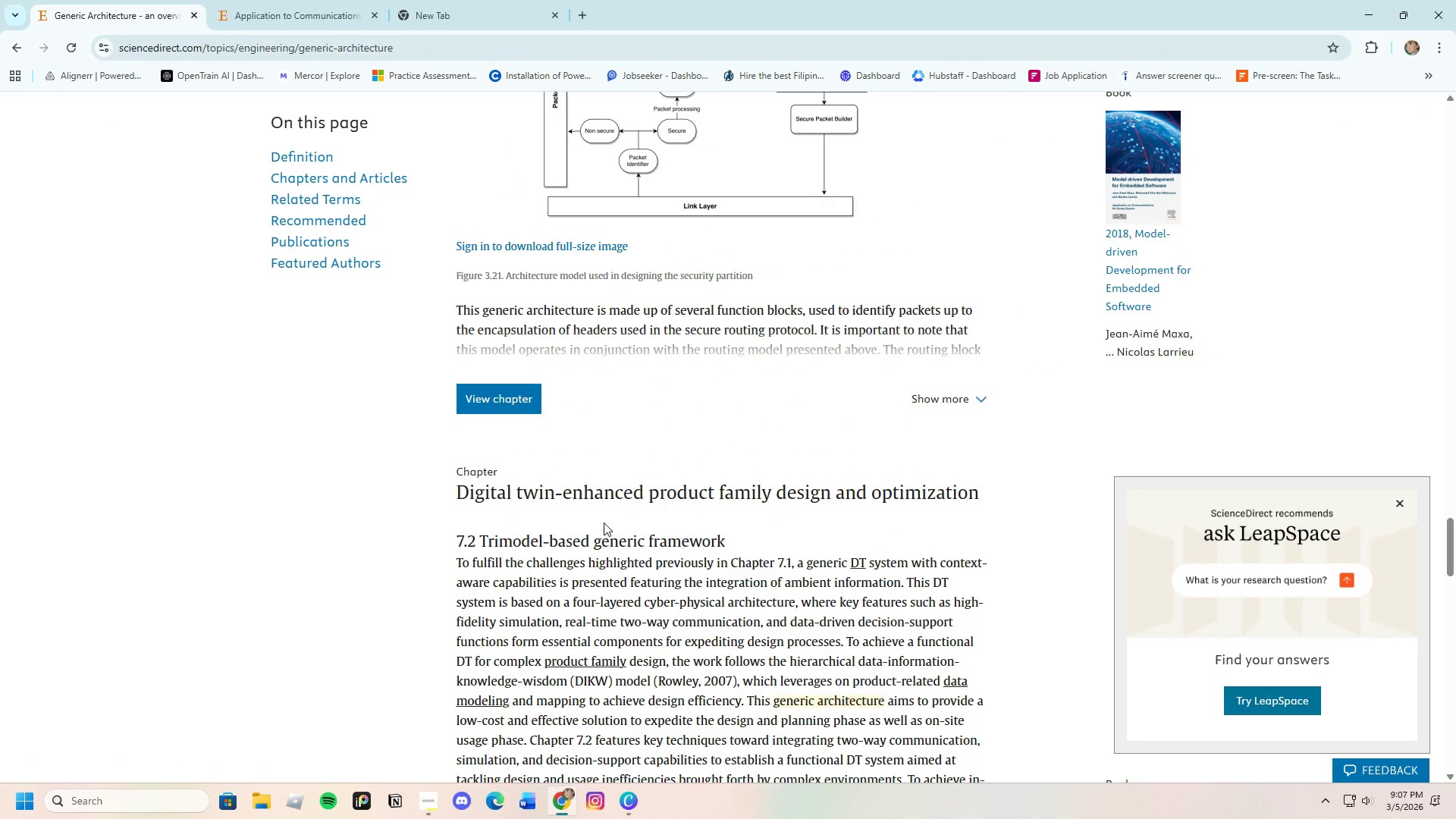 
scroll: coordinate [604, 522], scroll_direction: up, amount: 6.0
 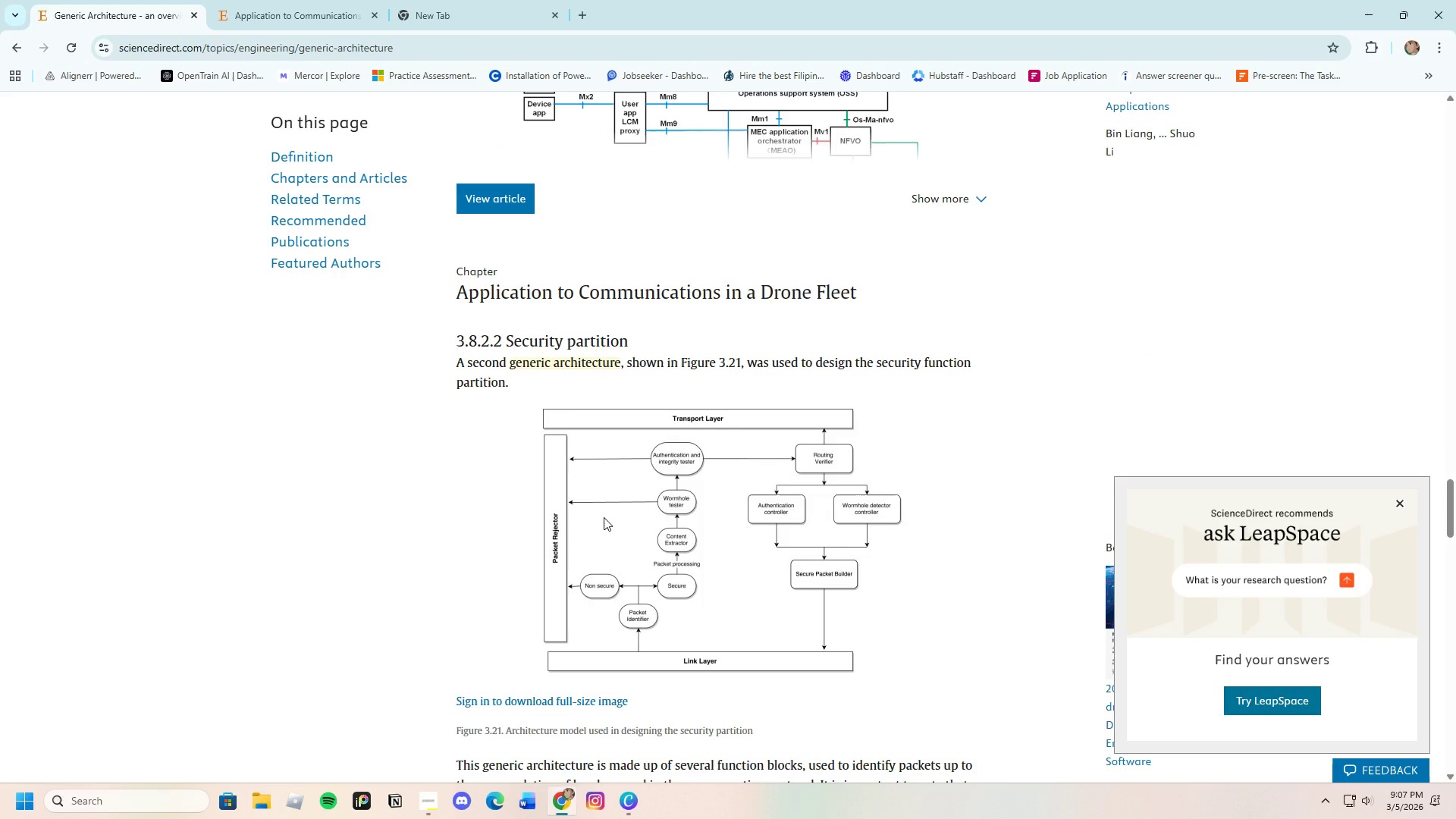 
left_click([522, 206])
 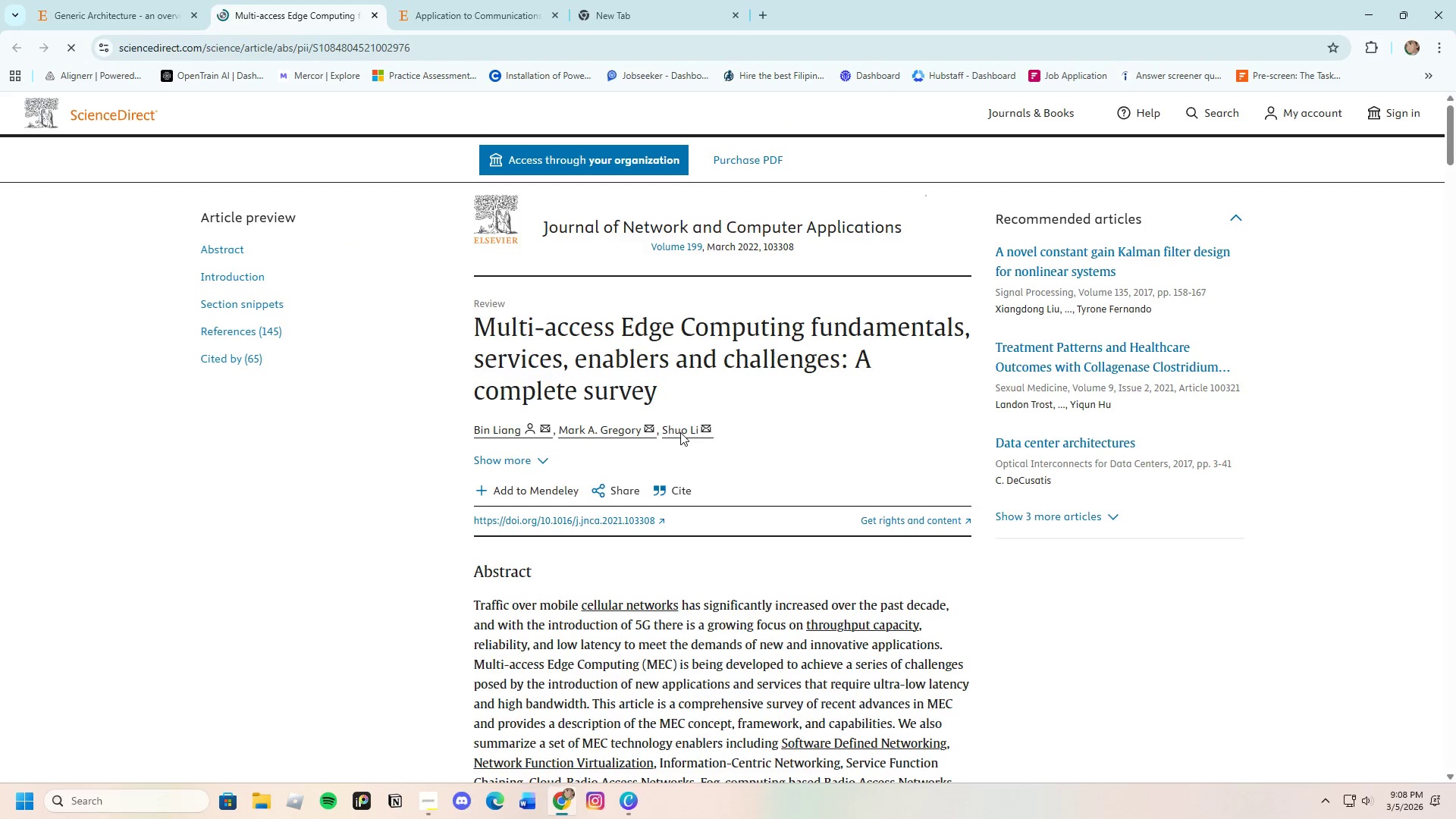 
scroll: coordinate [691, 672], scroll_direction: down, amount: 5.0
 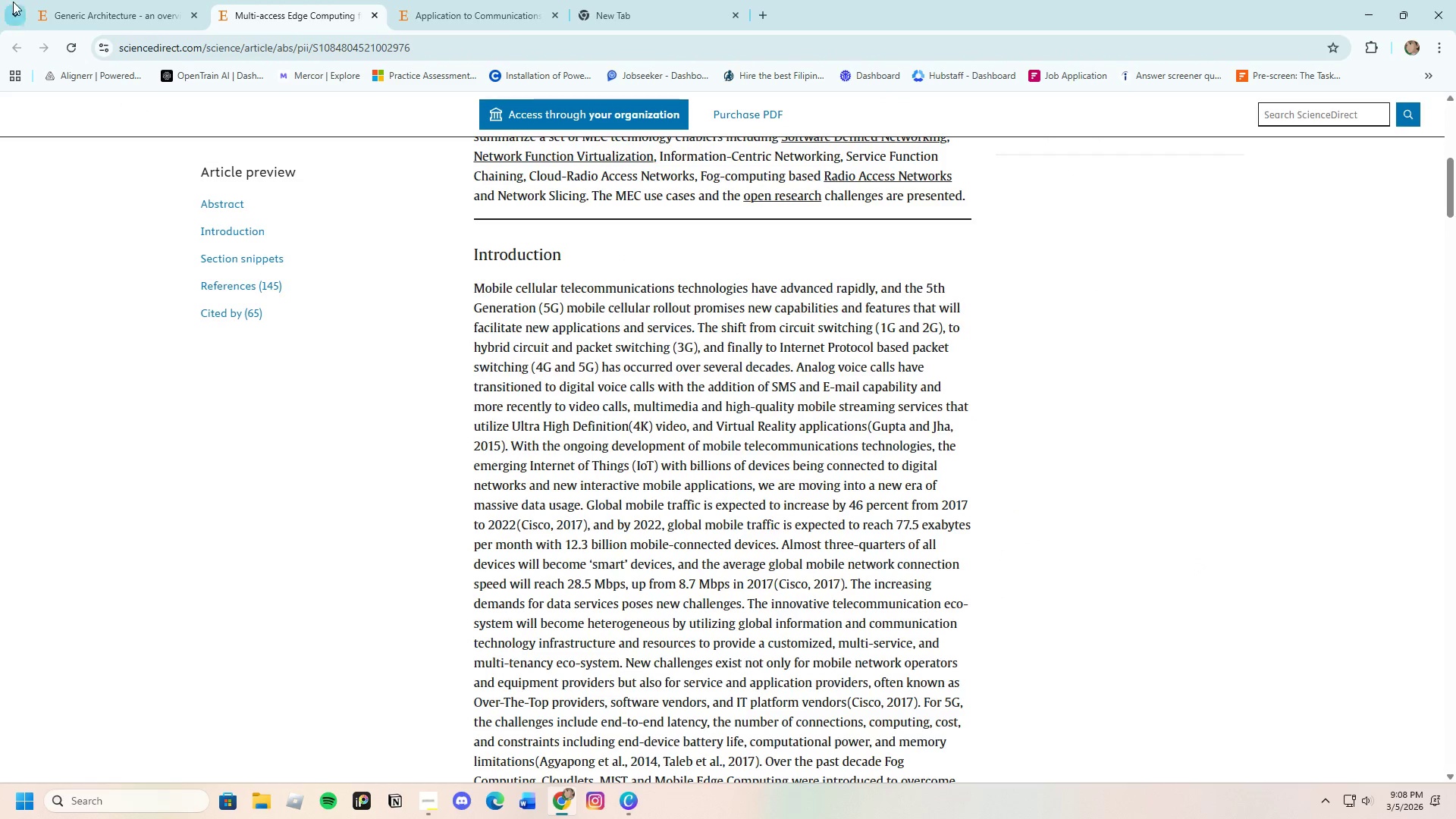 
left_click([102, 8])
 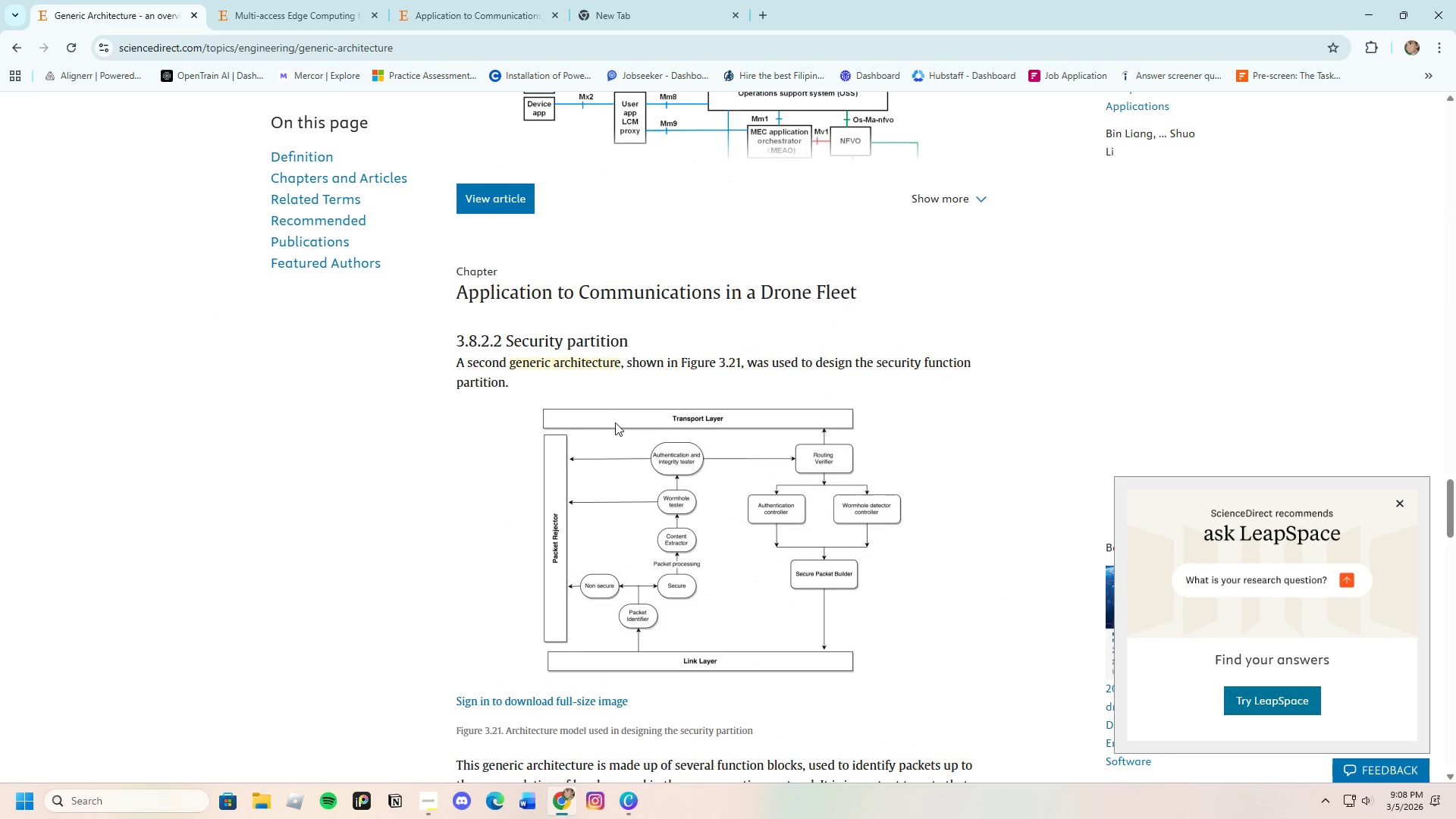 
scroll: coordinate [642, 494], scroll_direction: up, amount: 13.0
 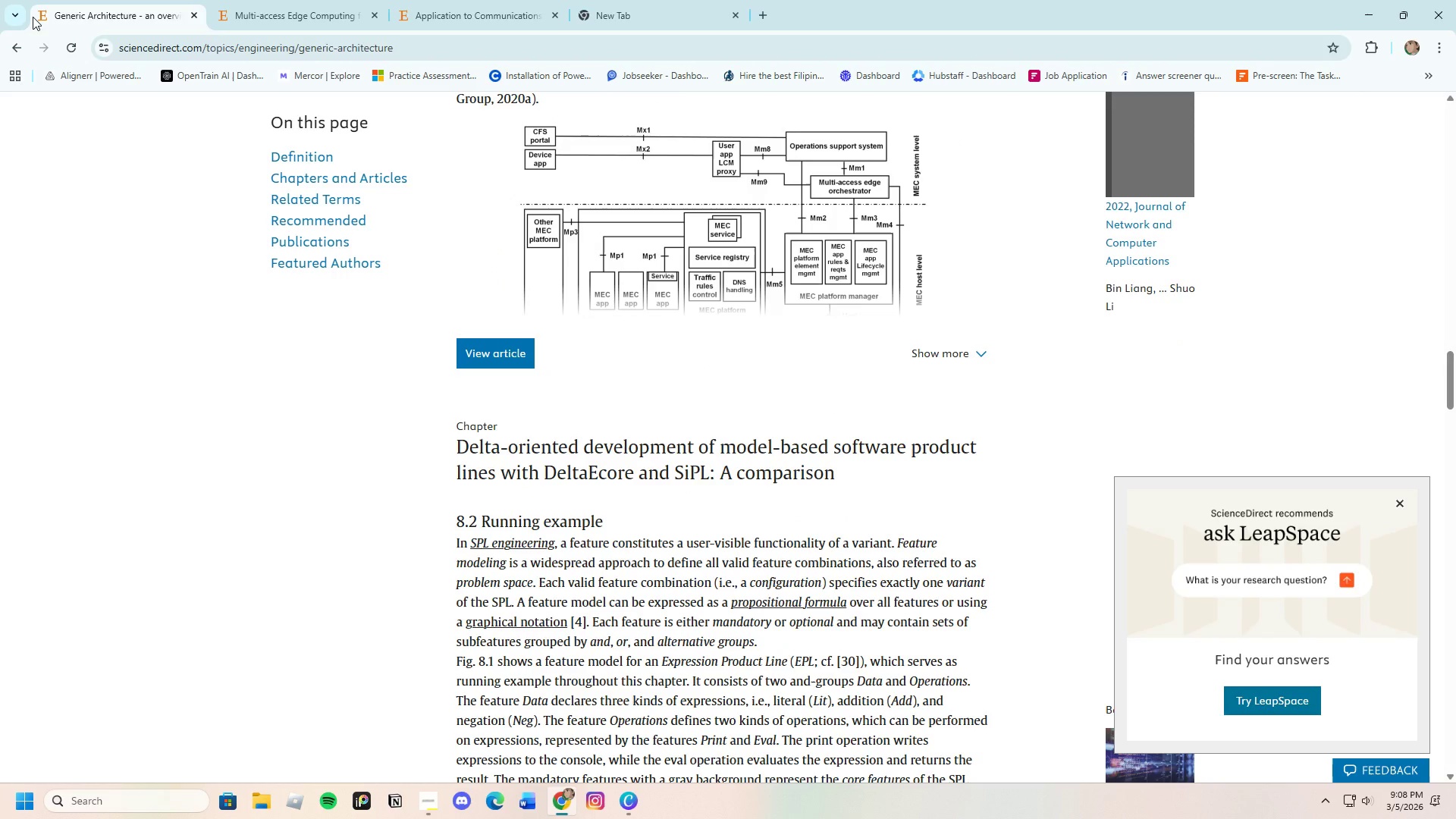 
left_click([24, 43])
 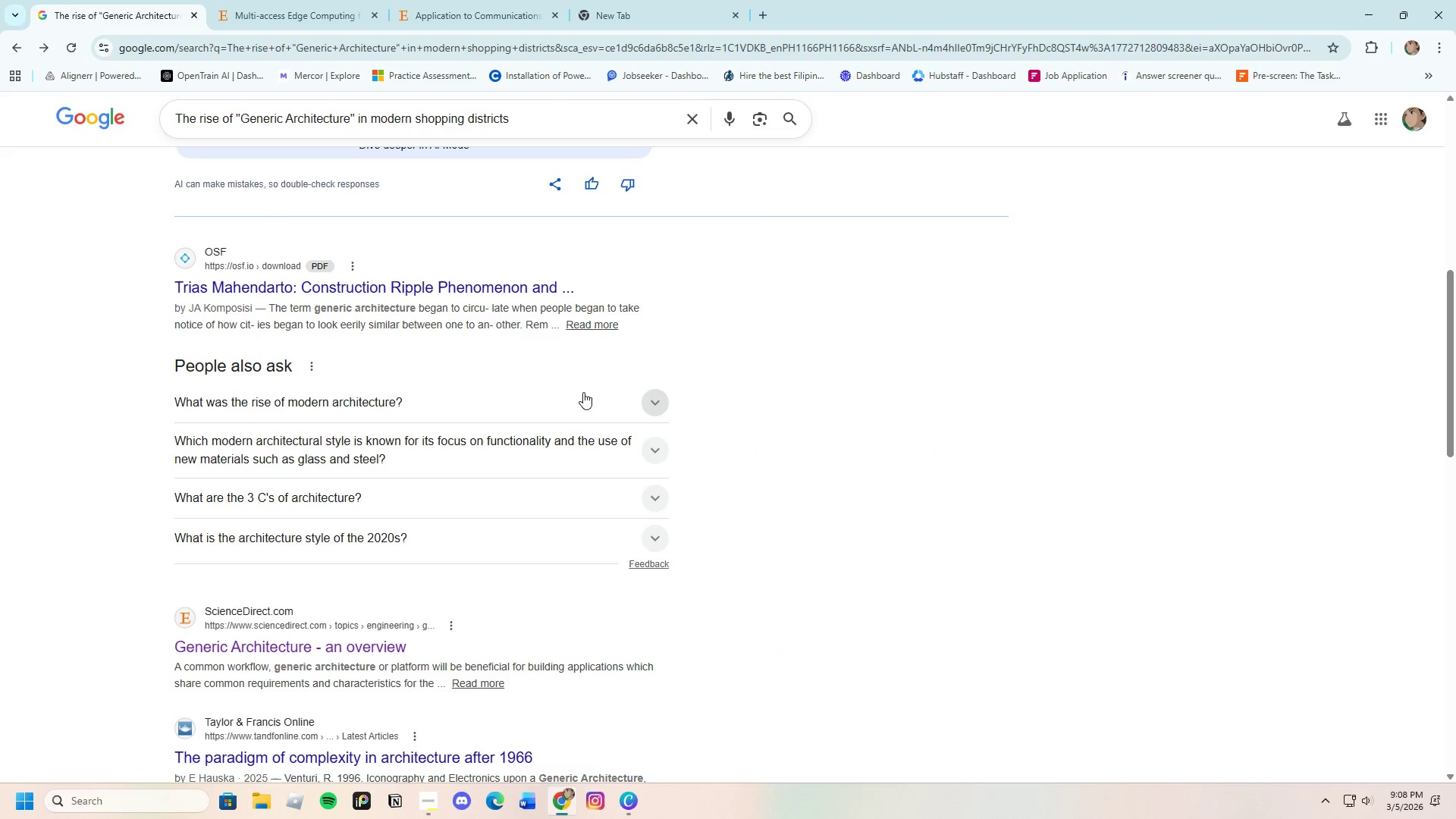 
left_click([548, 505])
 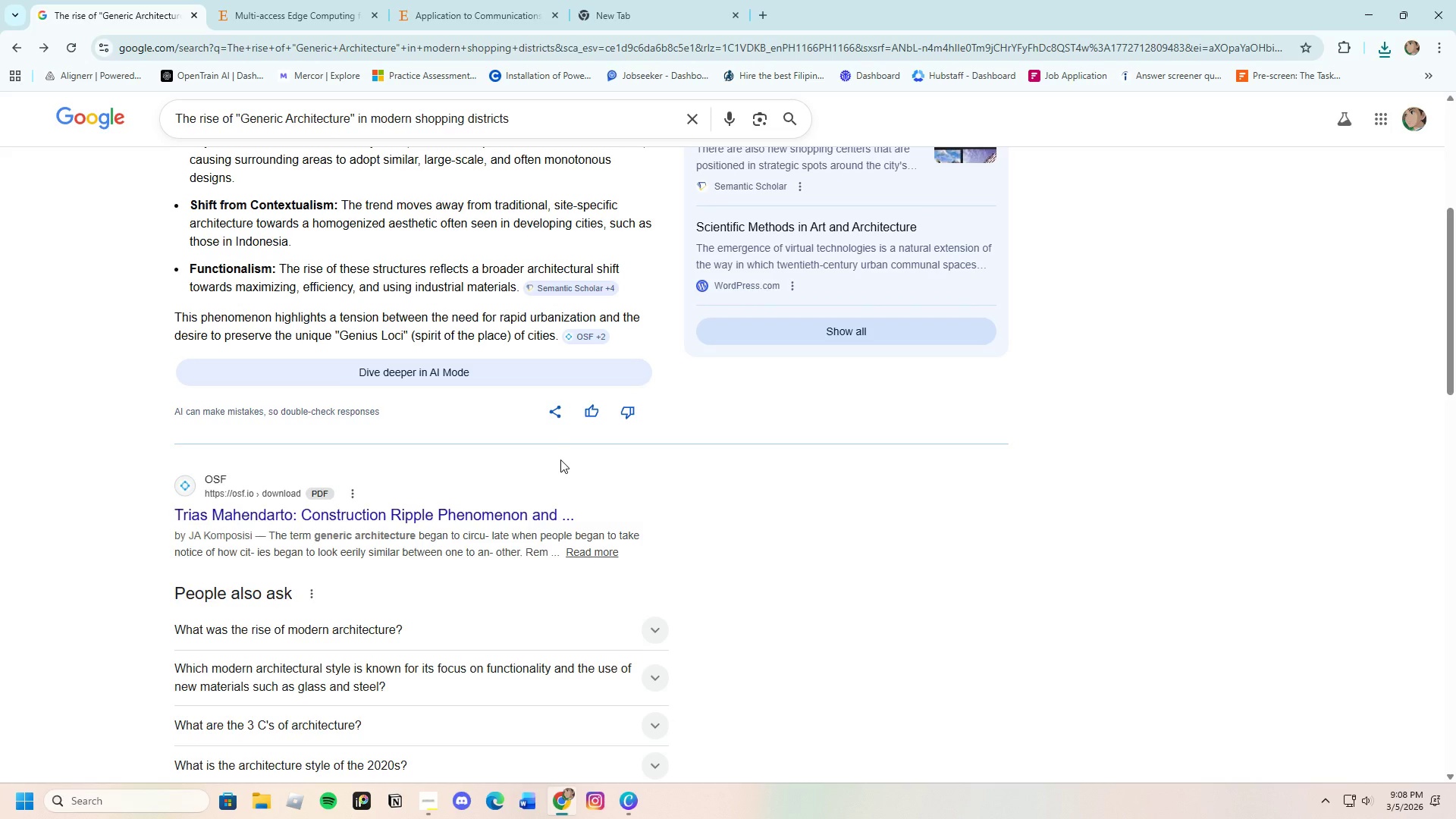 
scroll: coordinate [583, 392], scroll_direction: up, amount: 3.0
 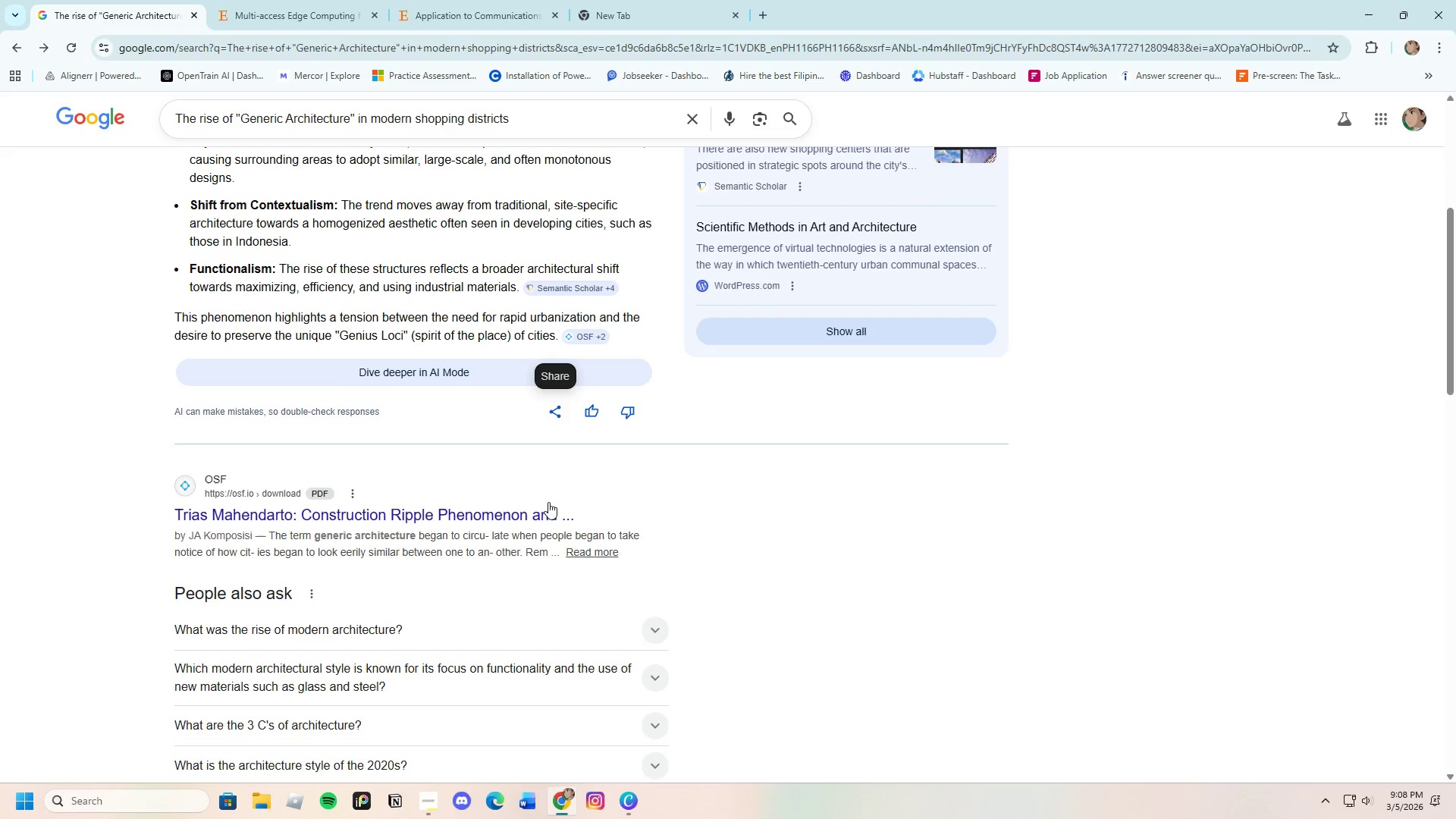 
wait(15.44)
 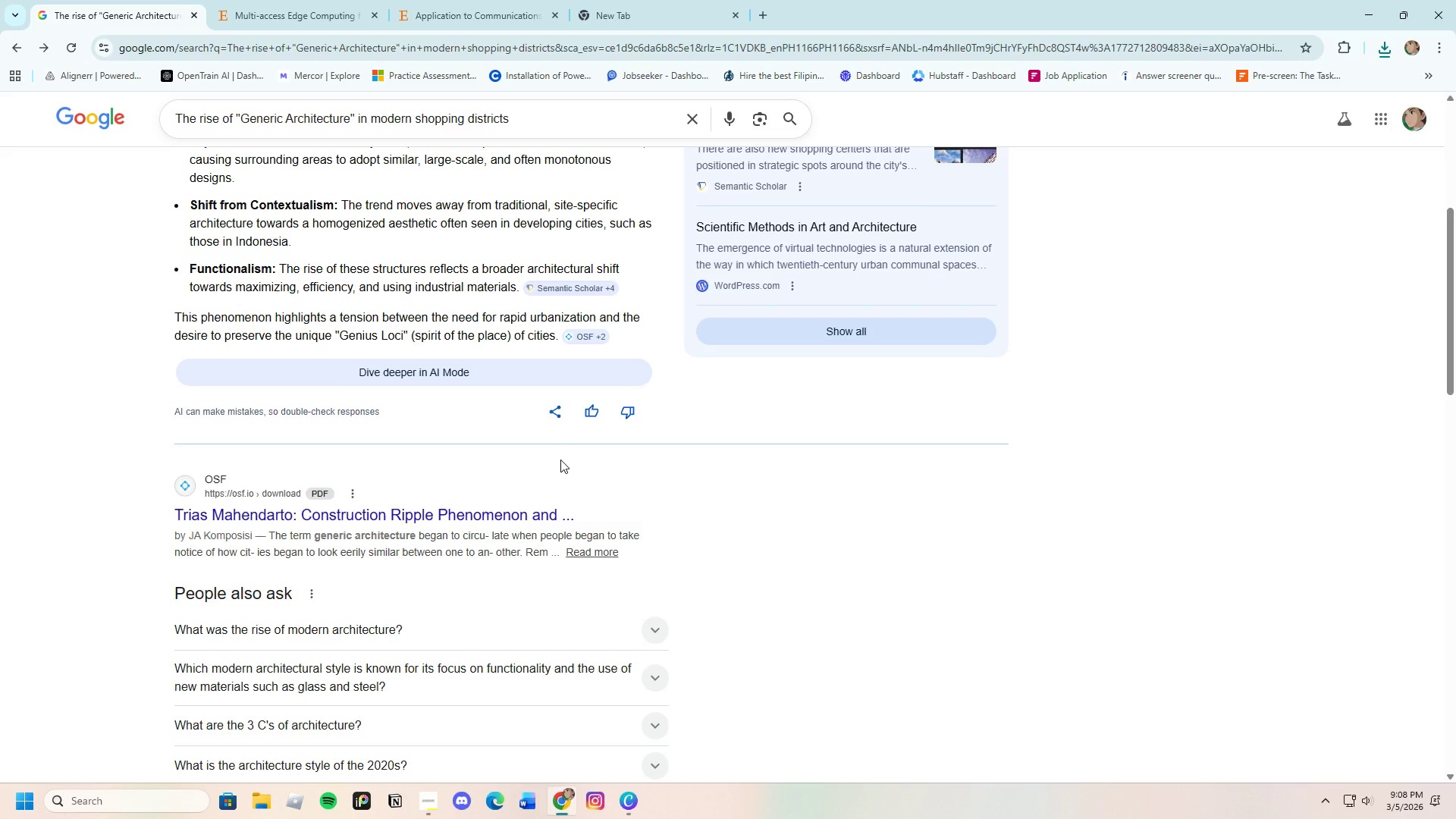 
left_click([507, 520])
 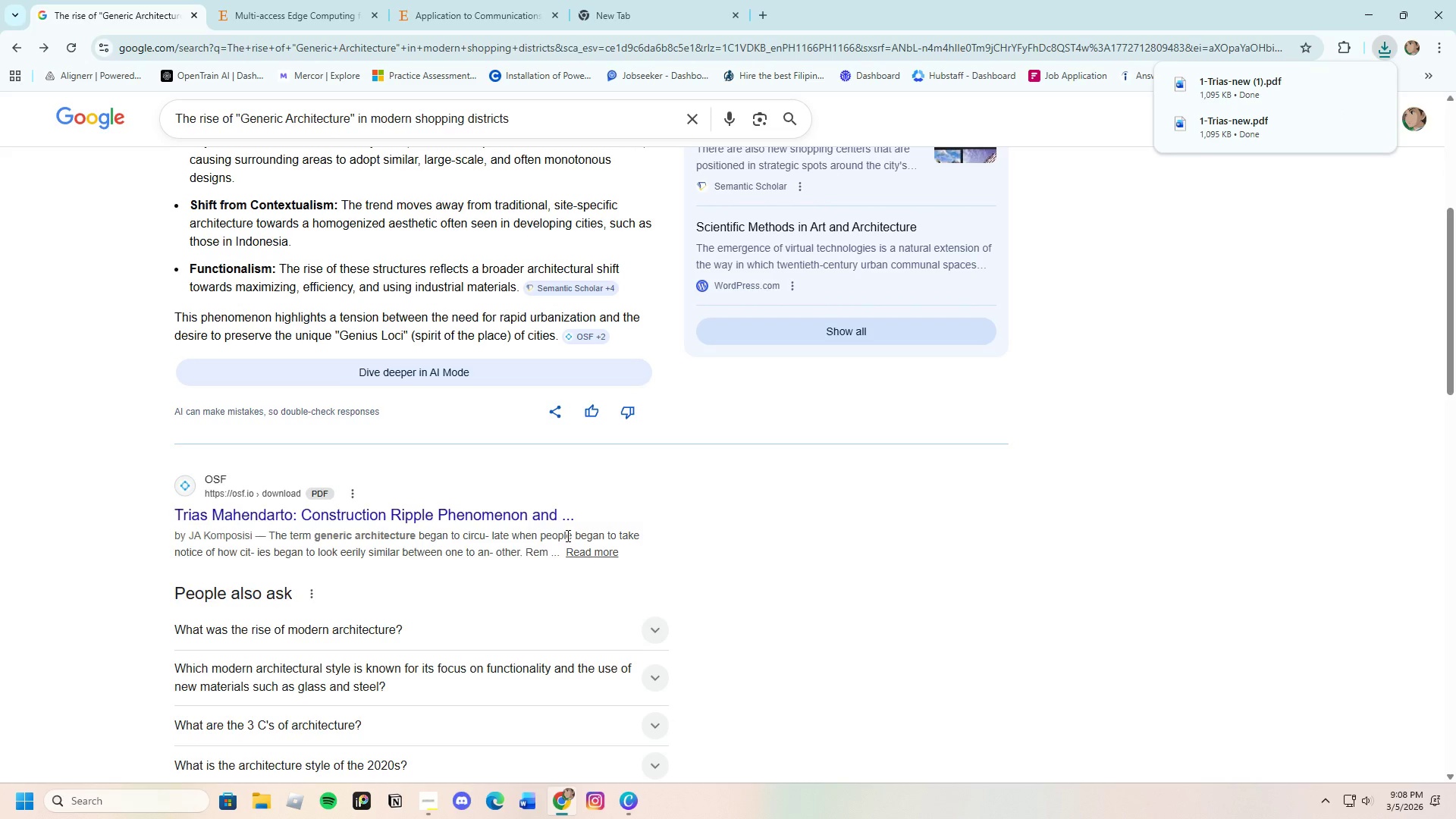 
wait(7.92)
 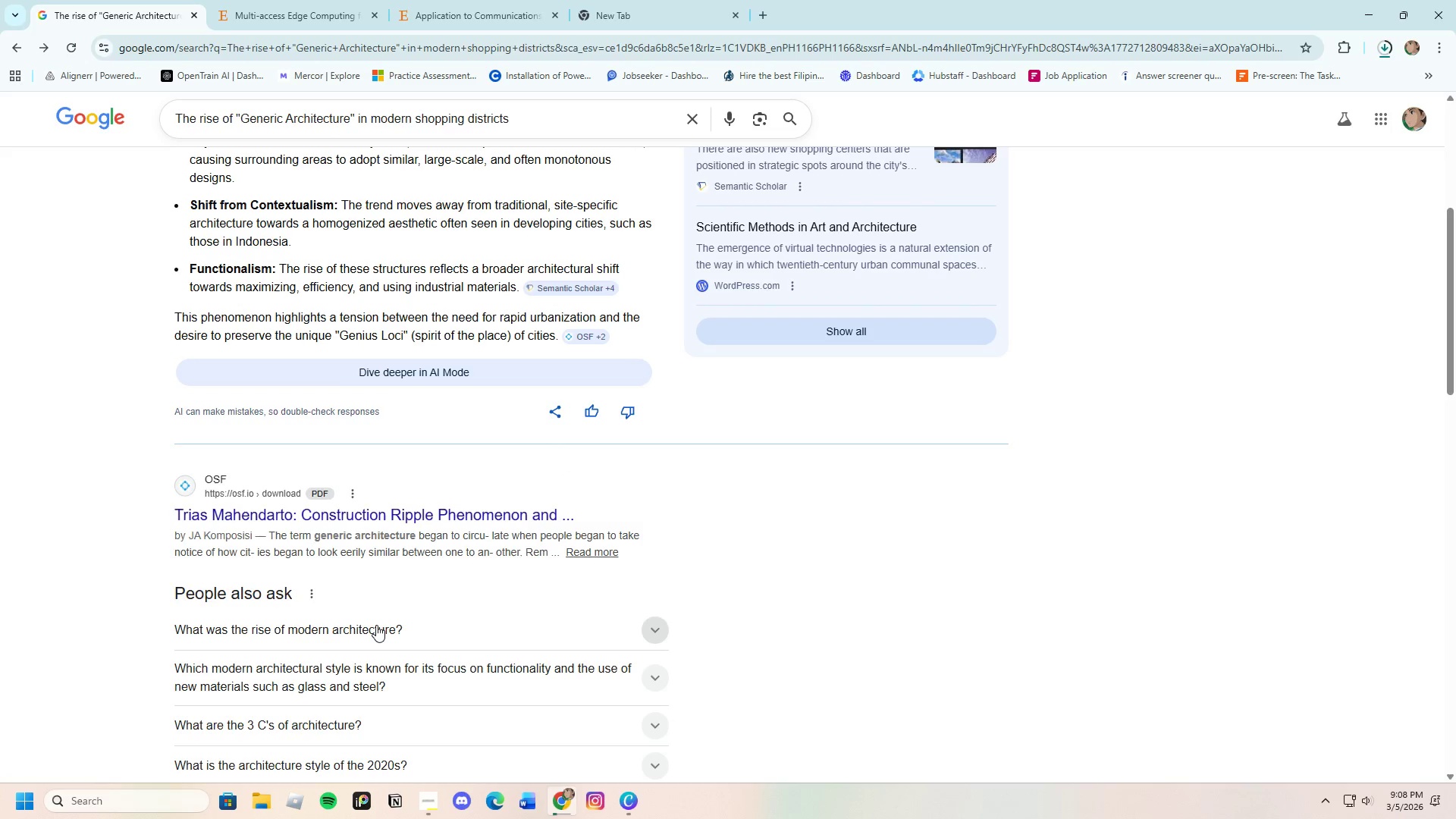 
left_click([1388, 52])
 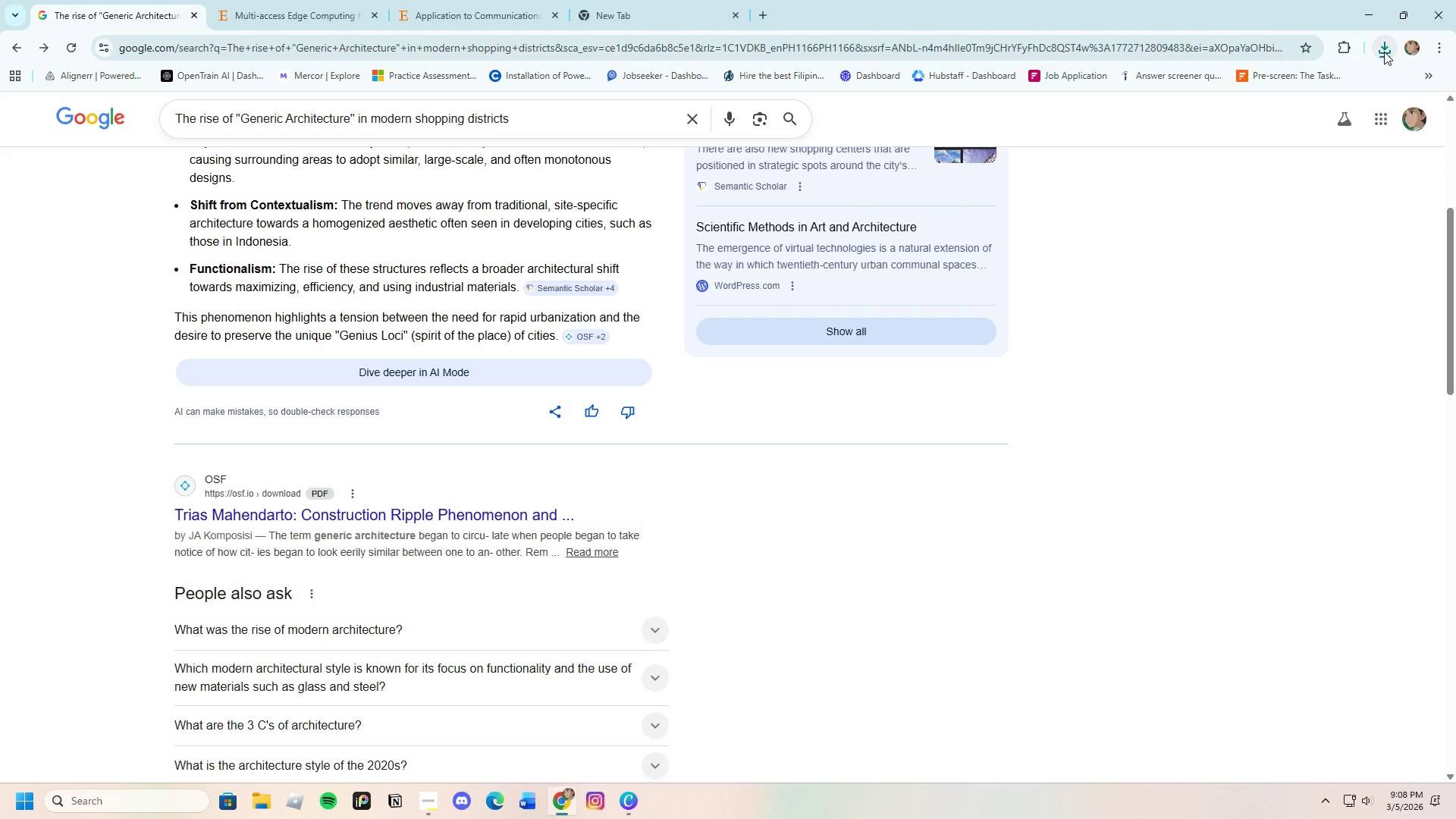 
left_click([1384, 52])
 